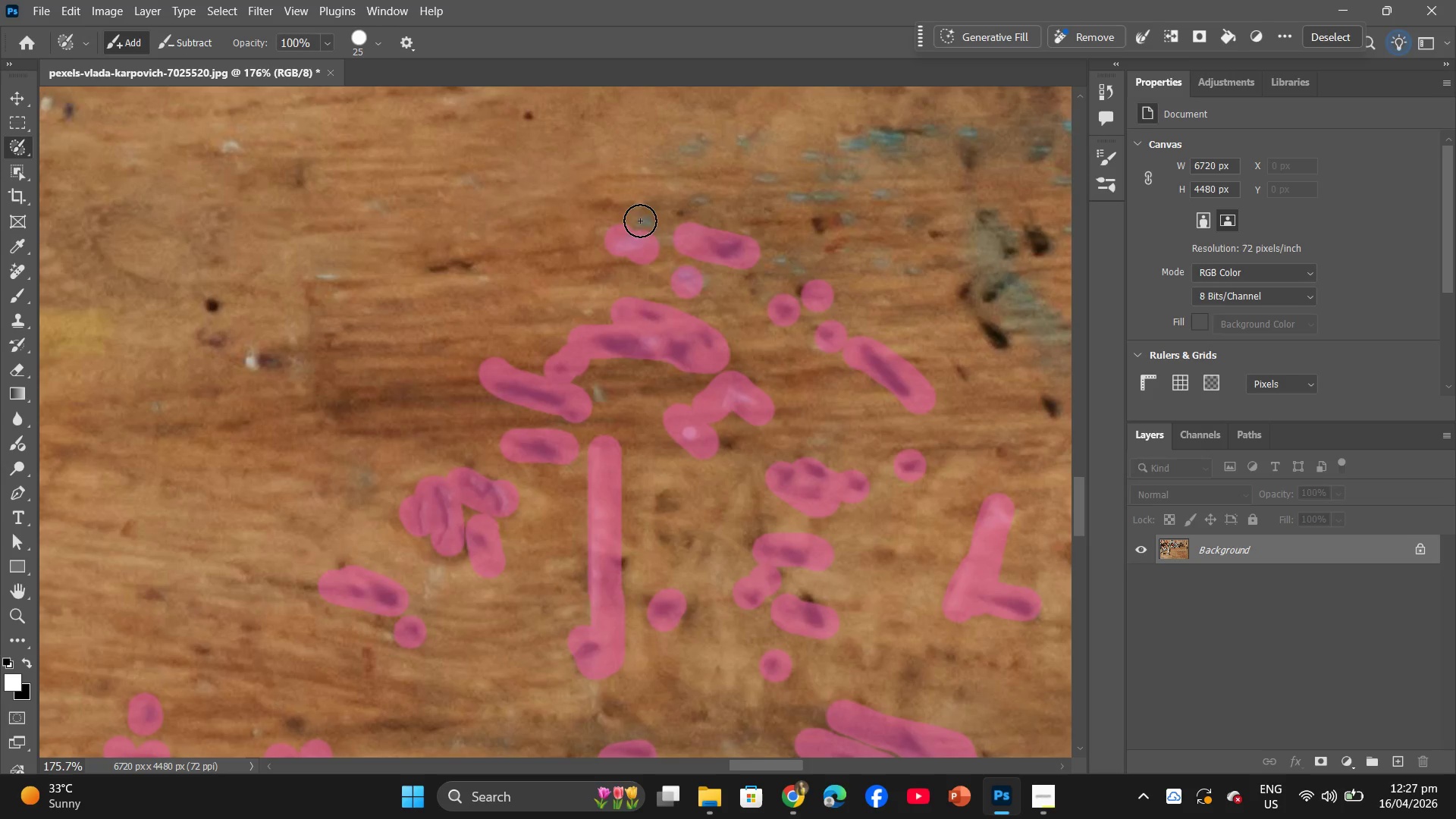 
triple_click([640, 221])
 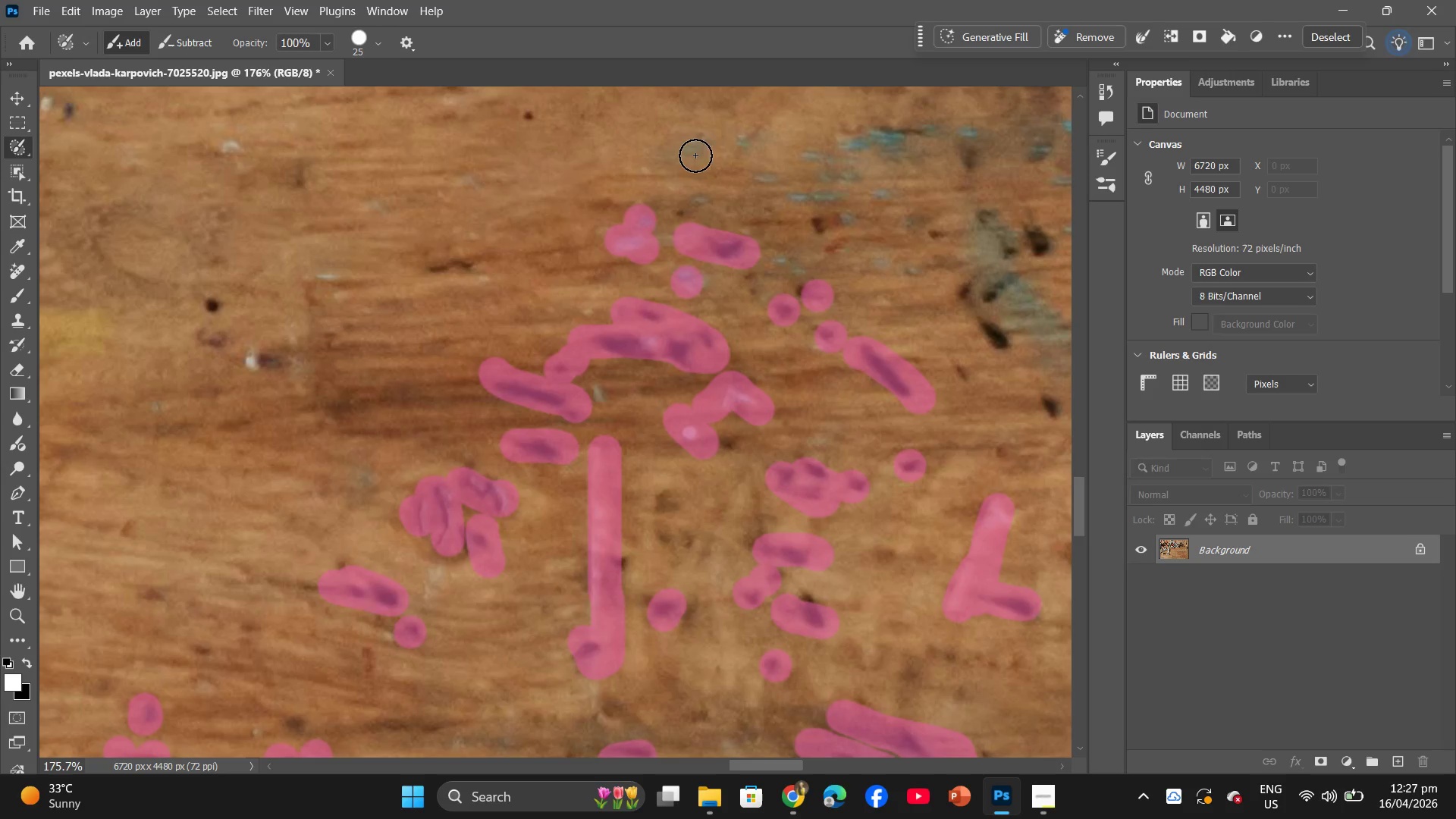 
left_click_drag(start_coordinate=[686, 152], to_coordinate=[708, 152])
 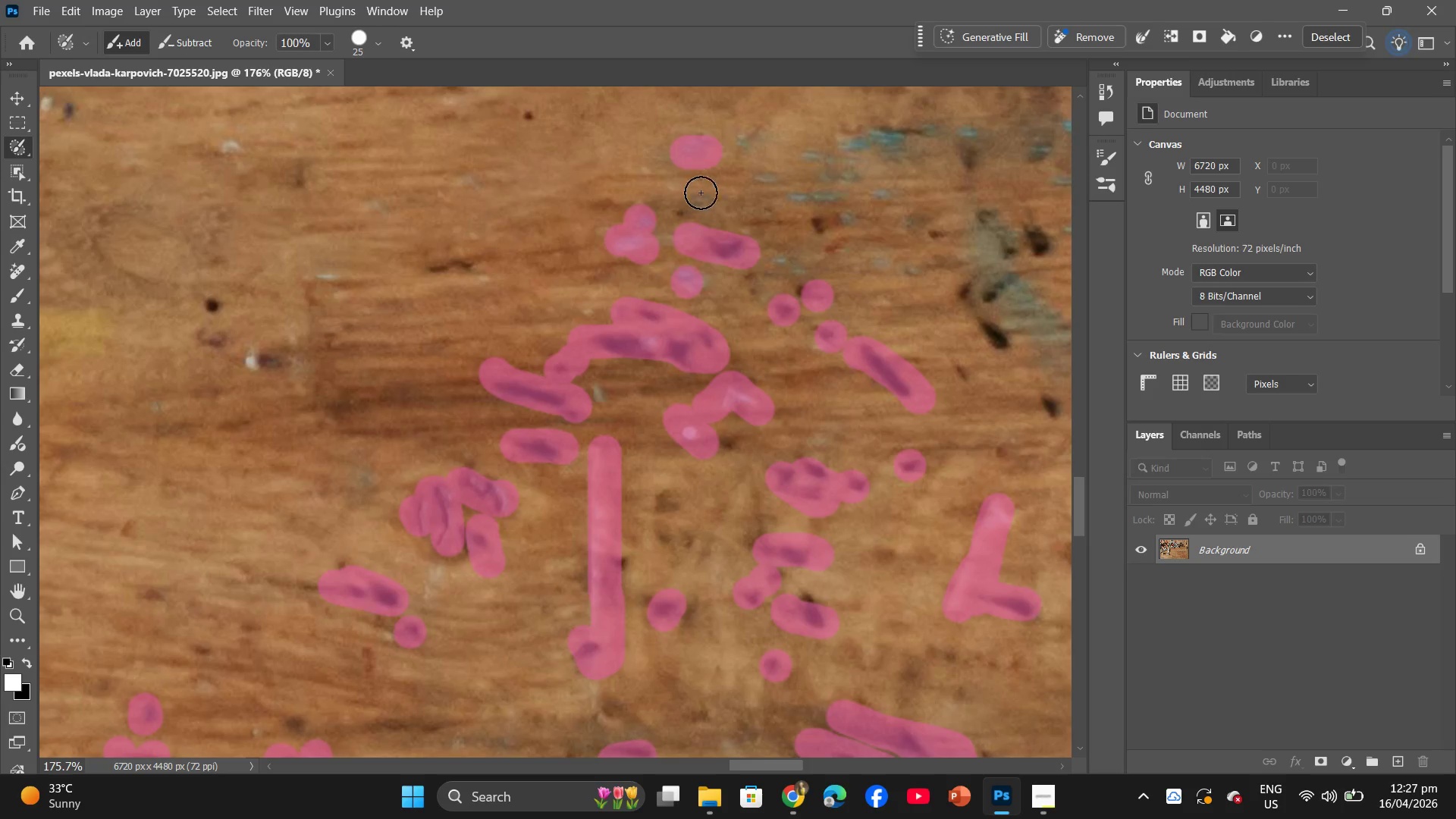 
left_click_drag(start_coordinate=[705, 202], to_coordinate=[708, 209])
 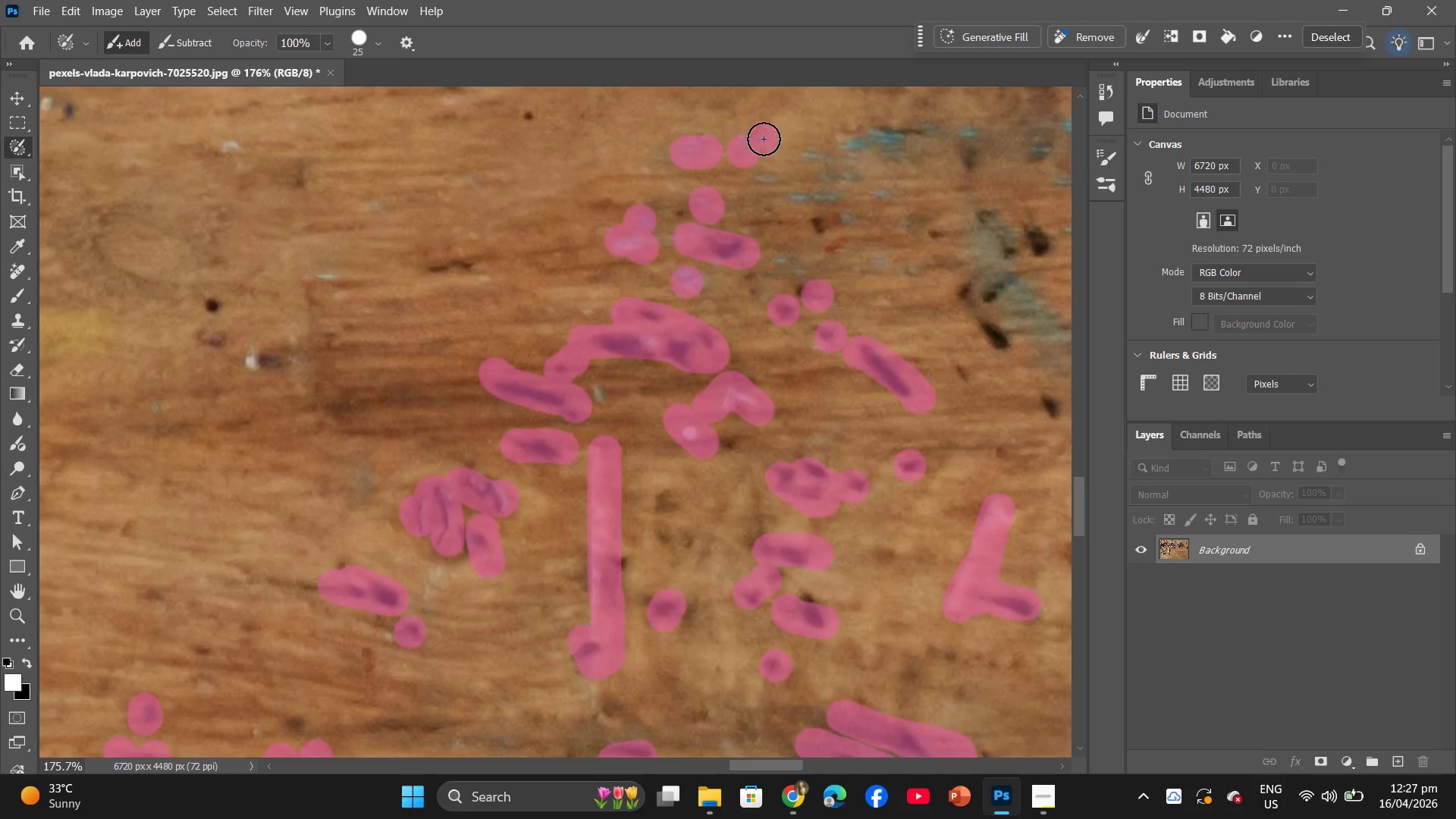 
left_click_drag(start_coordinate=[778, 141], to_coordinate=[780, 166])
 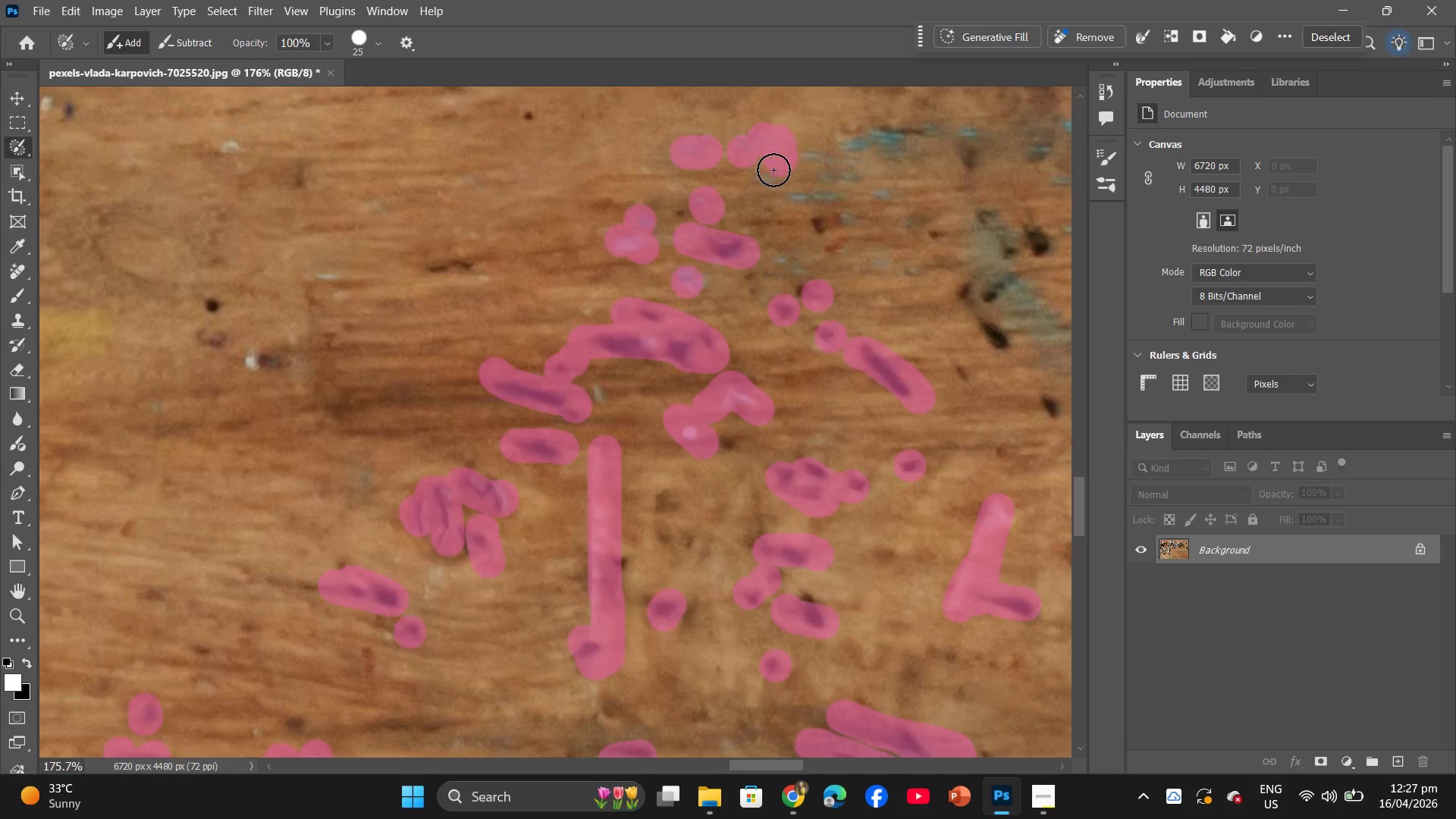 
triple_click([770, 172])
 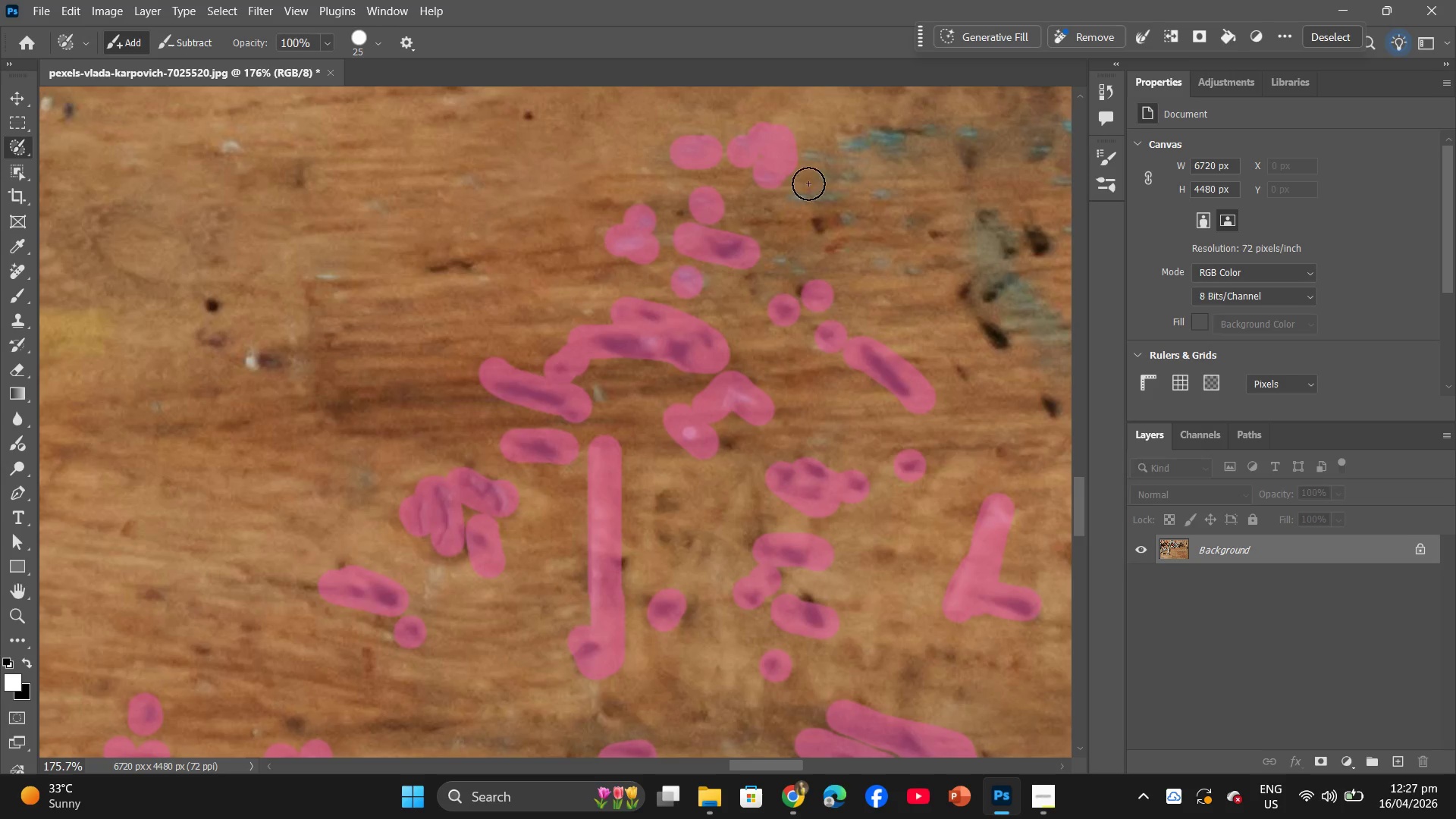 
left_click_drag(start_coordinate=[818, 186], to_coordinate=[822, 189])
 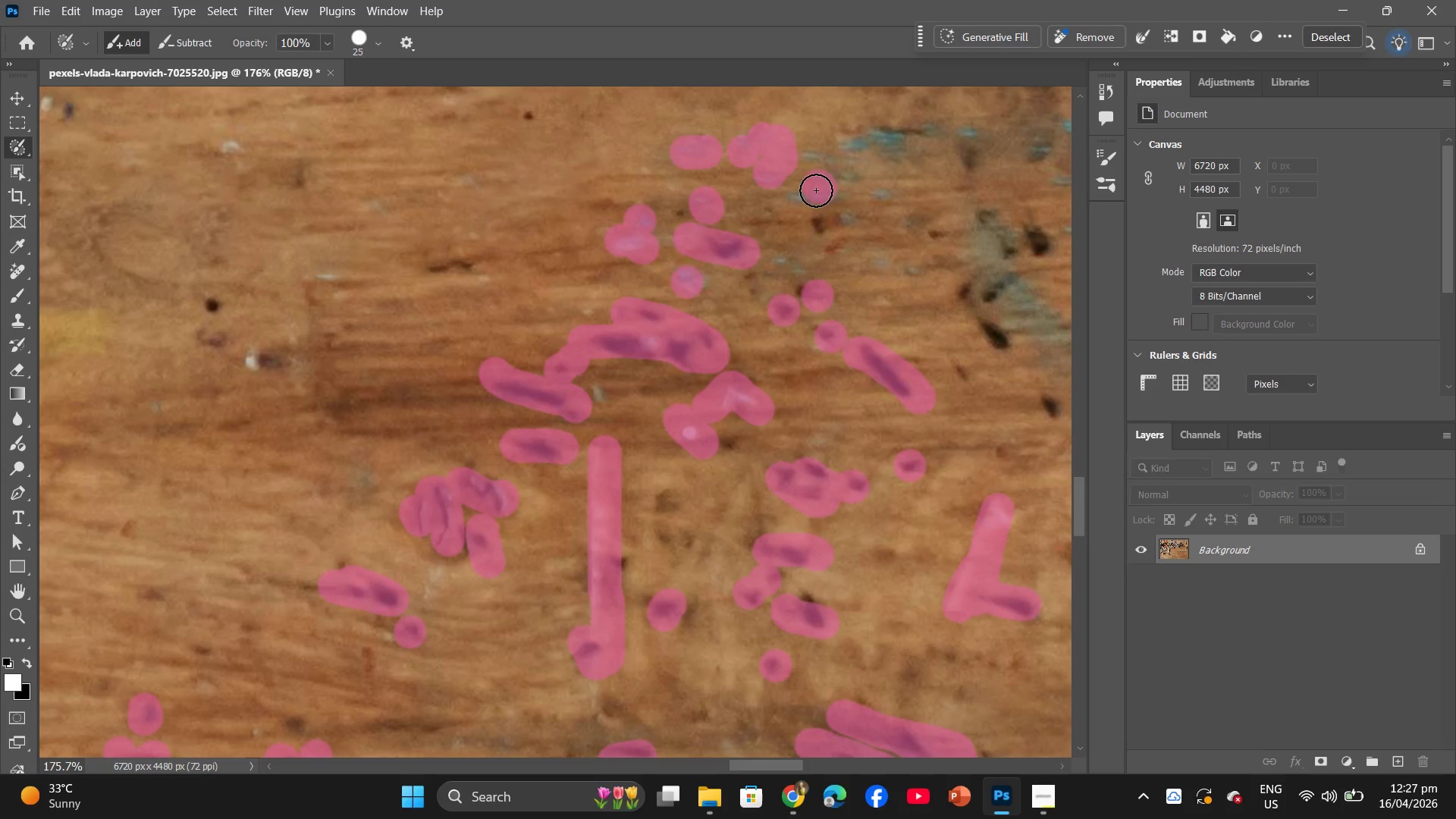 
left_click_drag(start_coordinate=[814, 190], to_coordinate=[810, 191])
 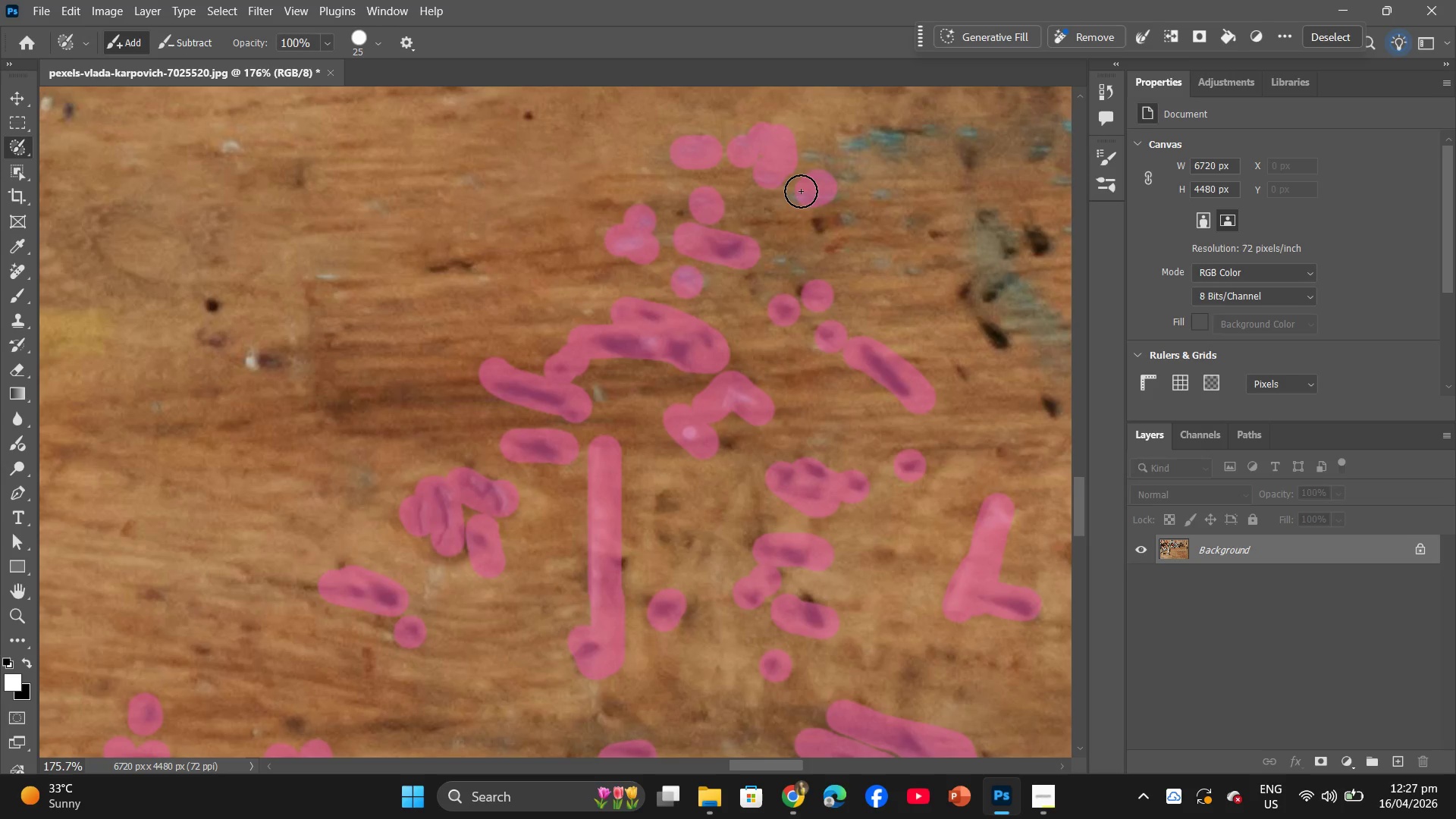 
triple_click([801, 191])
 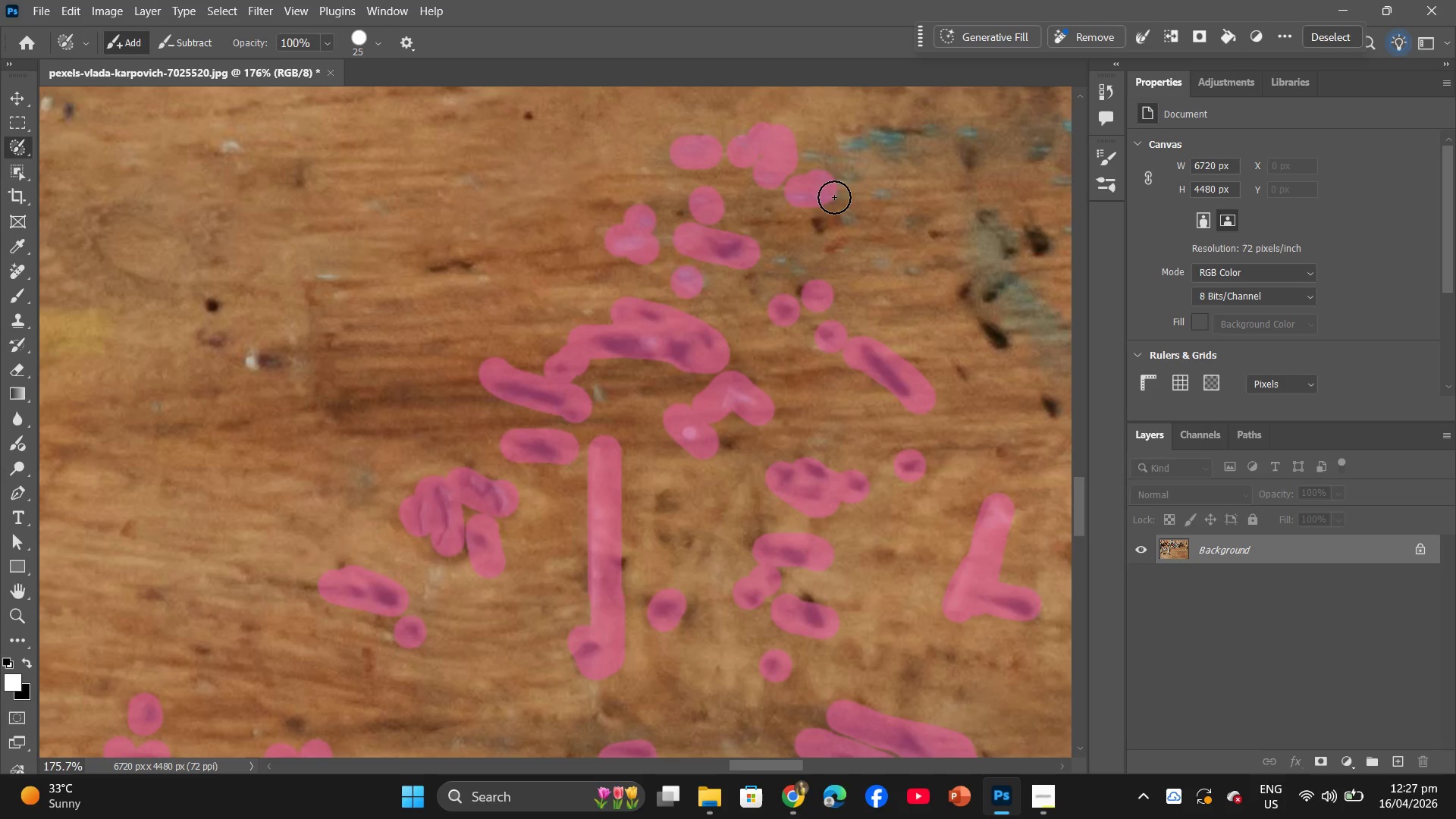 
triple_click([865, 199])
 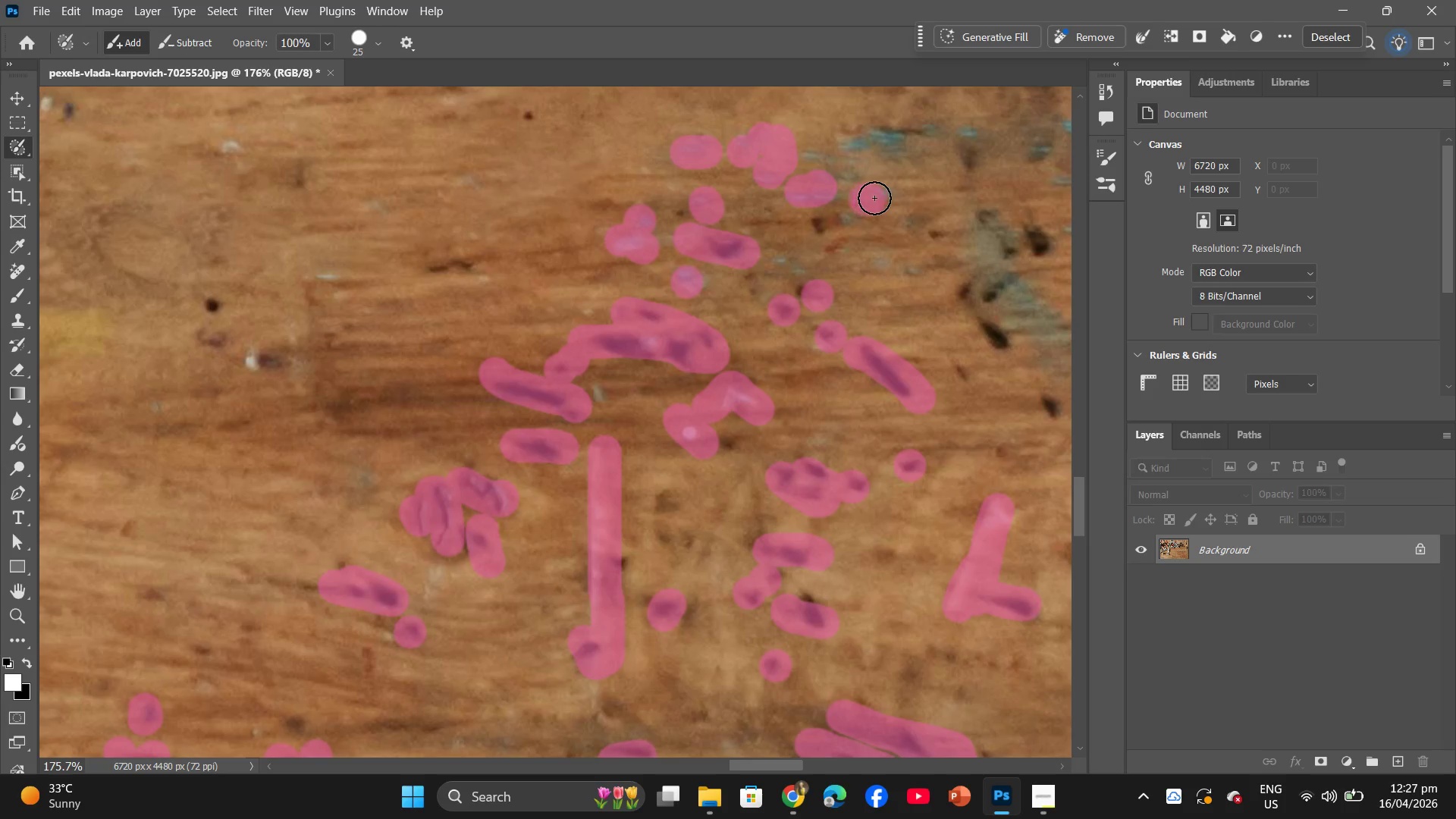 
triple_click([880, 198])
 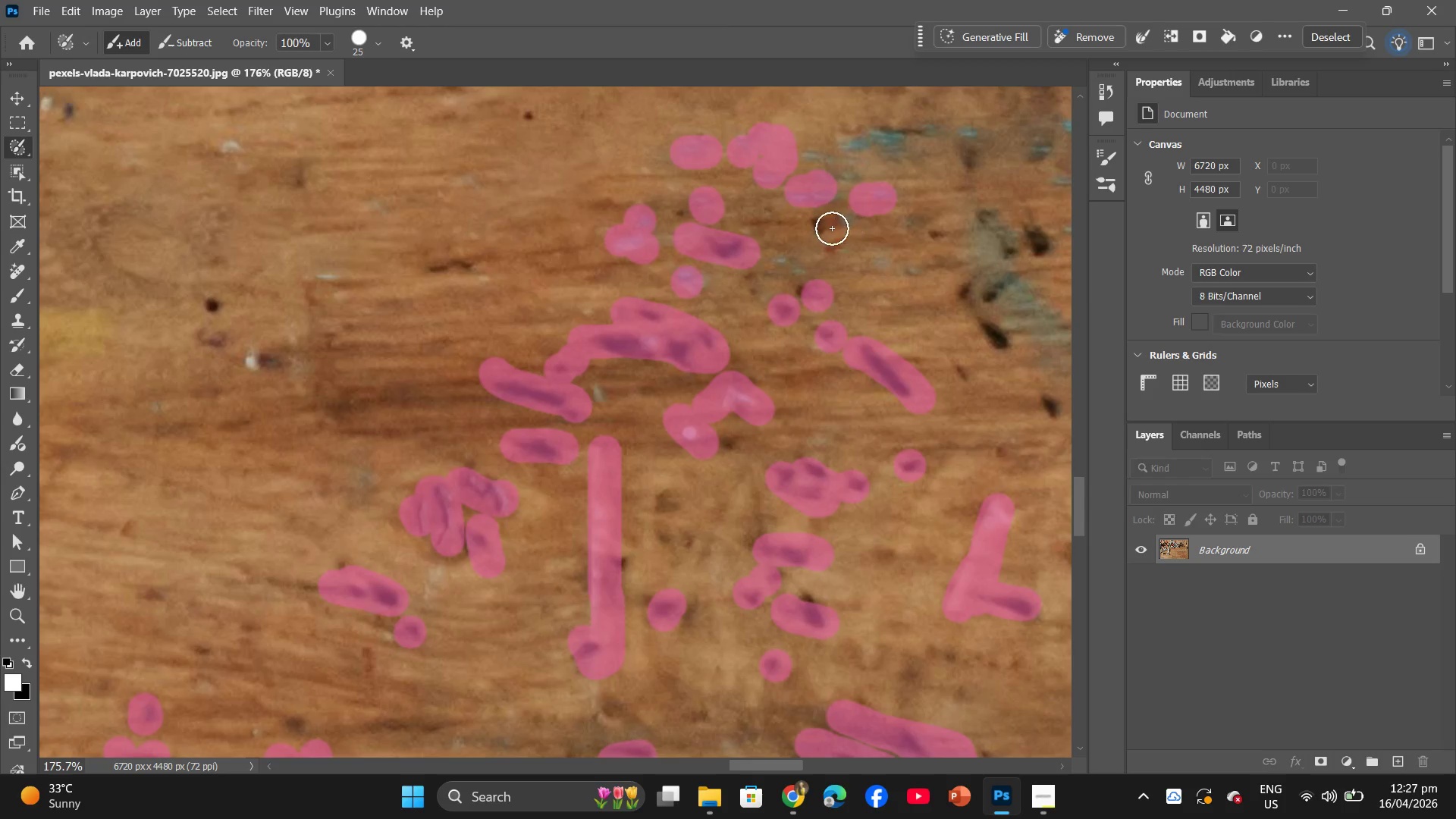 
left_click([853, 221])
 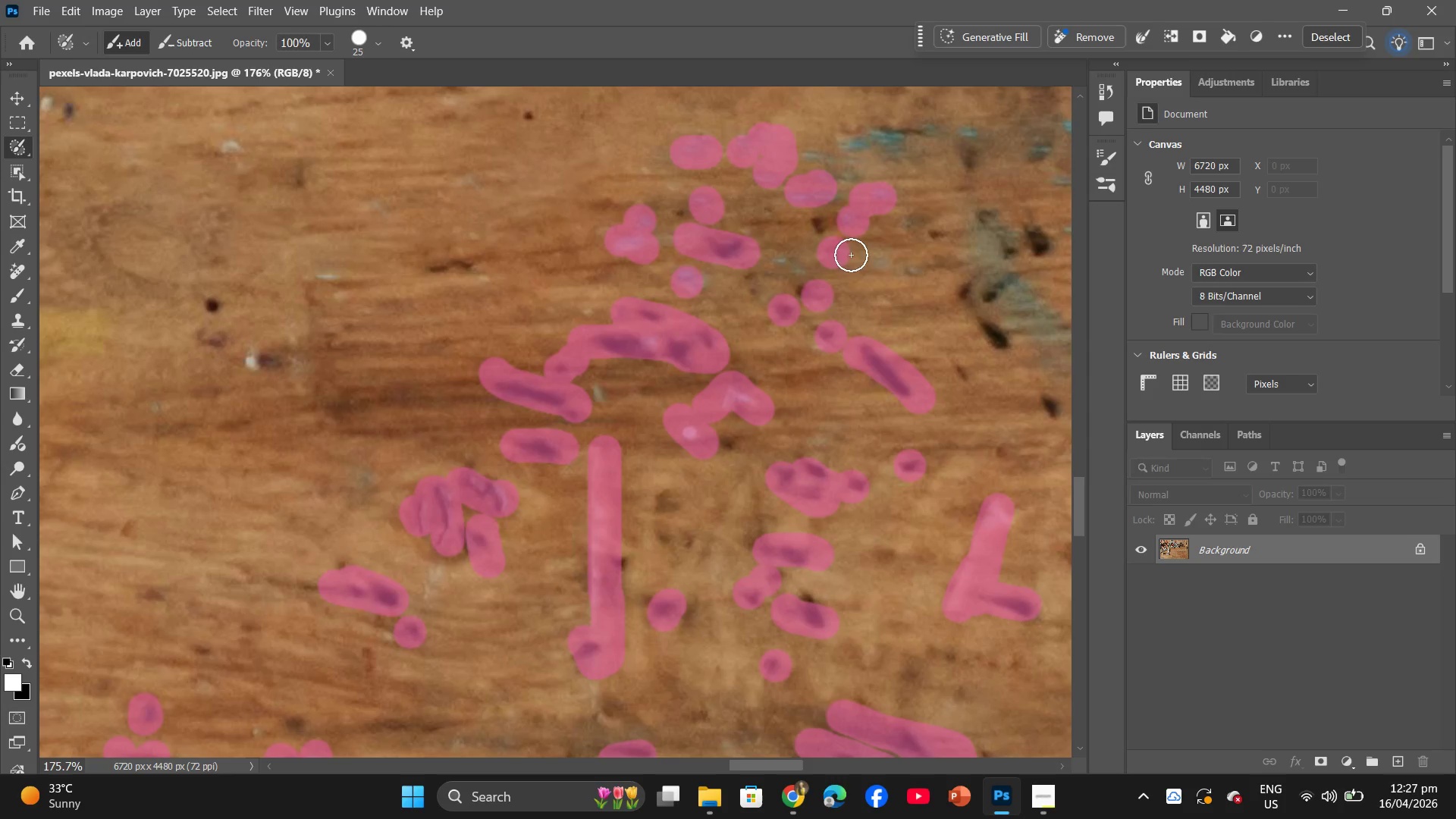 
double_click([889, 257])
 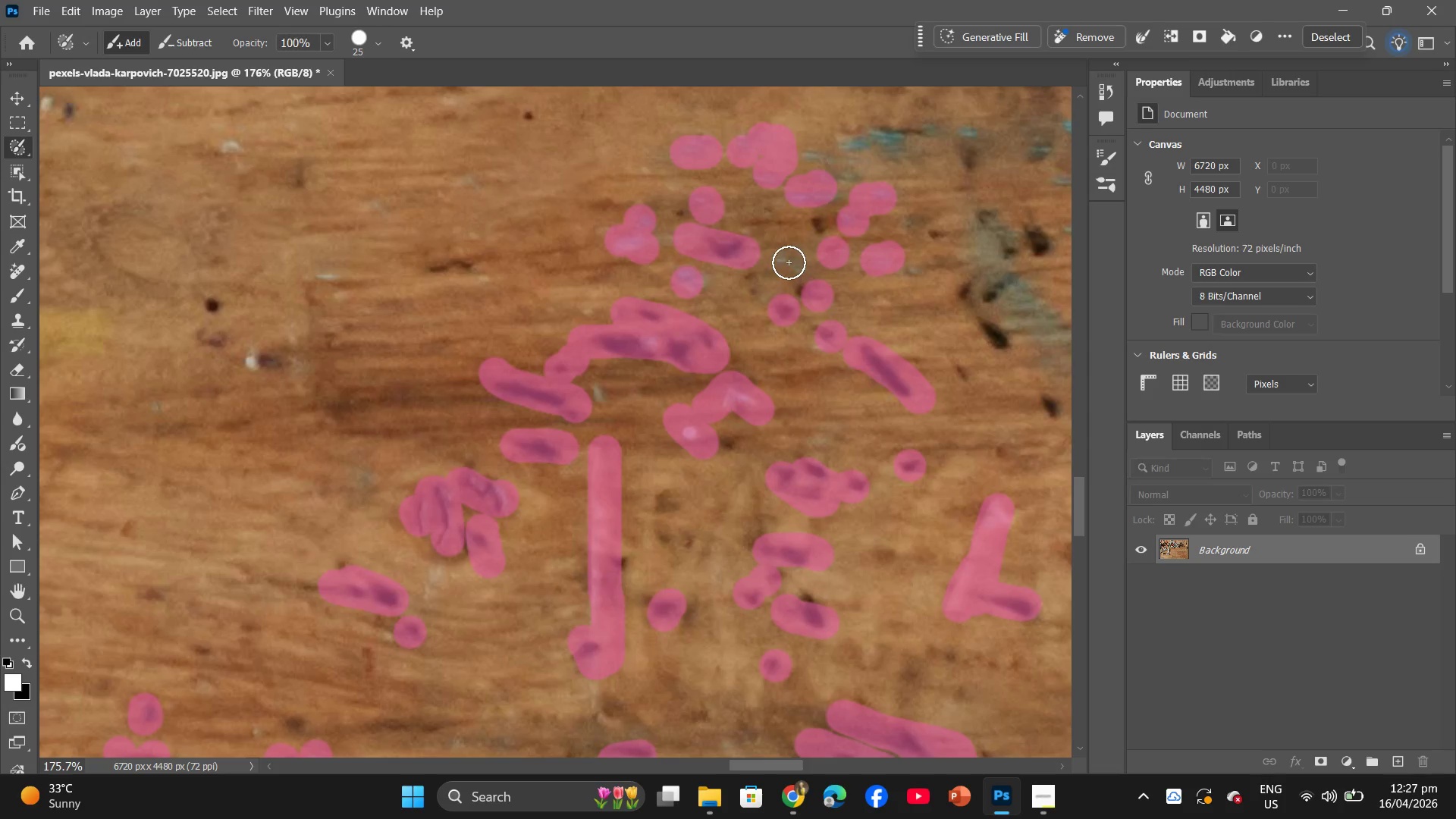 
double_click([798, 269])
 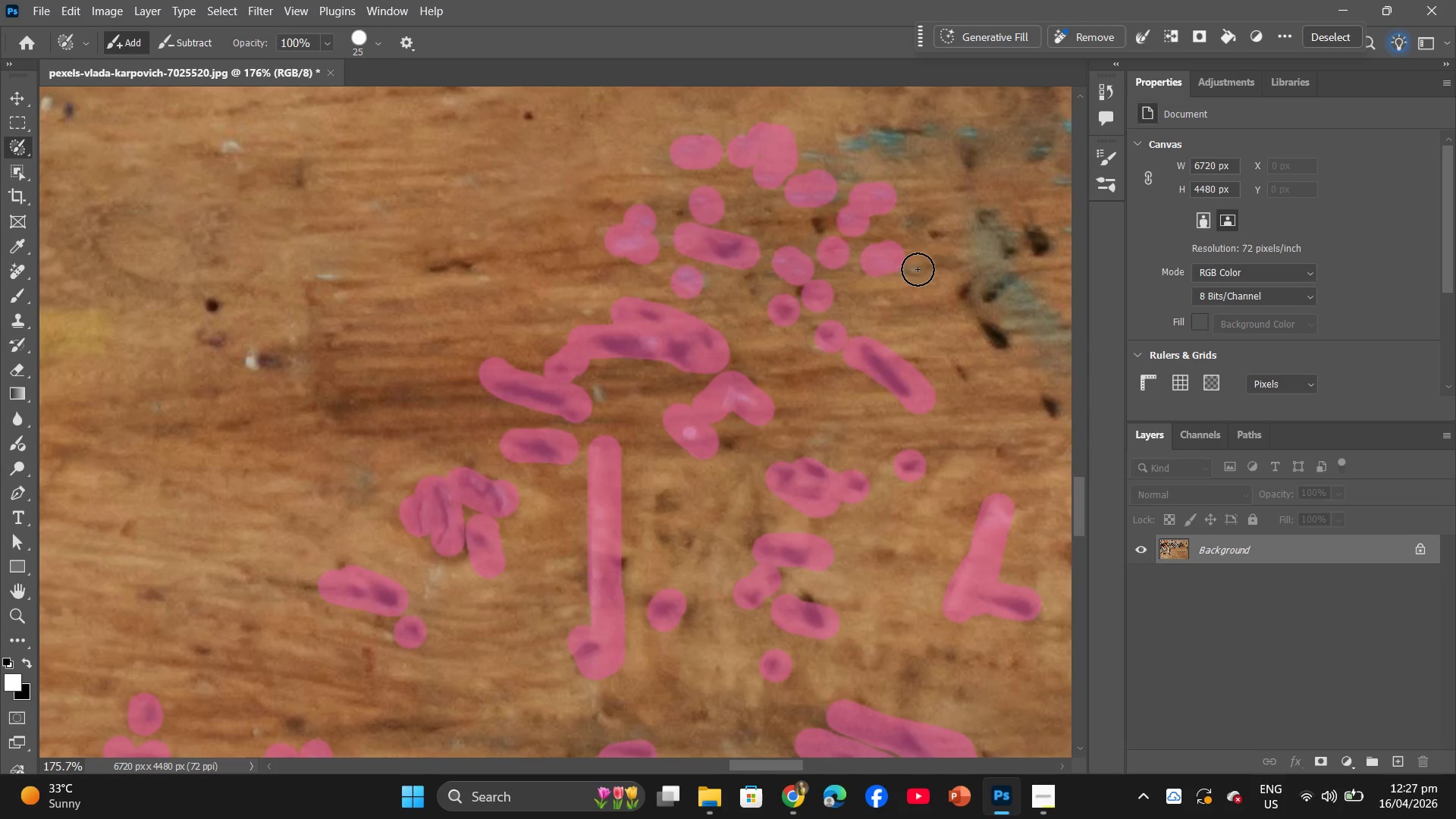 
triple_click([918, 269])
 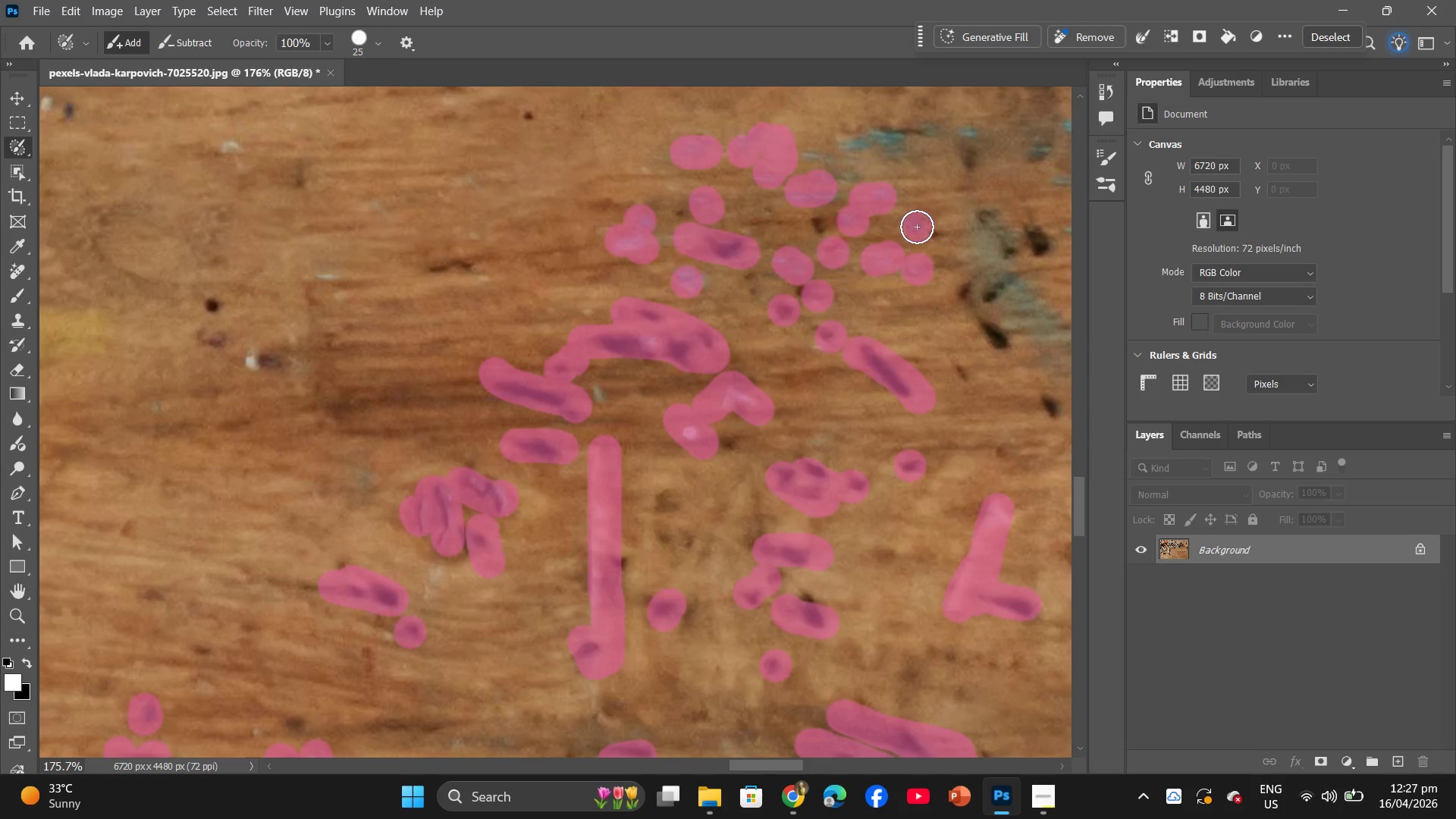 
scroll: coordinate [896, 249], scroll_direction: up, amount: 5.0
 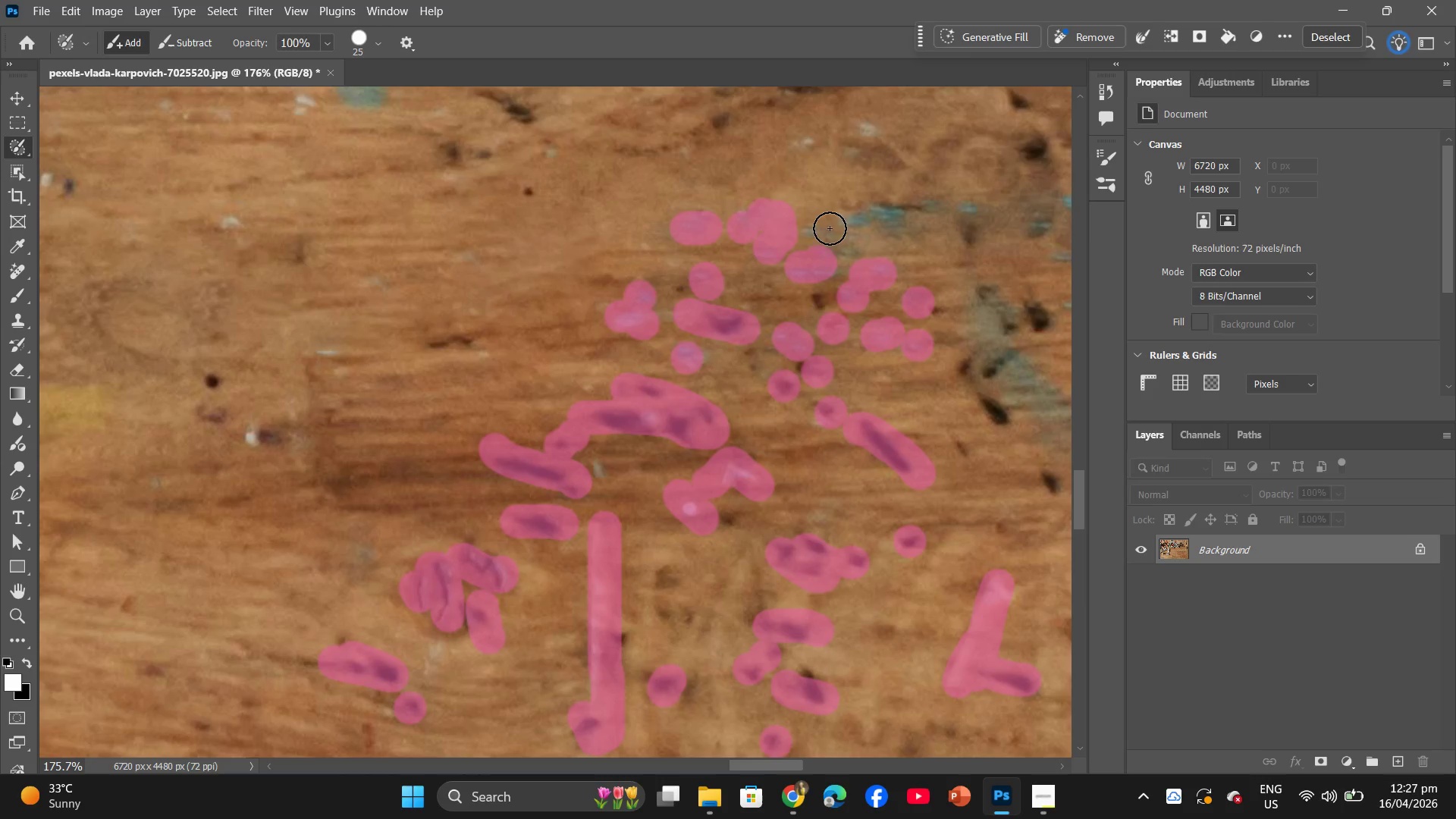 
left_click_drag(start_coordinate=[820, 228], to_coordinate=[849, 234])
 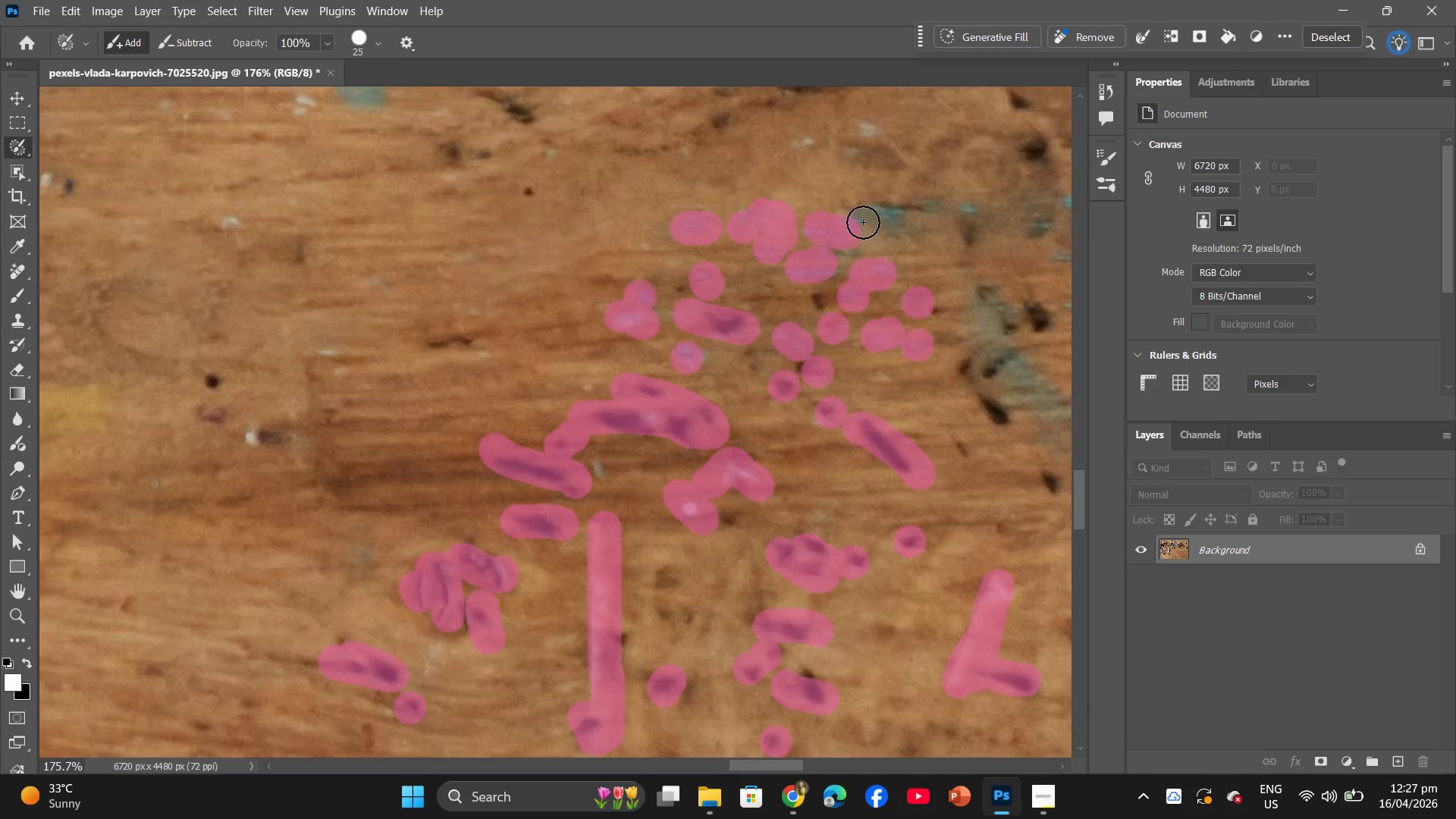 
left_click_drag(start_coordinate=[855, 218], to_coordinate=[968, 208])
 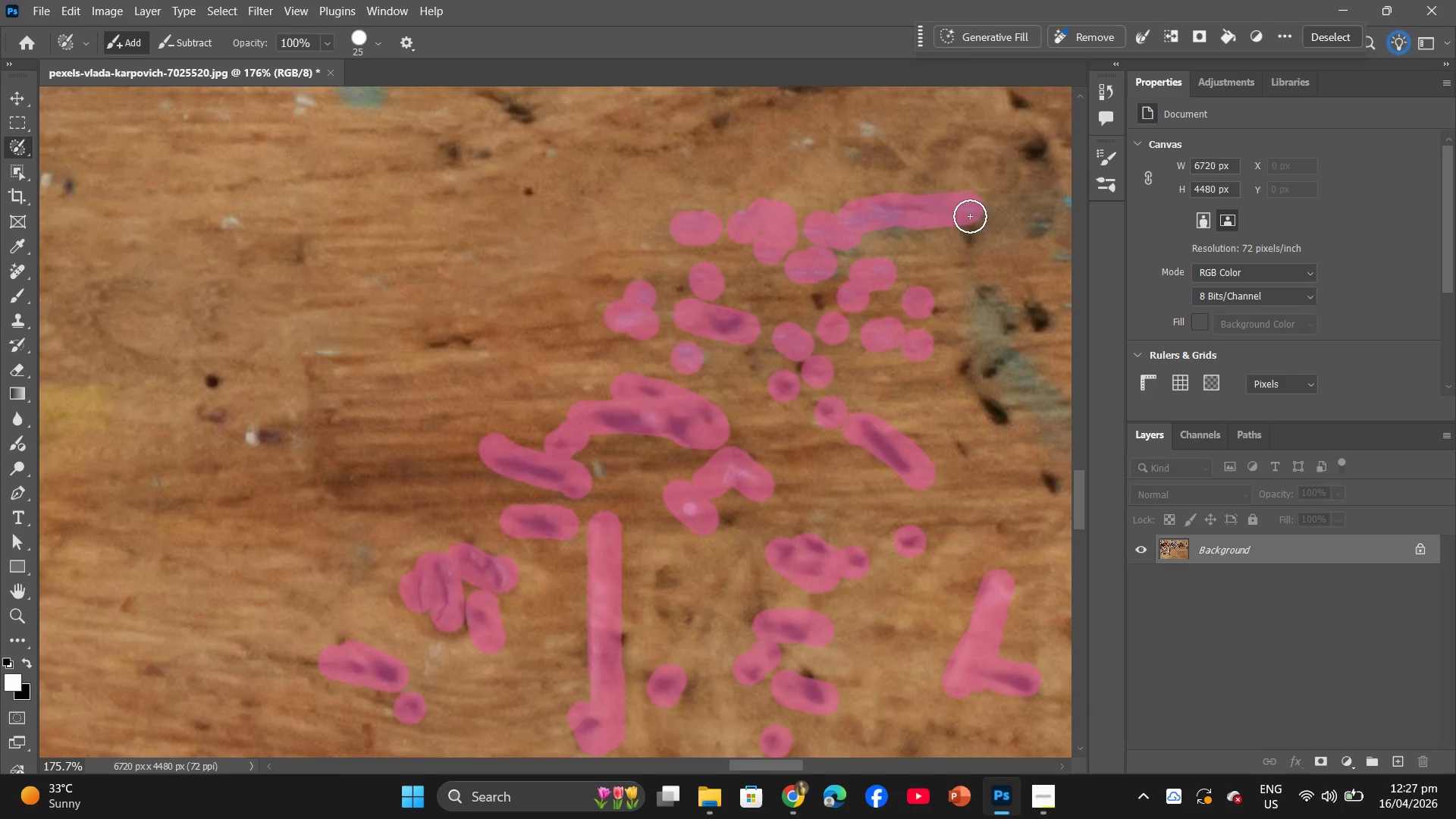 
left_click_drag(start_coordinate=[970, 216], to_coordinate=[970, 225])
 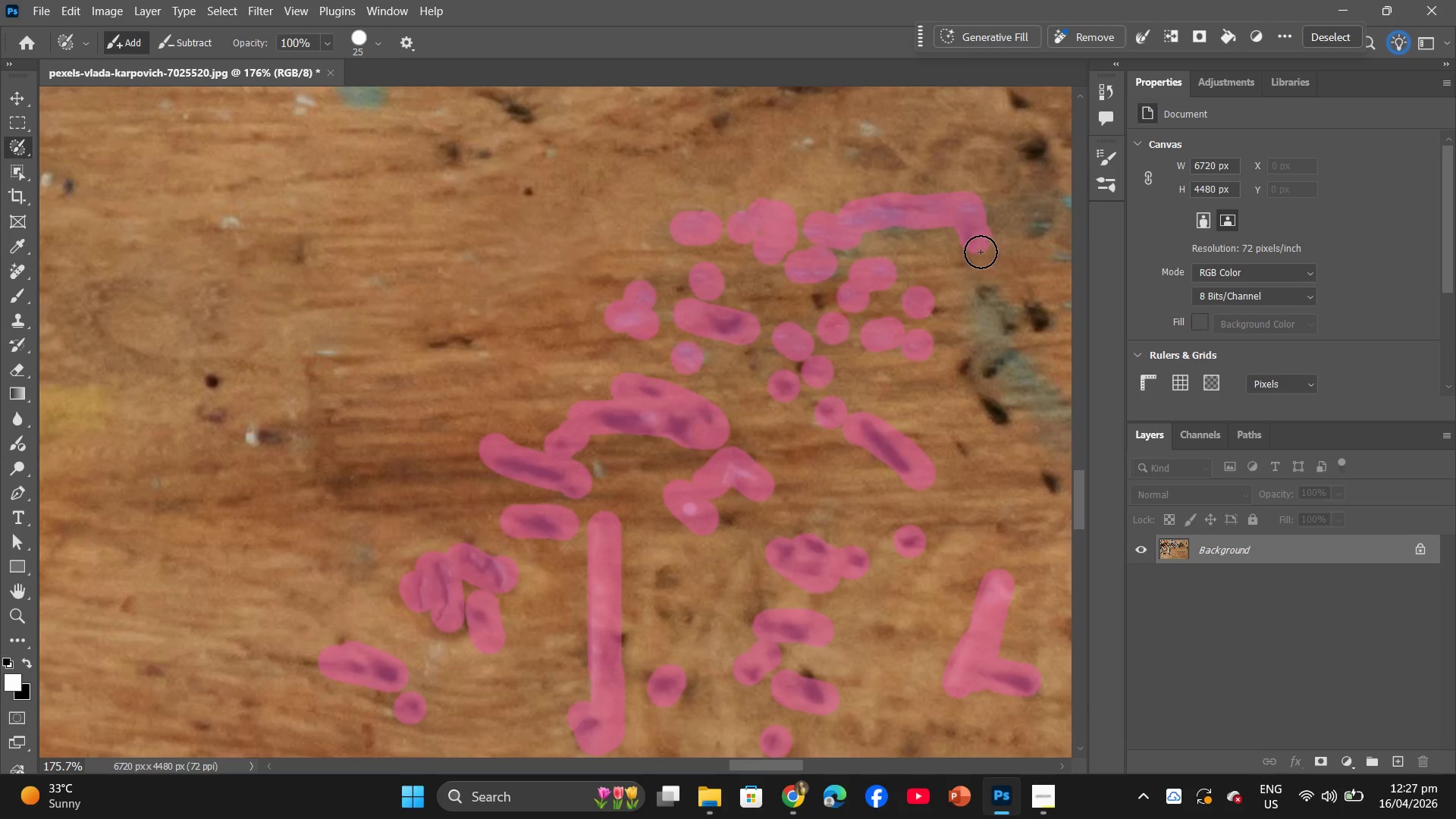 
left_click([976, 243])
 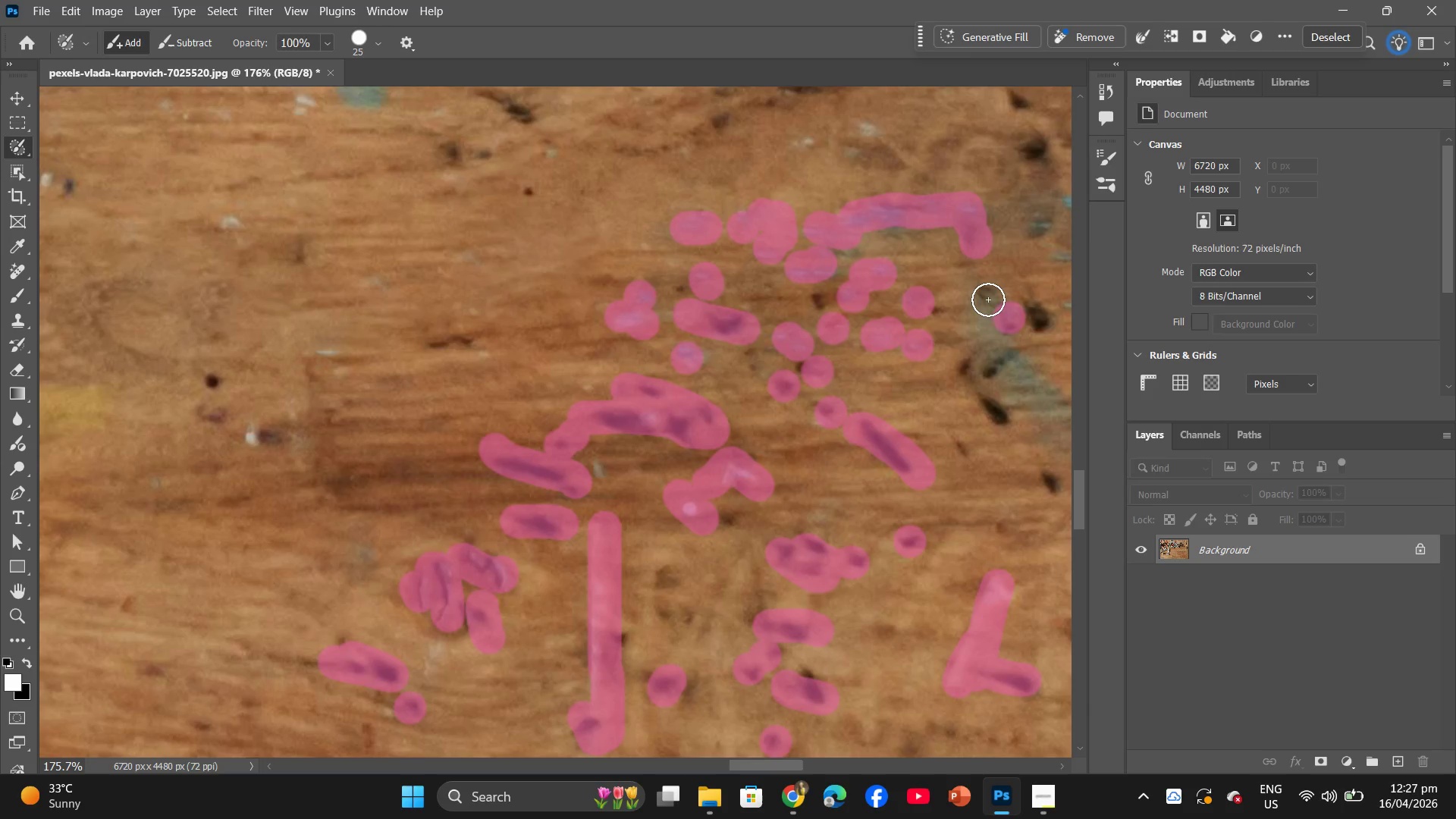 
left_click_drag(start_coordinate=[988, 298], to_coordinate=[1029, 331])
 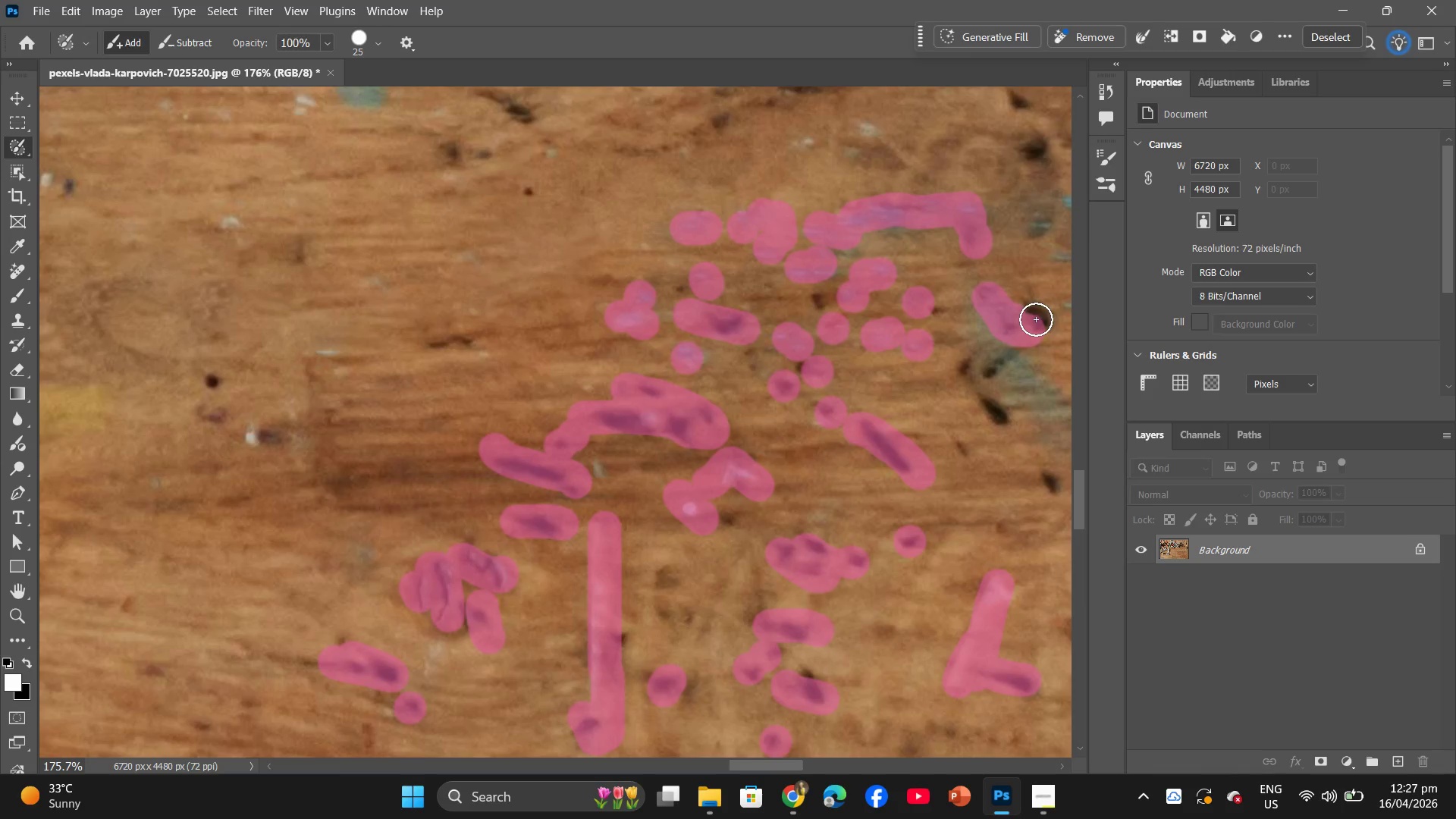 
left_click_drag(start_coordinate=[1036, 319], to_coordinate=[1031, 314])
 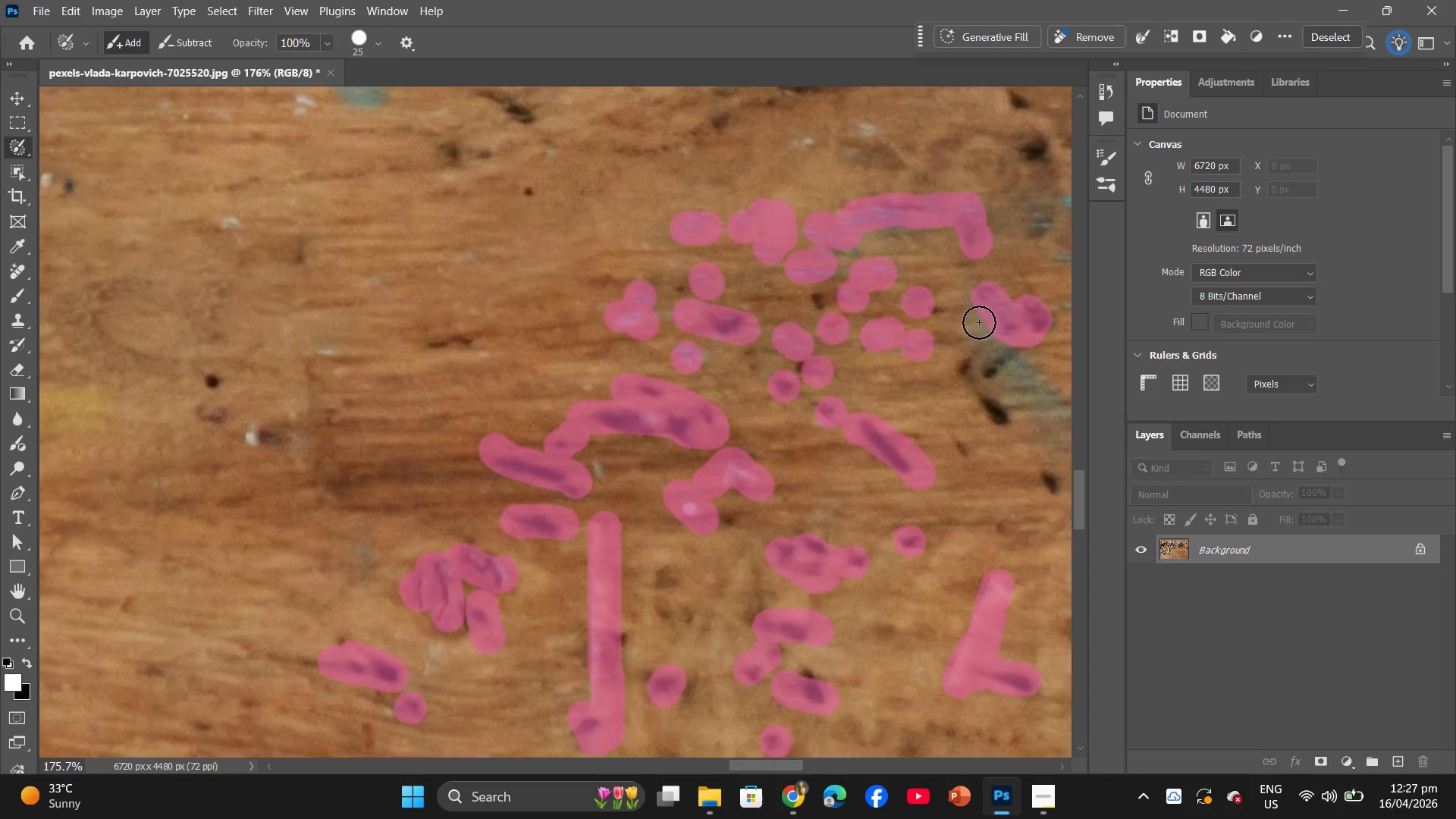 
left_click_drag(start_coordinate=[962, 304], to_coordinate=[1010, 397])
 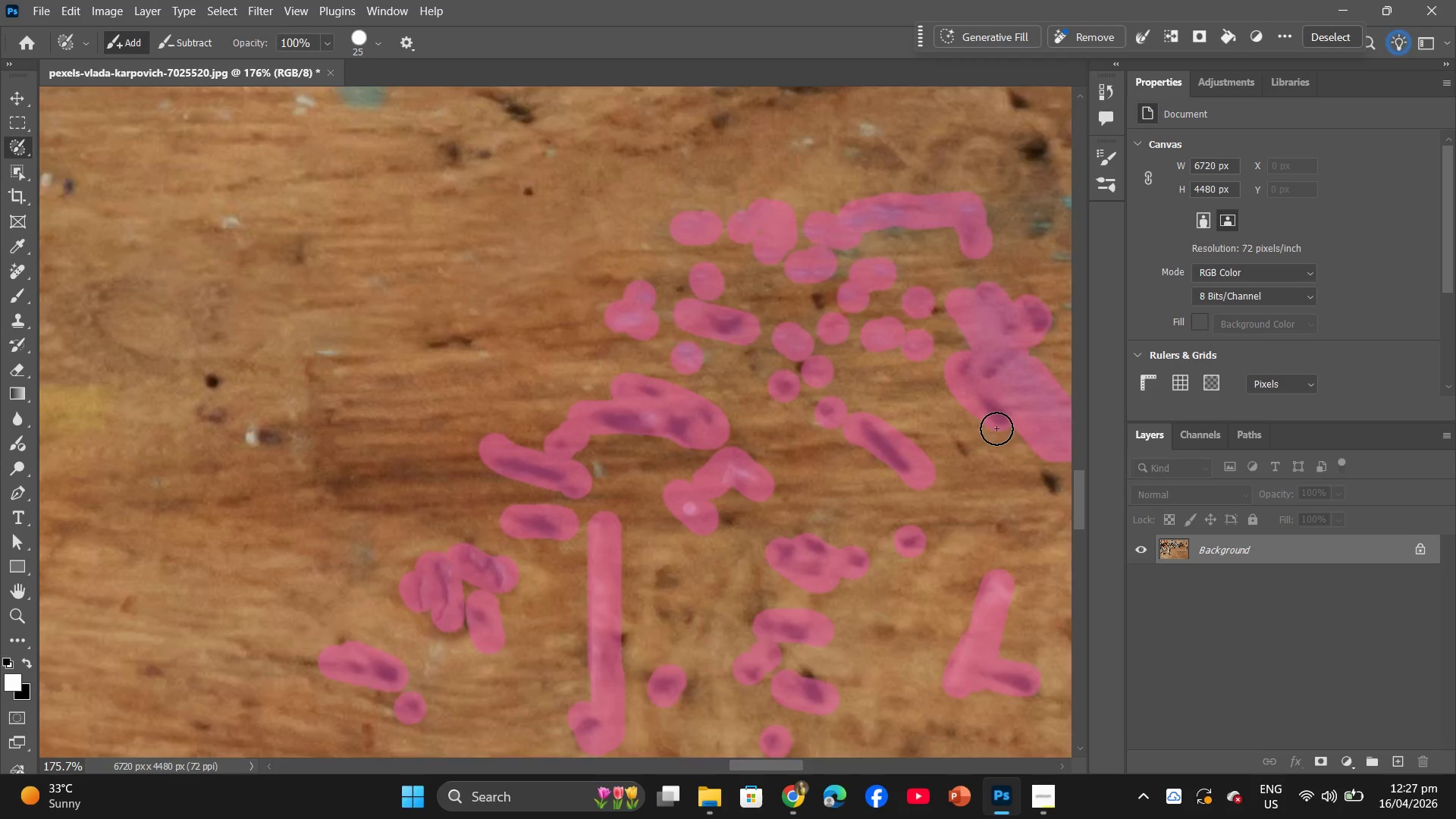 
hold_key(key=Space, duration=1.16)
 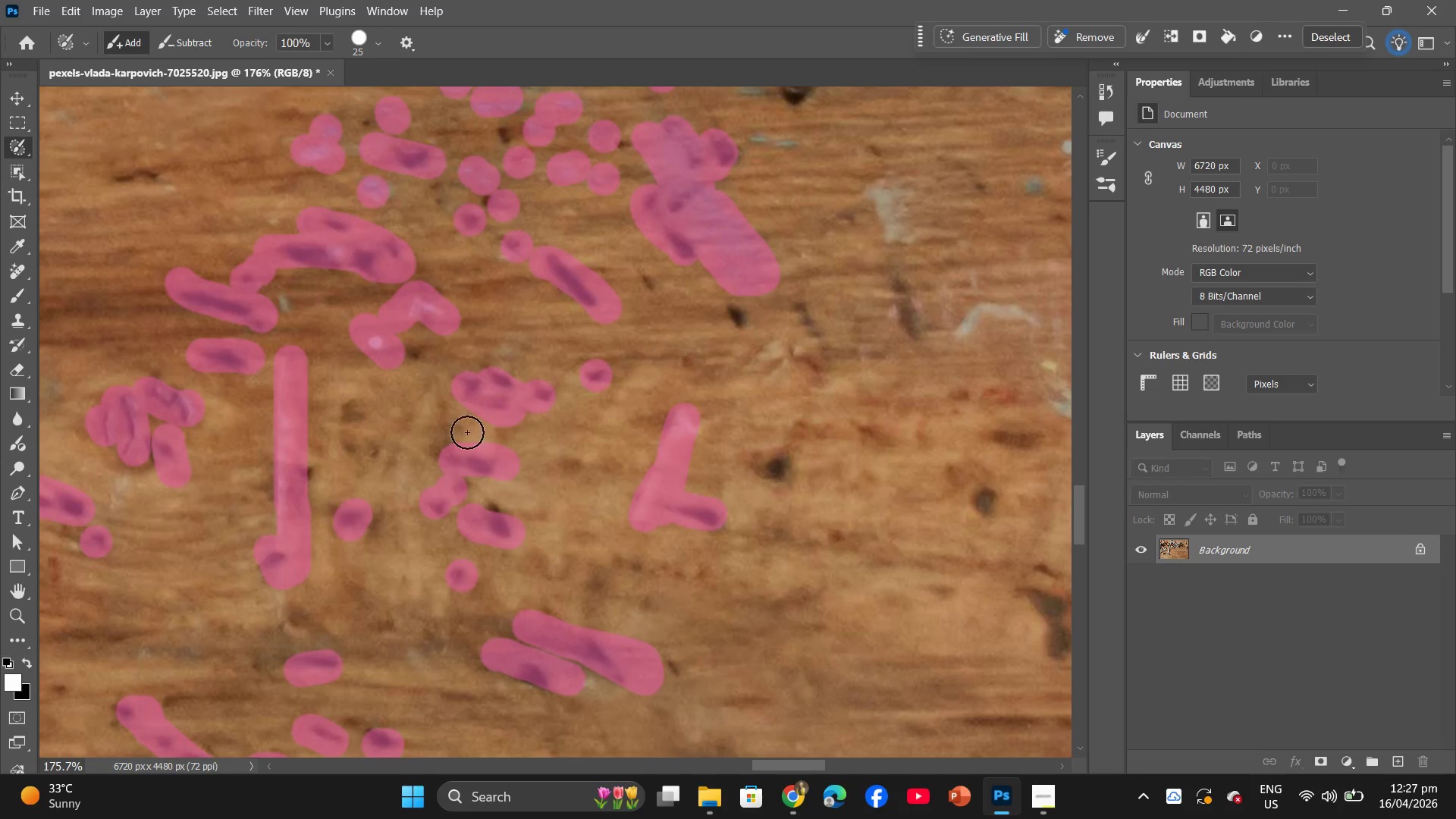 
left_click_drag(start_coordinate=[982, 448], to_coordinate=[667, 291])
 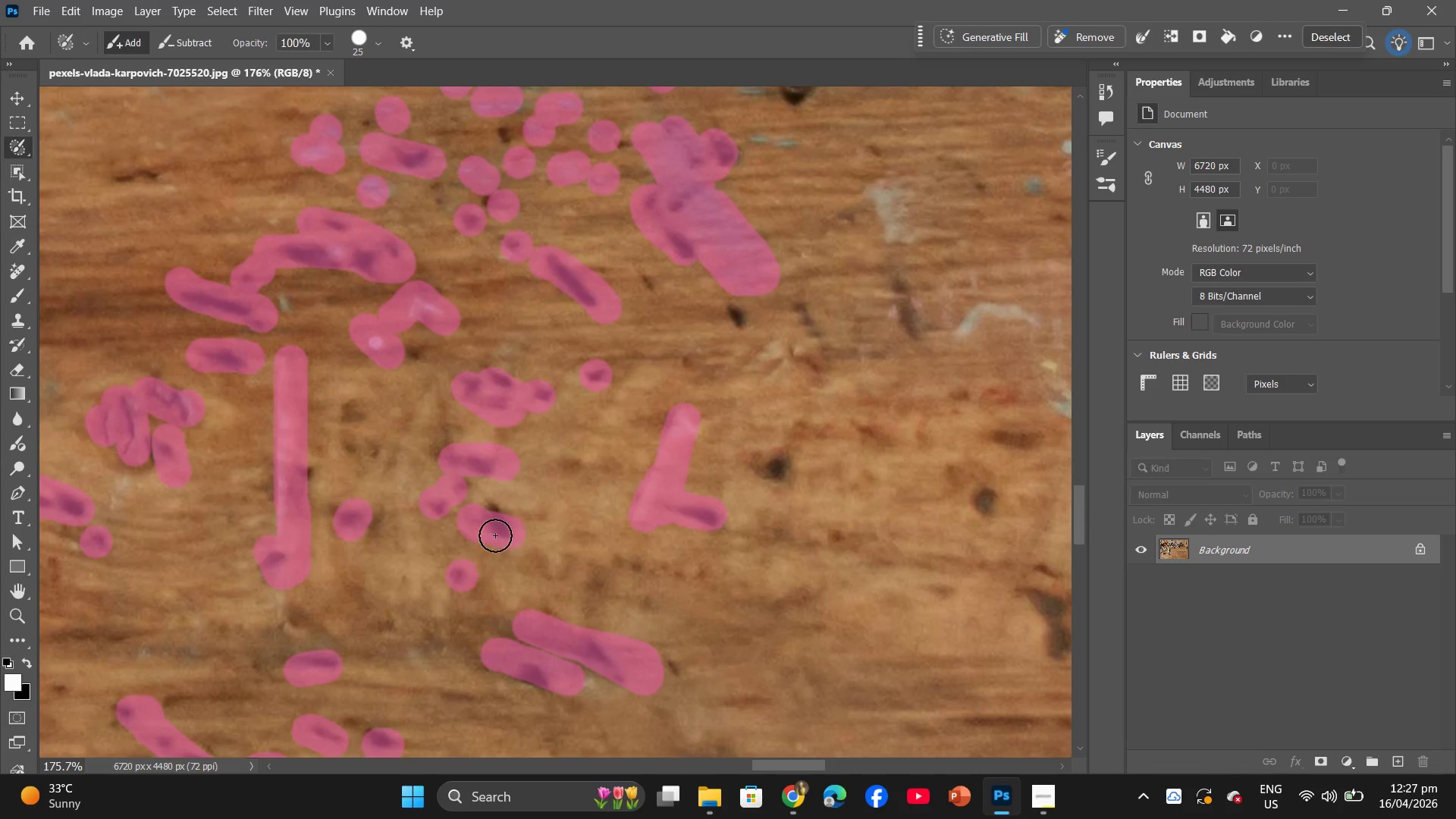 
scroll: coordinate [996, 428], scroll_direction: up, amount: 5.0
 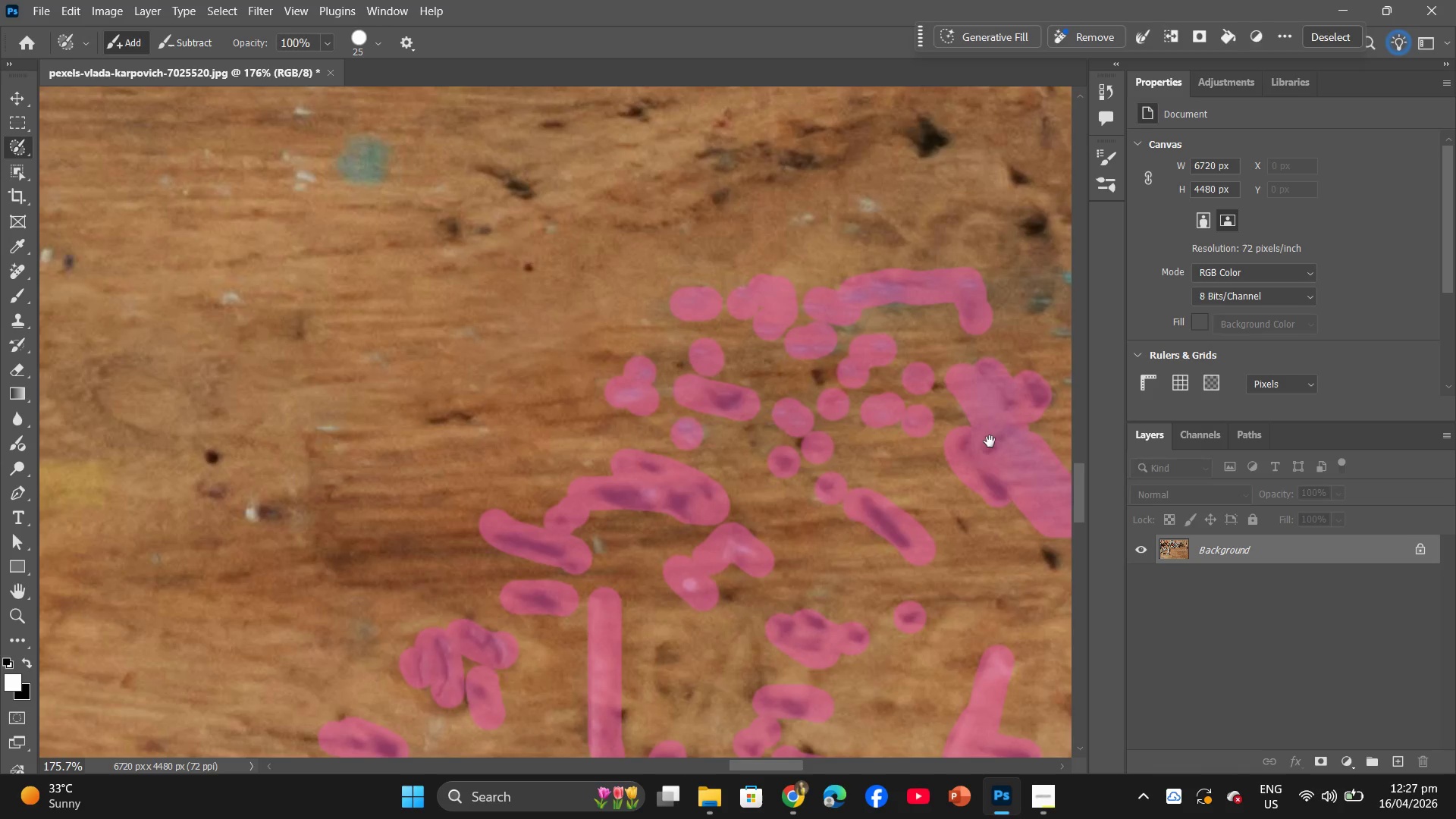 
left_click_drag(start_coordinate=[492, 510], to_coordinate=[500, 522])
 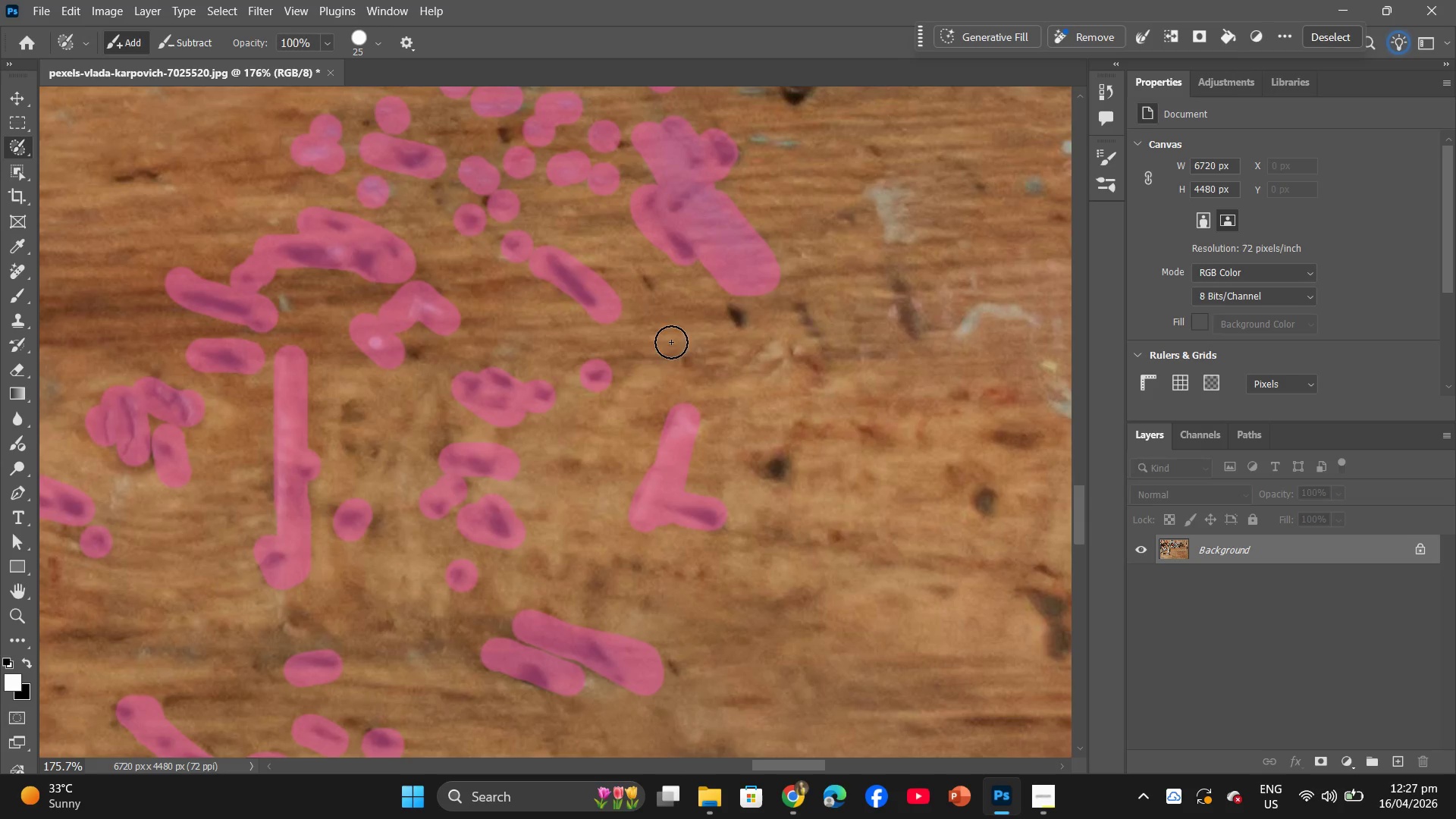 
left_click_drag(start_coordinate=[740, 311], to_coordinate=[741, 324])
 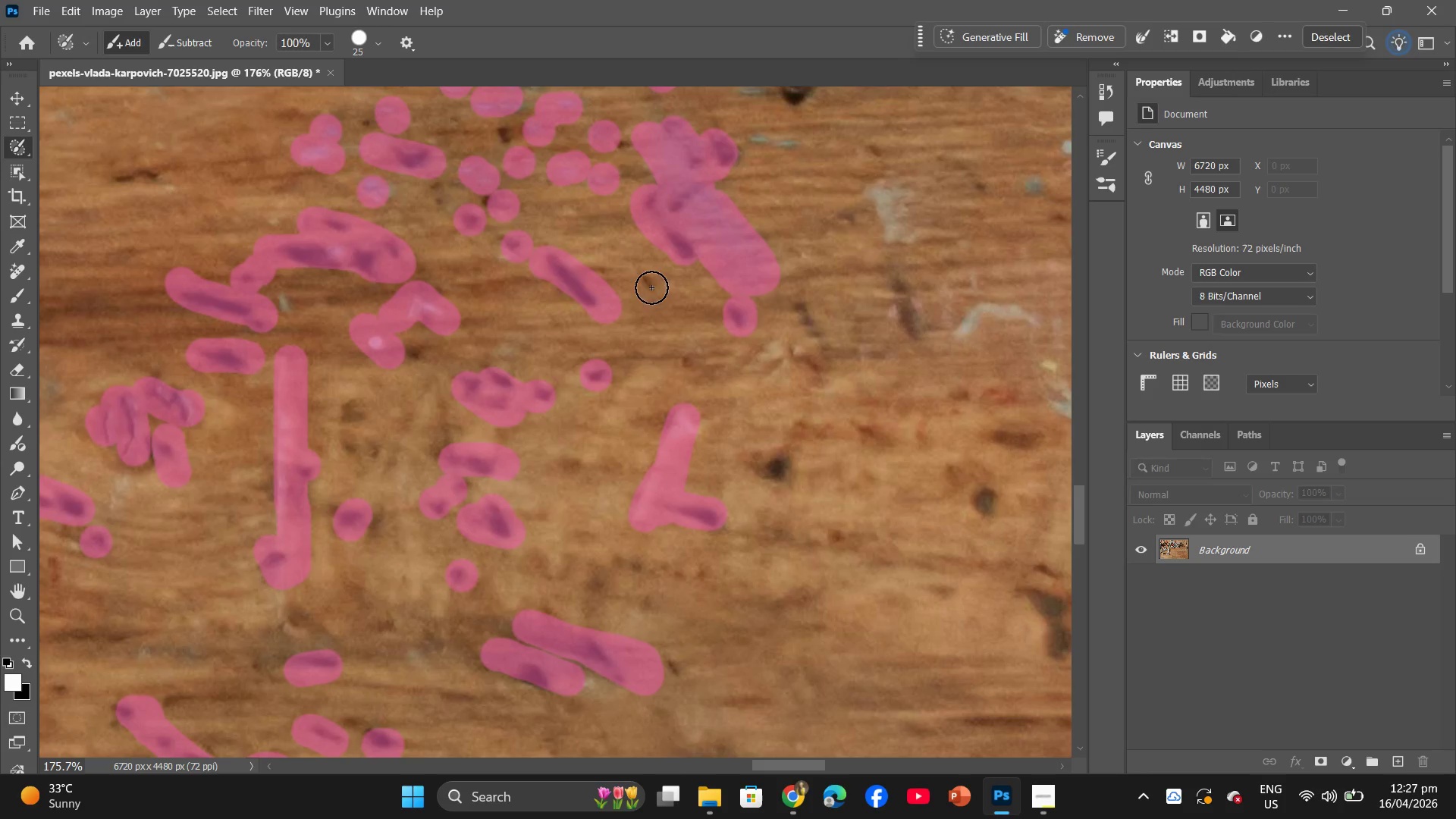 
left_click([650, 284])
 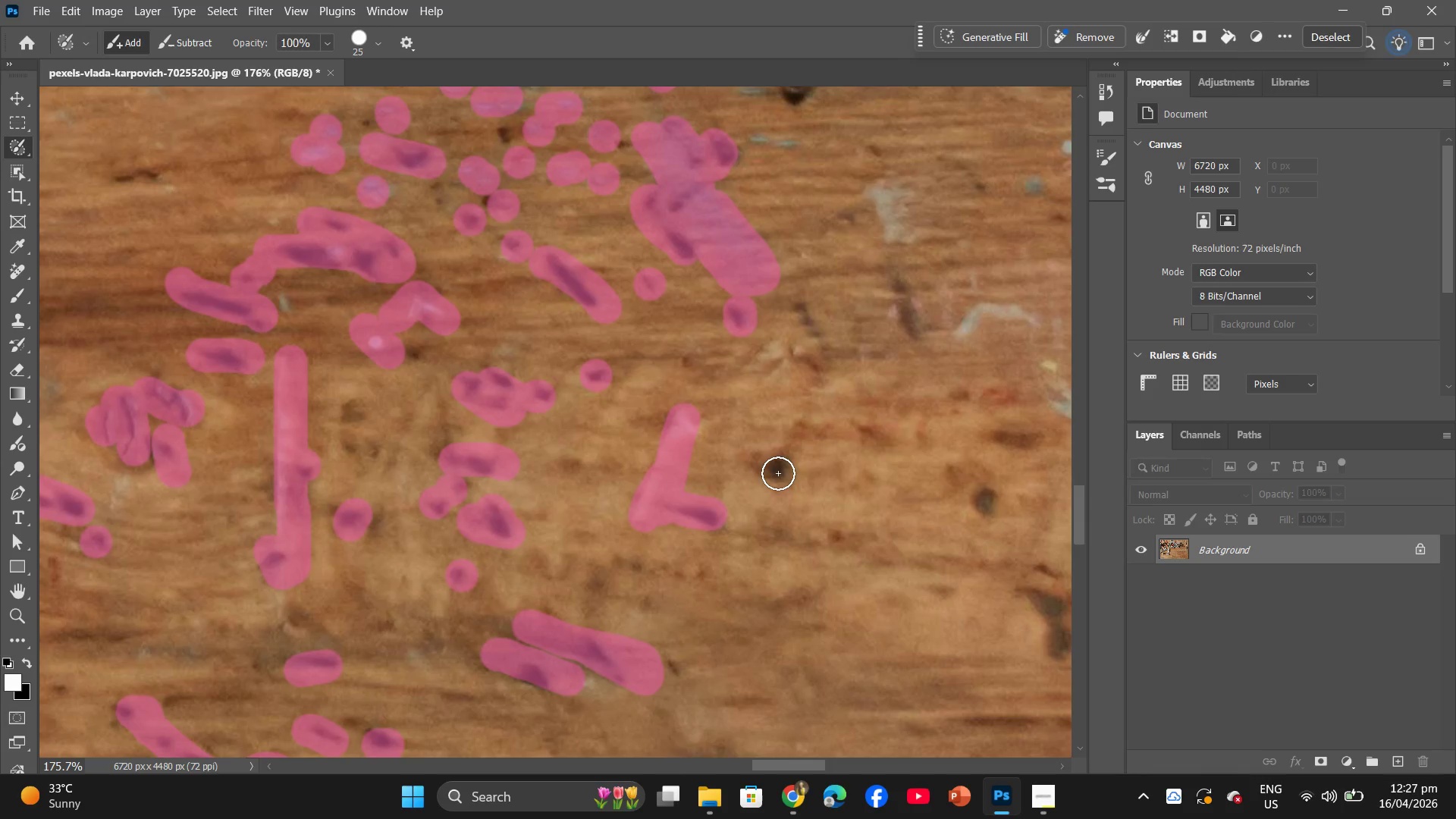 
left_click([778, 474])
 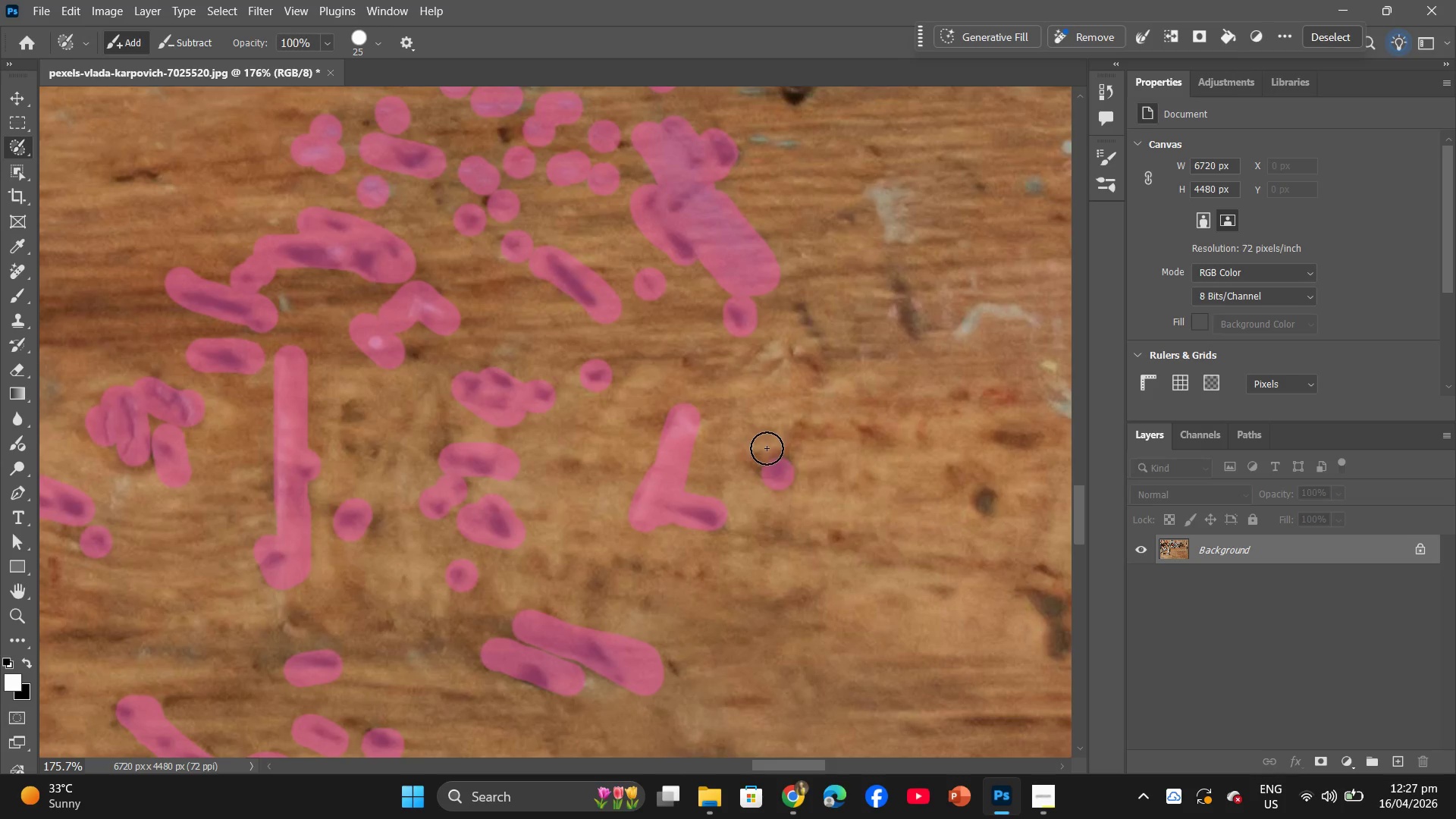 
left_click_drag(start_coordinate=[767, 446], to_coordinate=[770, 454])
 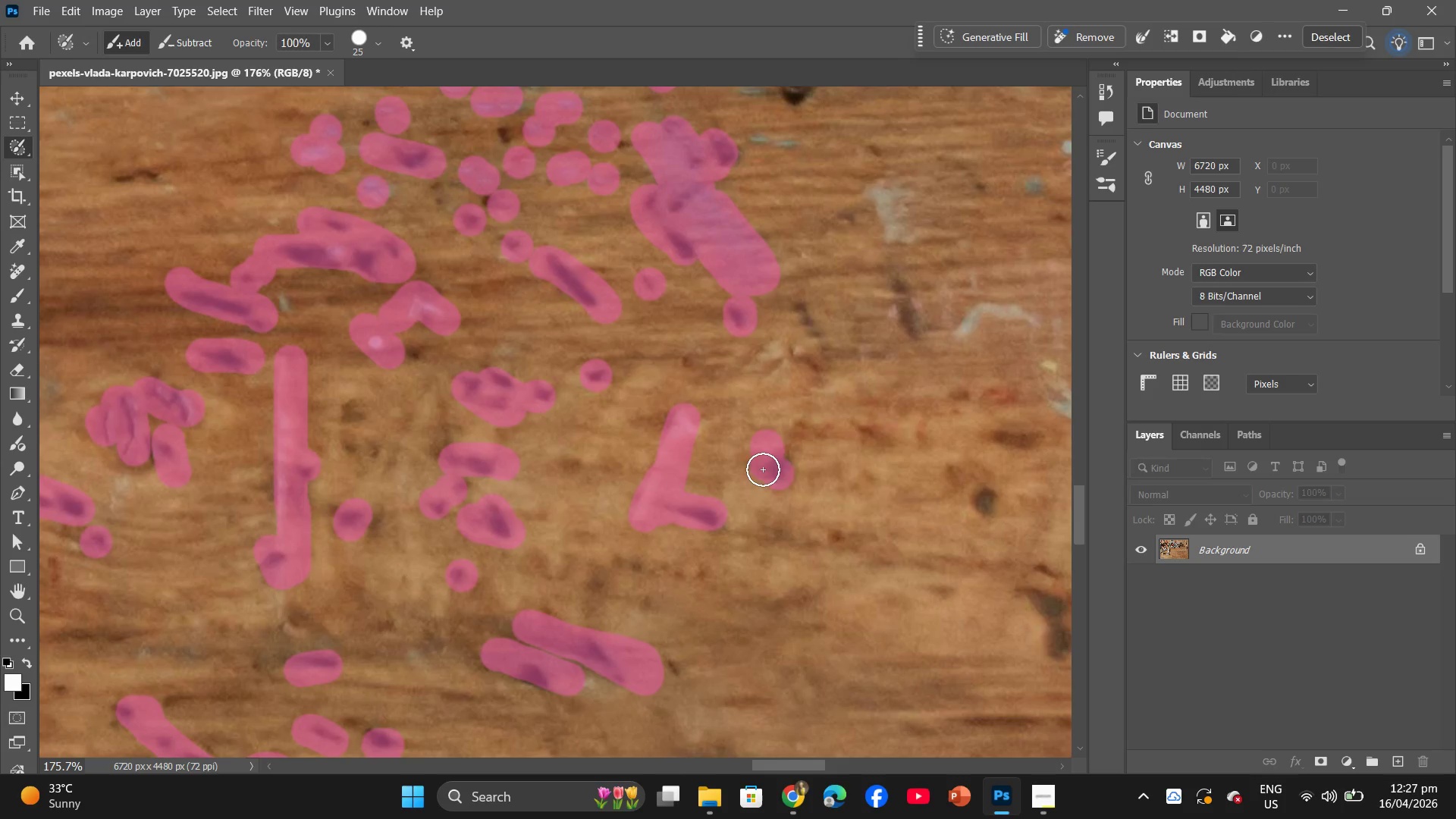 
left_click_drag(start_coordinate=[764, 469], to_coordinate=[775, 470])
 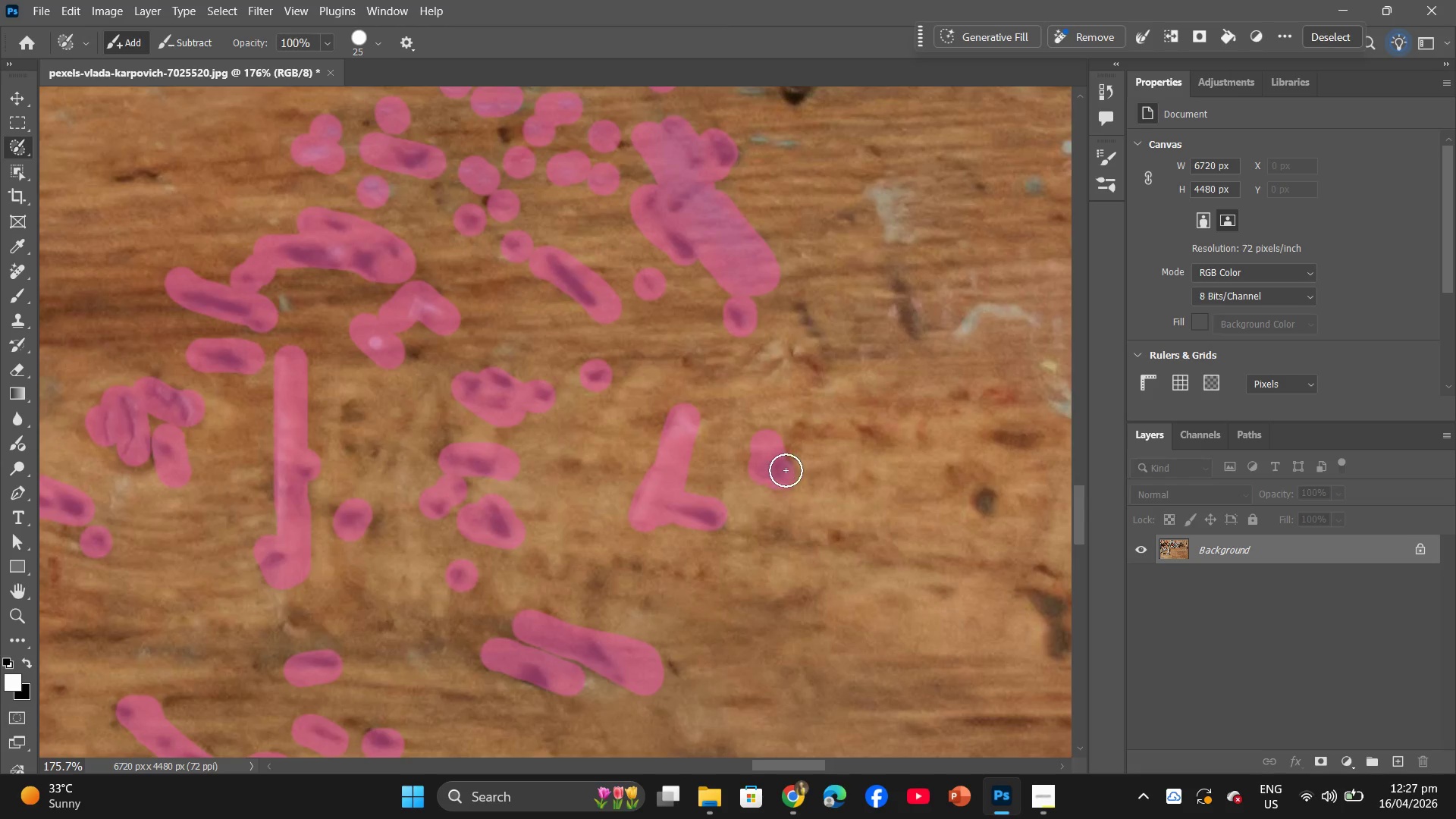 
triple_click([786, 470])
 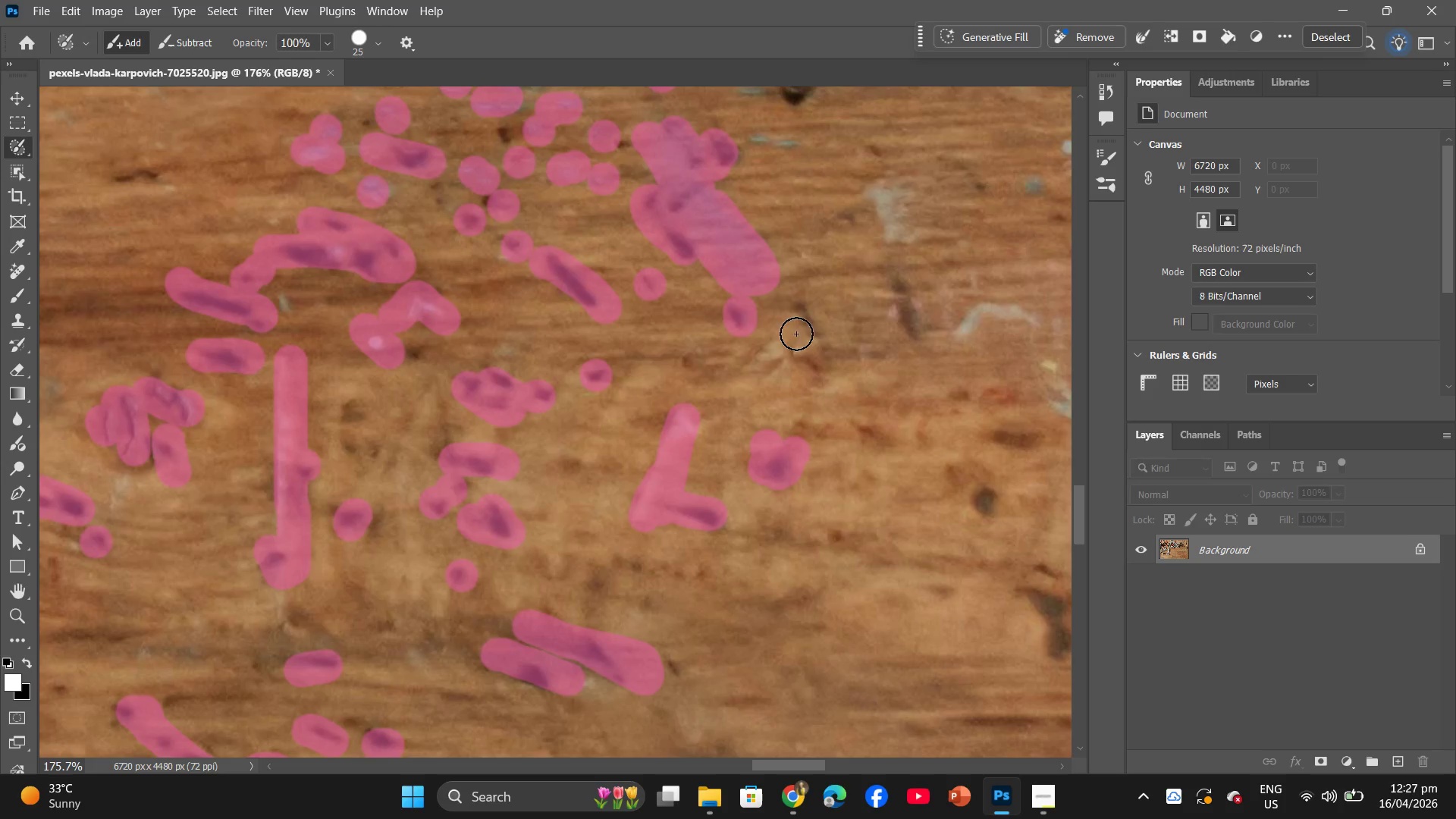 
left_click_drag(start_coordinate=[807, 306], to_coordinate=[832, 344])
 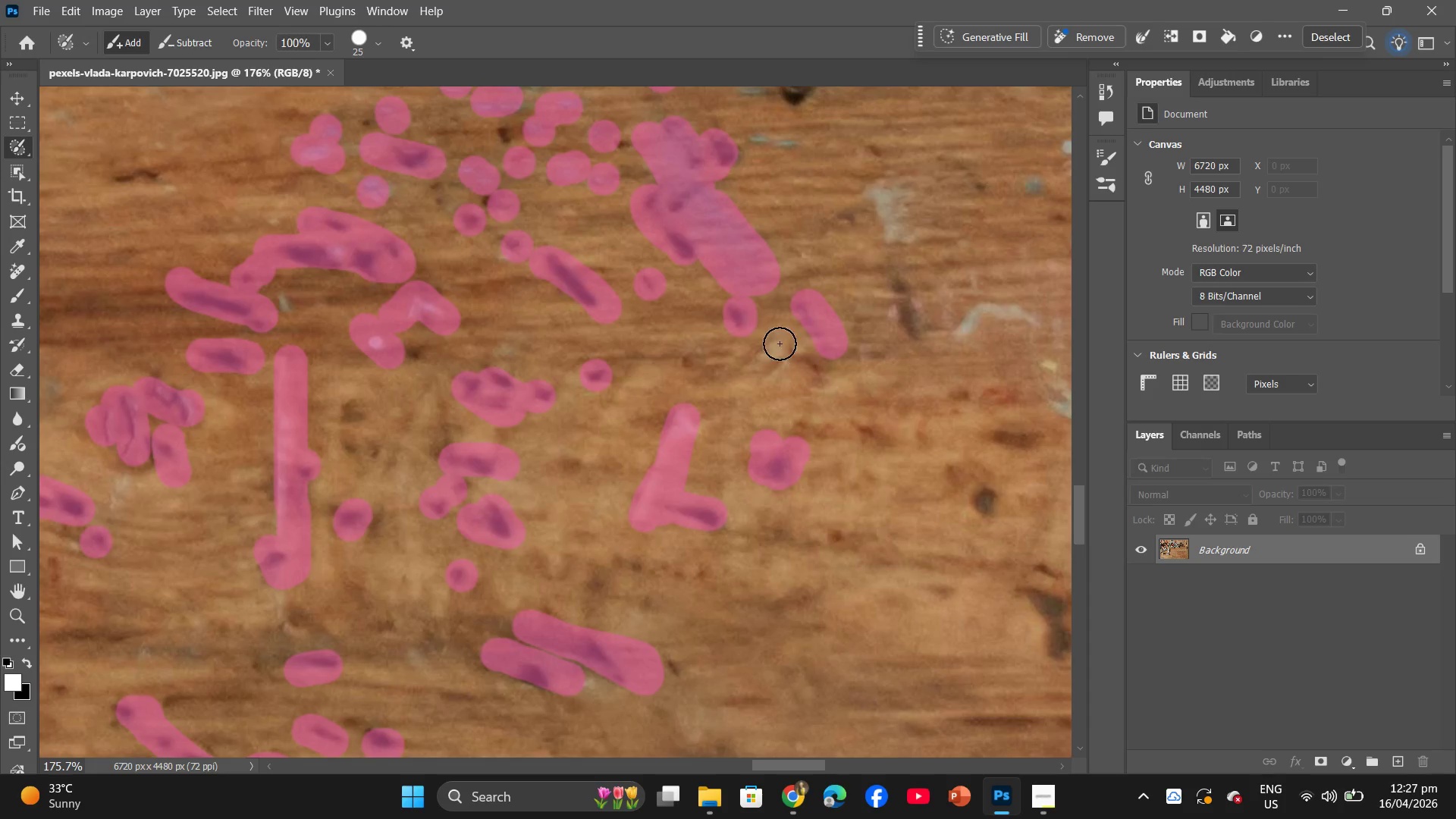 
left_click_drag(start_coordinate=[780, 344], to_coordinate=[828, 372])
 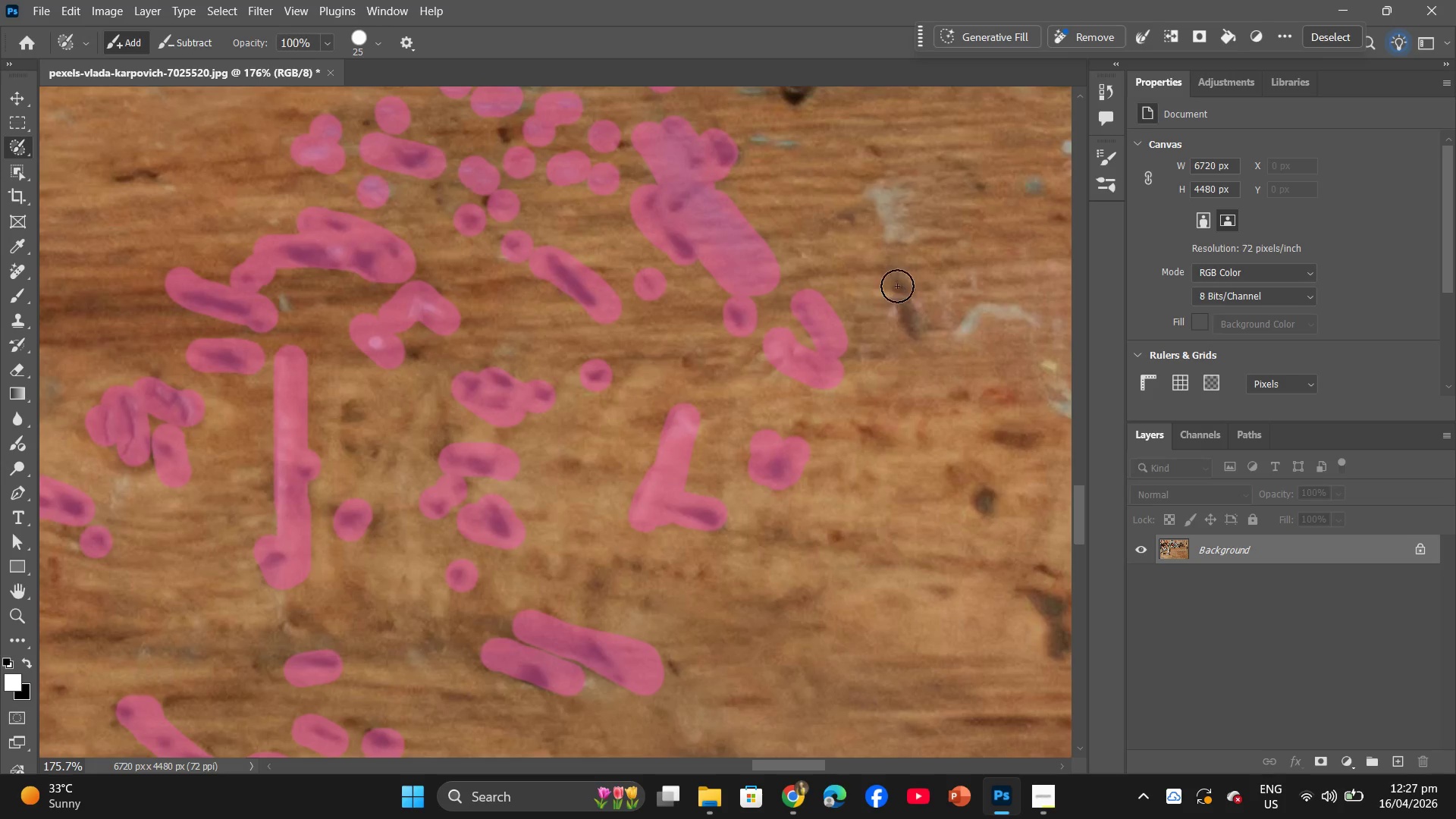 
left_click_drag(start_coordinate=[902, 282], to_coordinate=[1040, 340])
 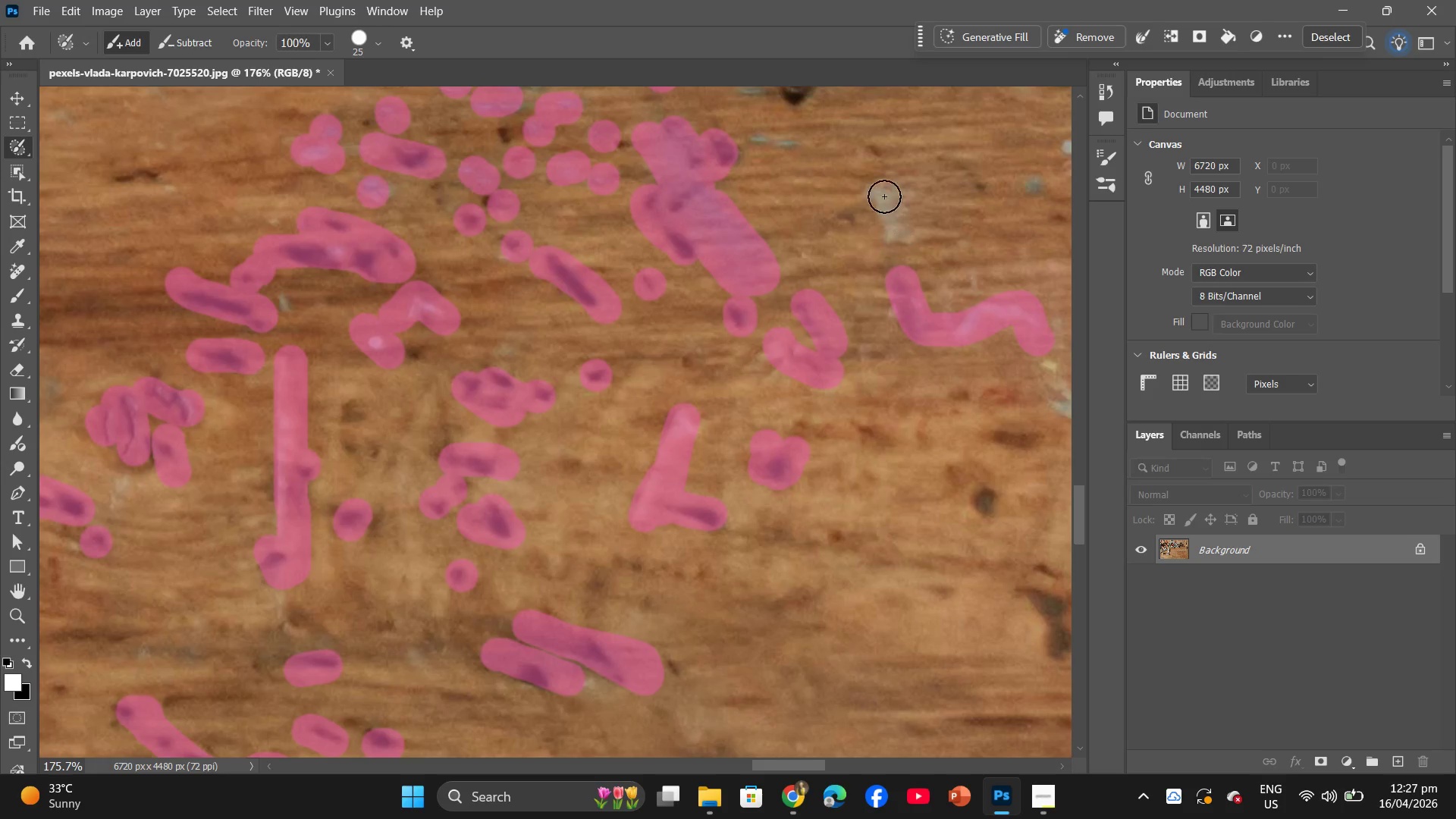 
left_click_drag(start_coordinate=[879, 182], to_coordinate=[891, 231])
 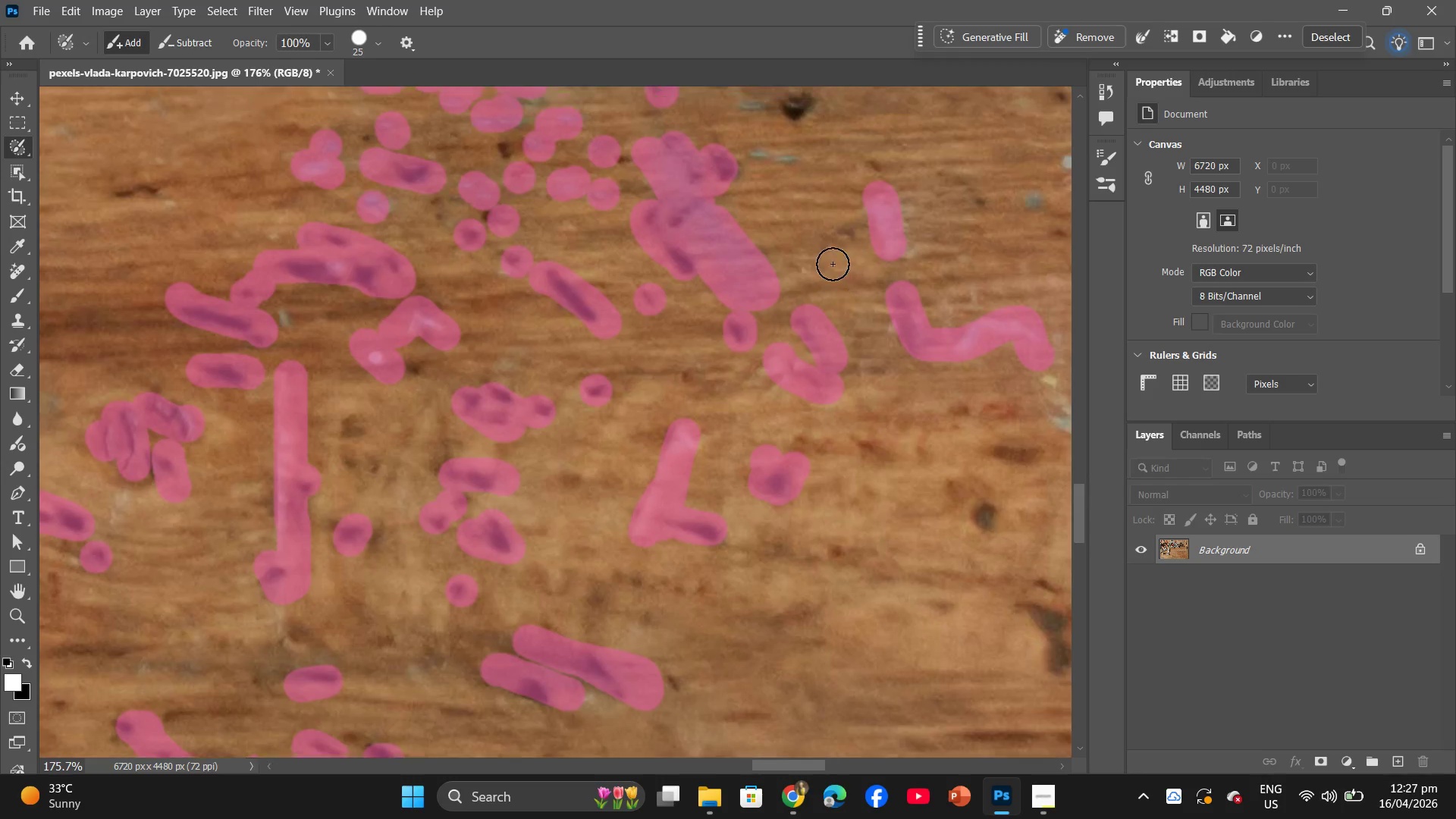 
scroll: coordinate [830, 264], scroll_direction: up, amount: 4.0
 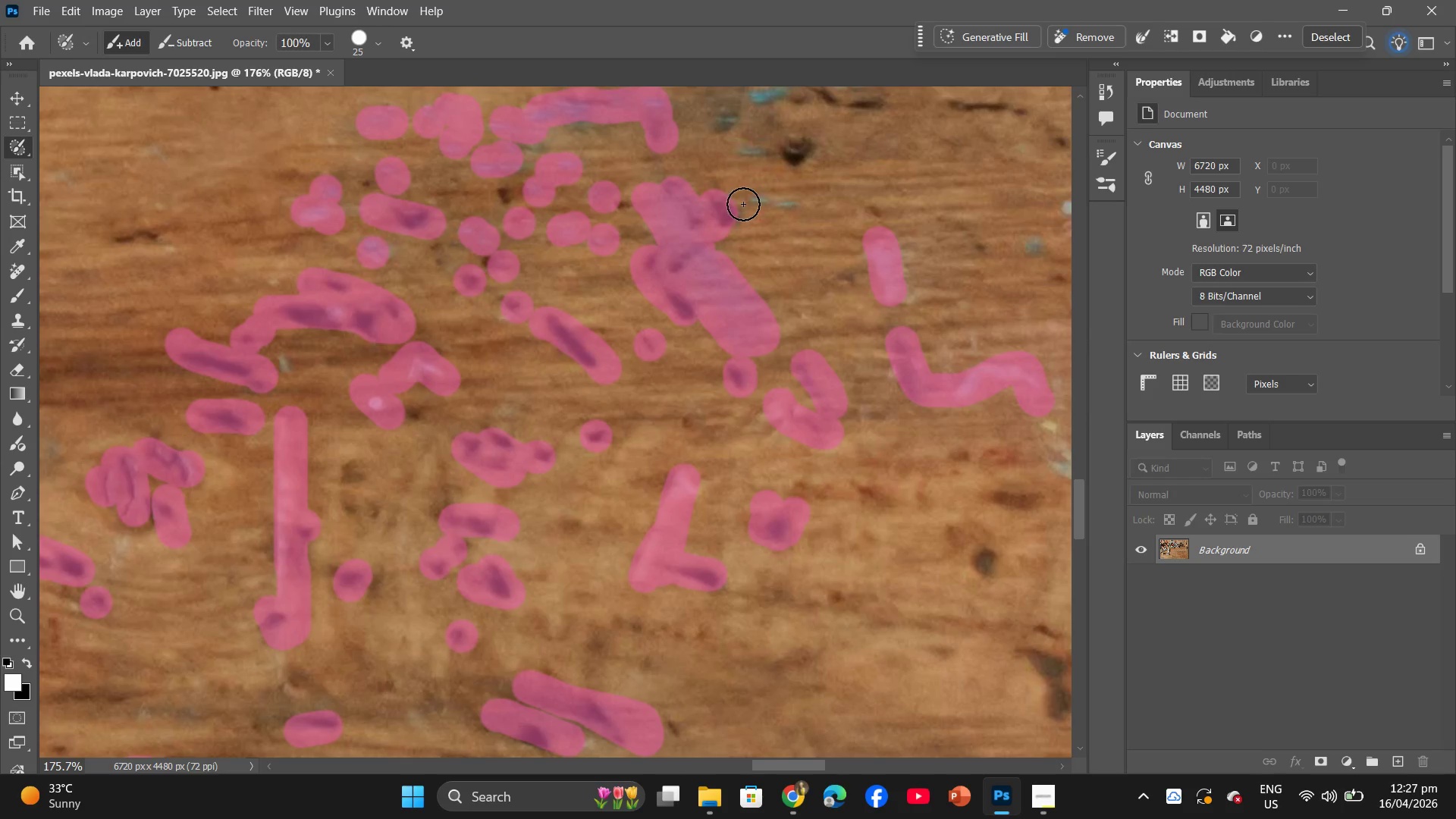 
left_click_drag(start_coordinate=[744, 203], to_coordinate=[827, 210])
 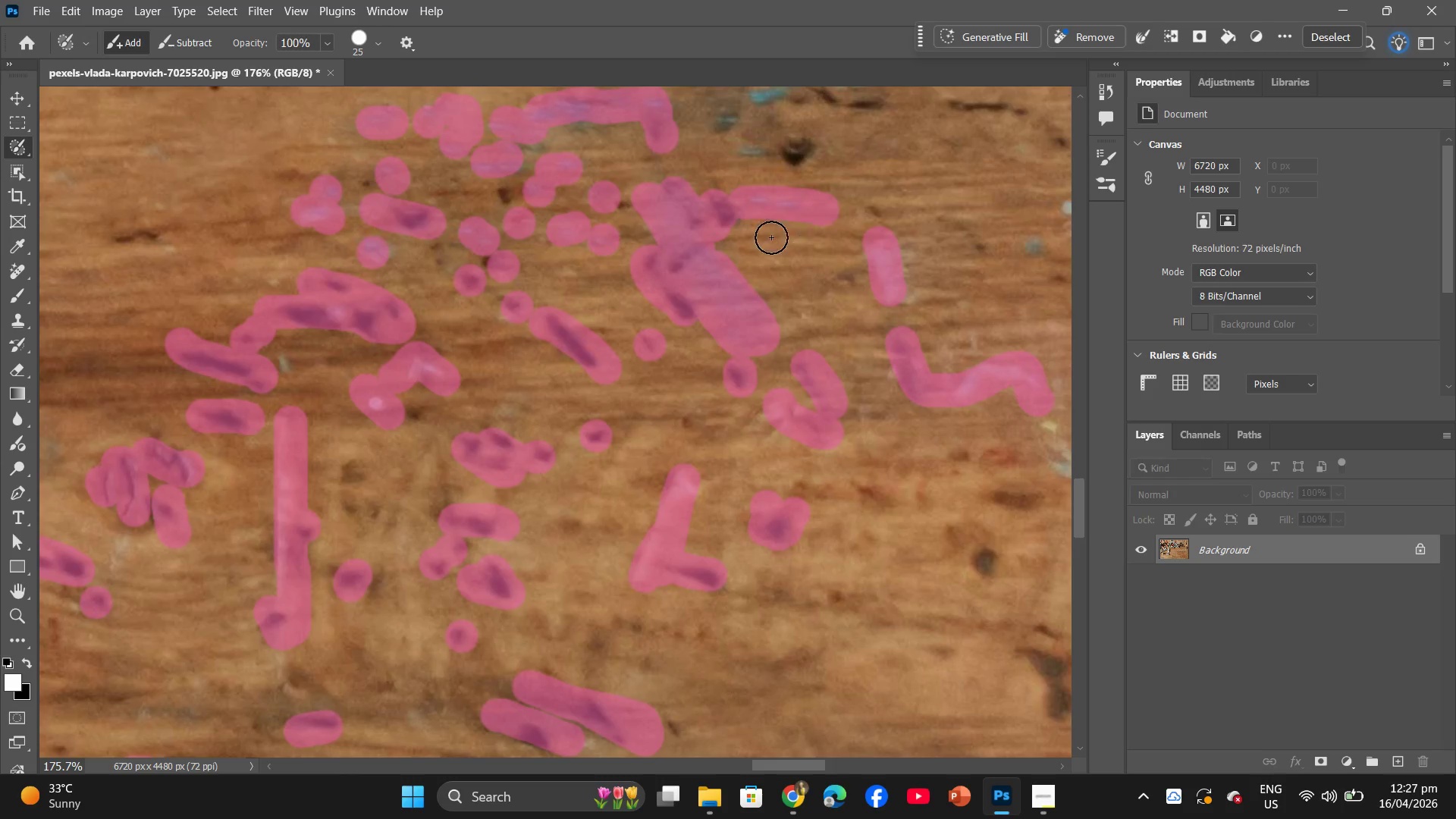 
scroll: coordinate [746, 255], scroll_direction: up, amount: 11.0
 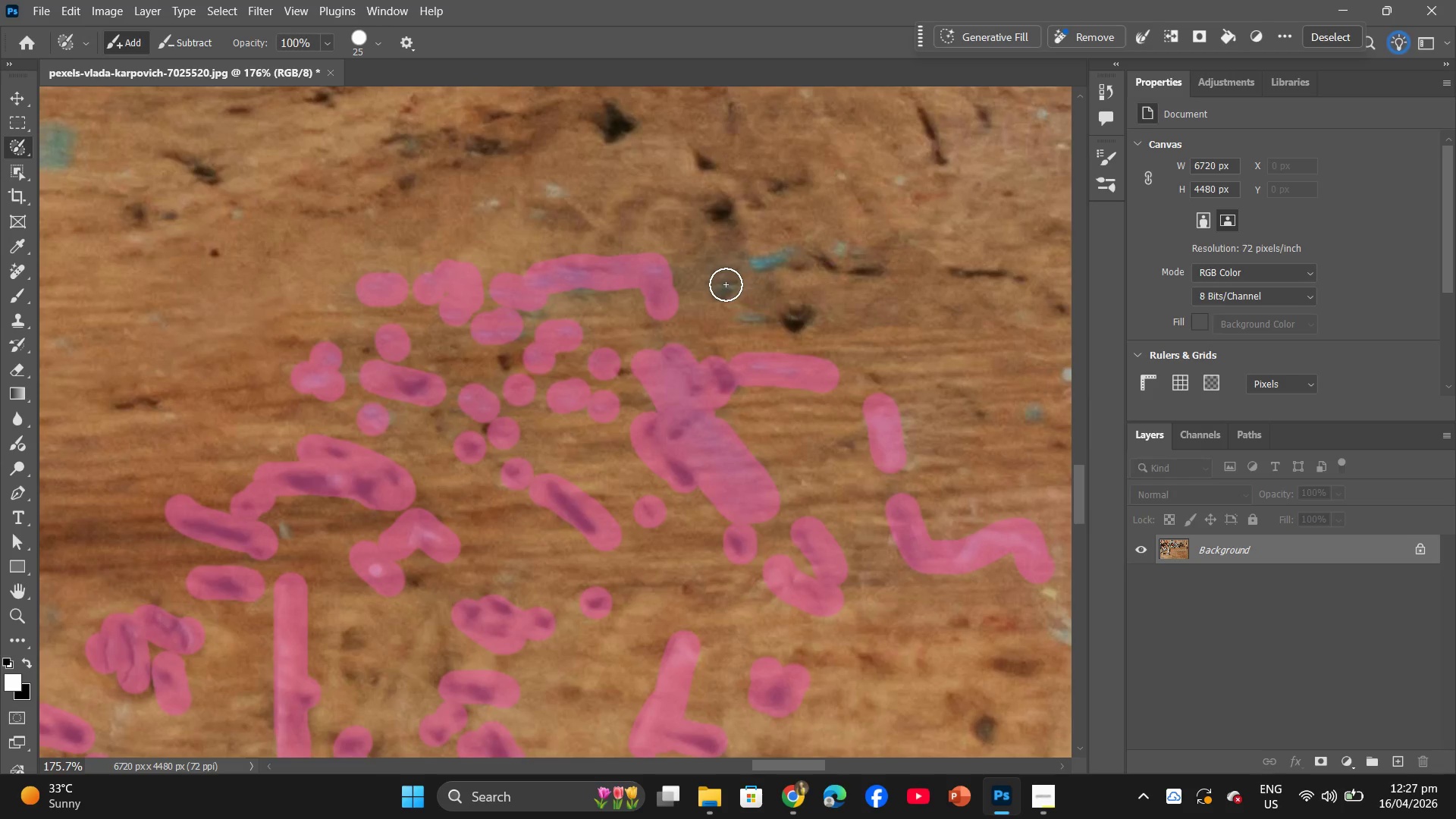 
left_click_drag(start_coordinate=[725, 284], to_coordinate=[733, 289])
 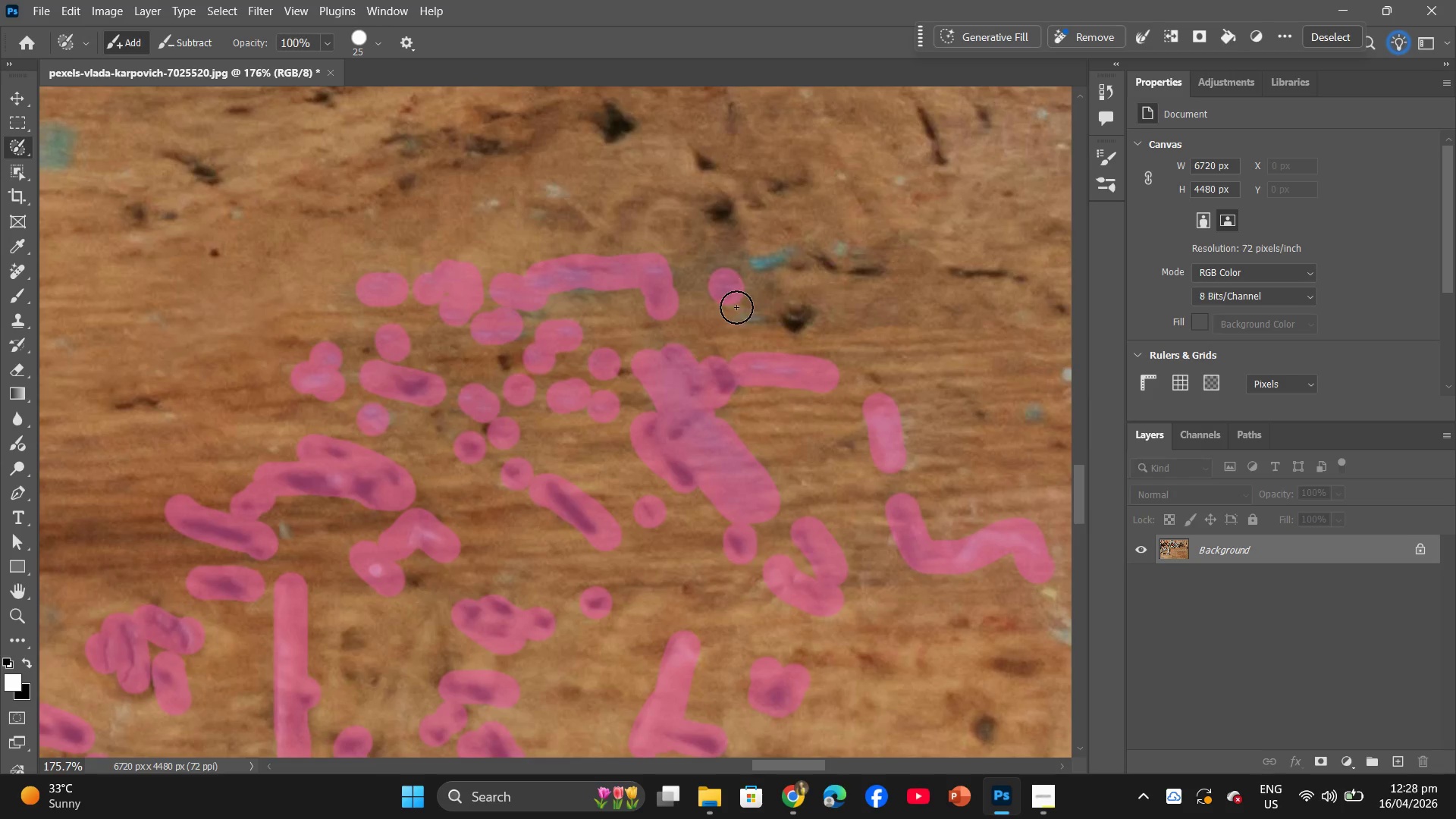 
left_click_drag(start_coordinate=[736, 309], to_coordinate=[783, 318])
 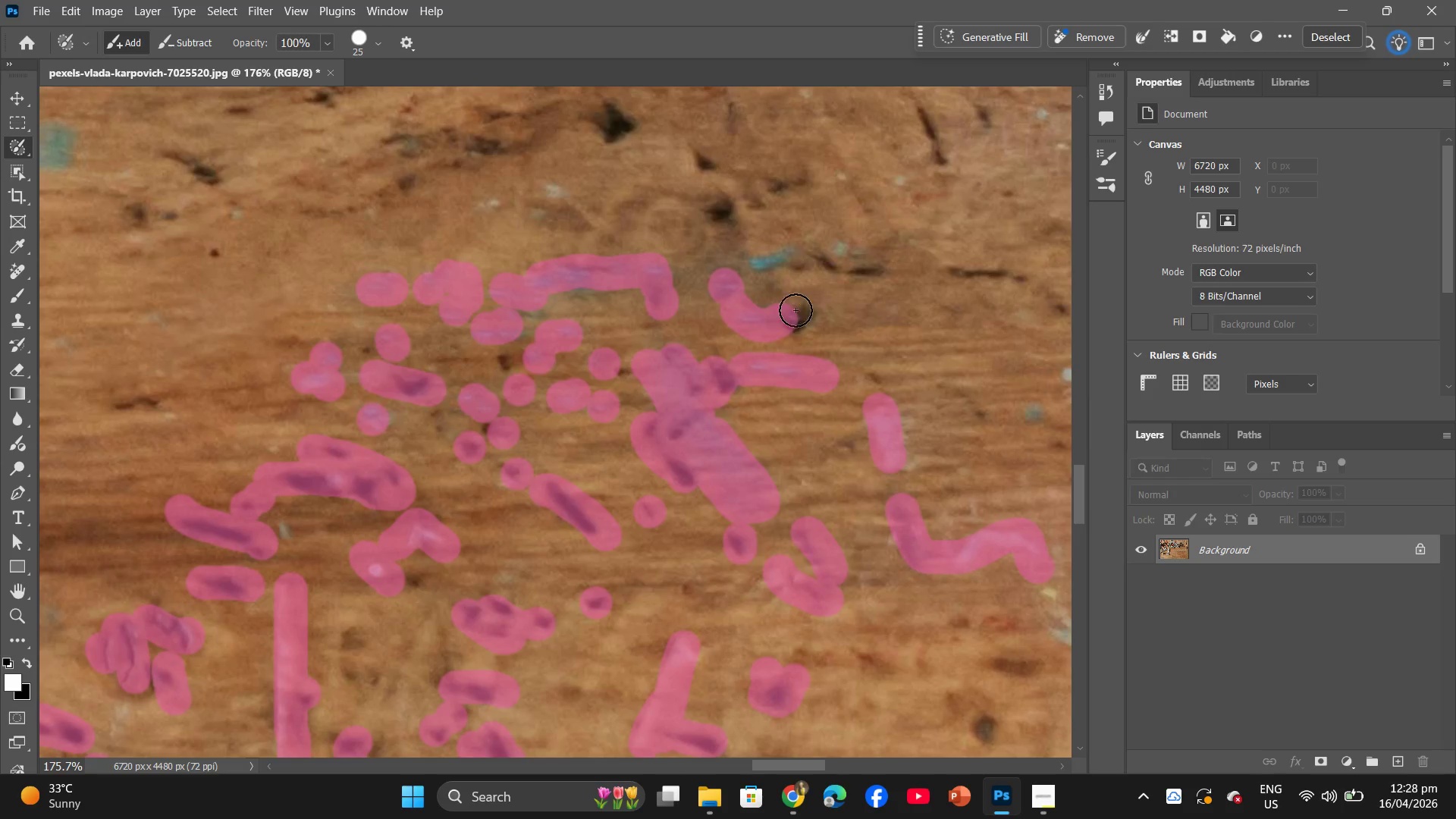 
left_click_drag(start_coordinate=[797, 309], to_coordinate=[805, 312])
 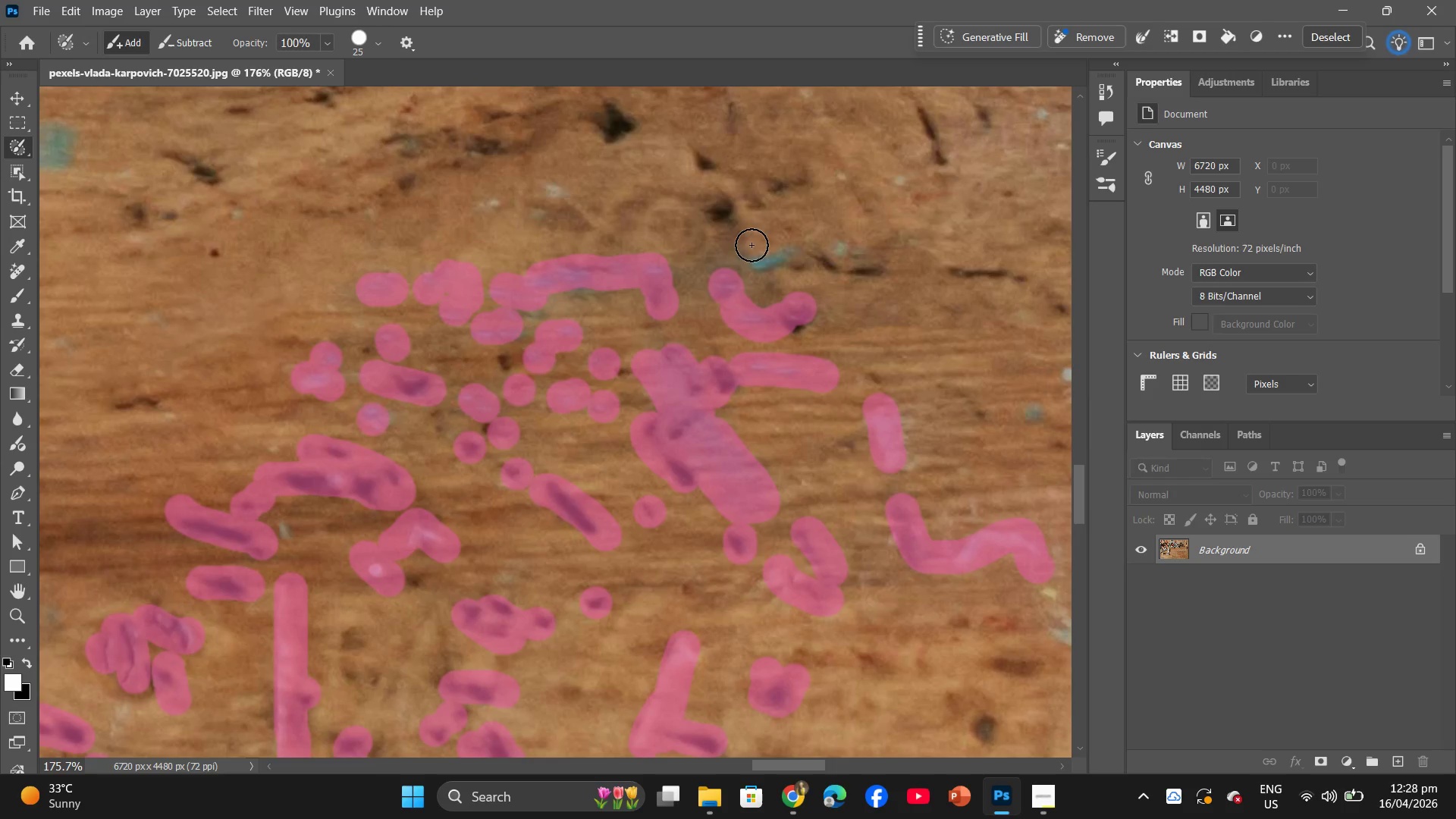 
left_click_drag(start_coordinate=[752, 245], to_coordinate=[808, 256])
 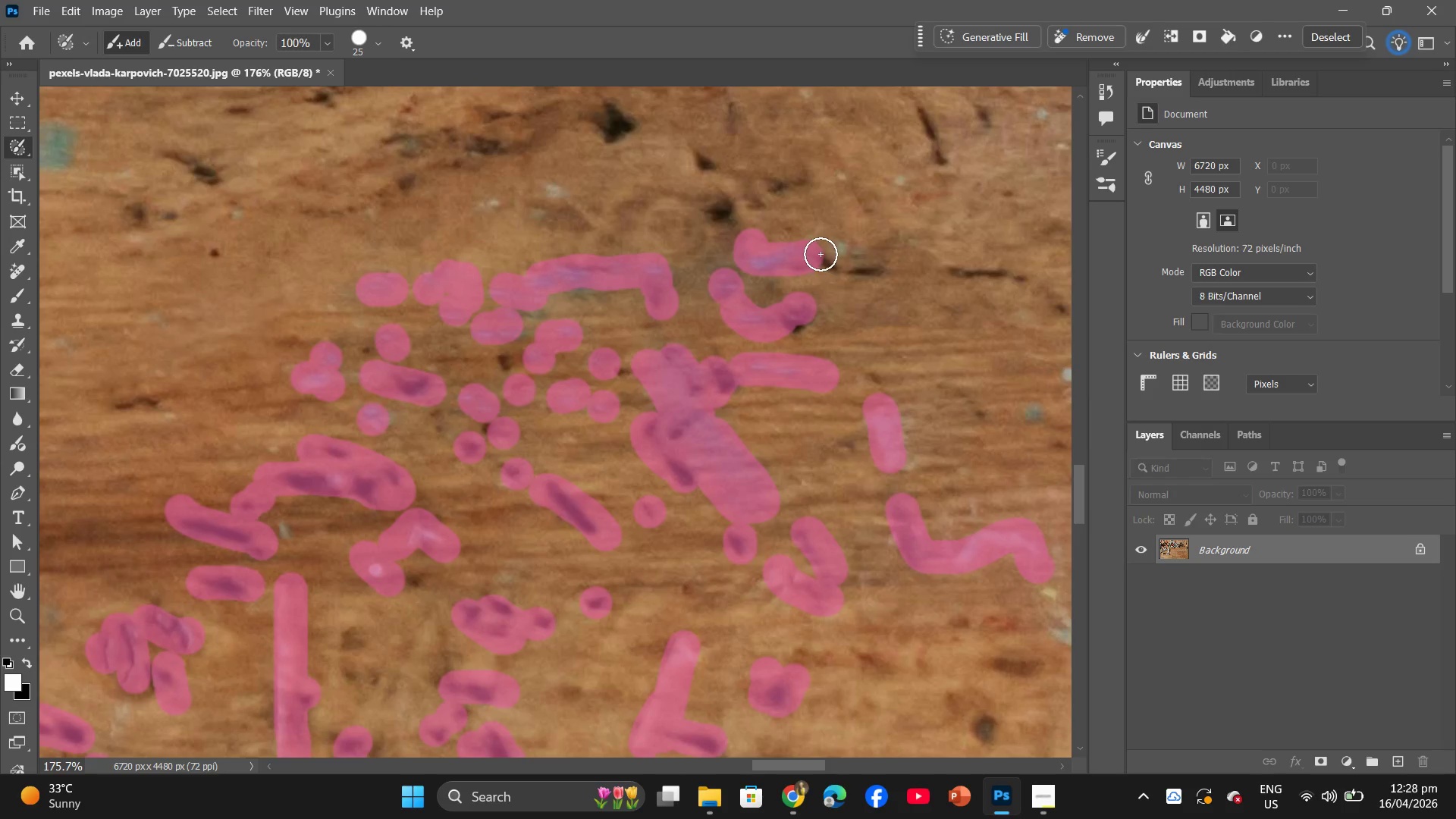 
left_click_drag(start_coordinate=[821, 254], to_coordinate=[886, 275])
 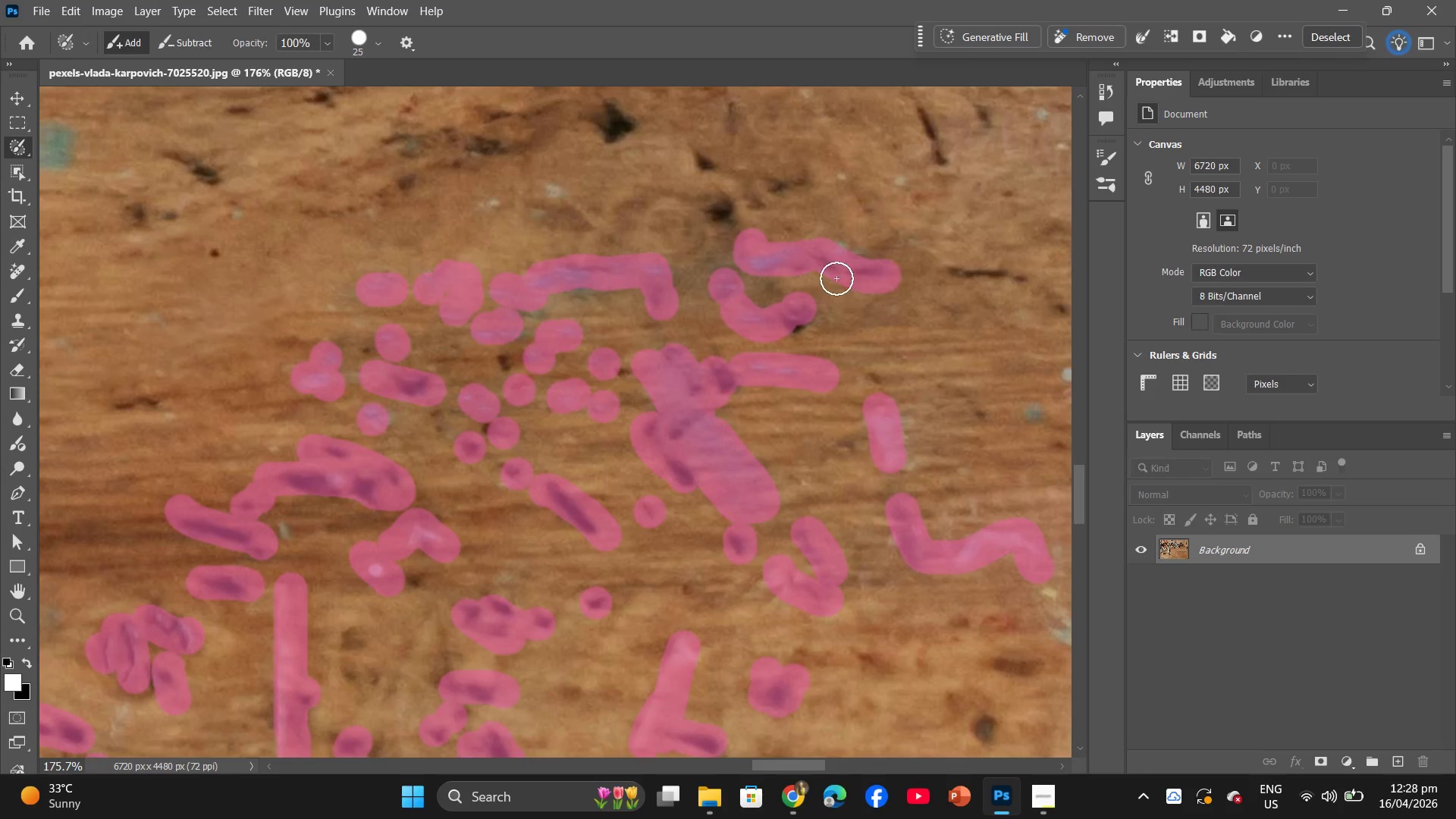 
left_click_drag(start_coordinate=[628, 247], to_coordinate=[624, 260])
 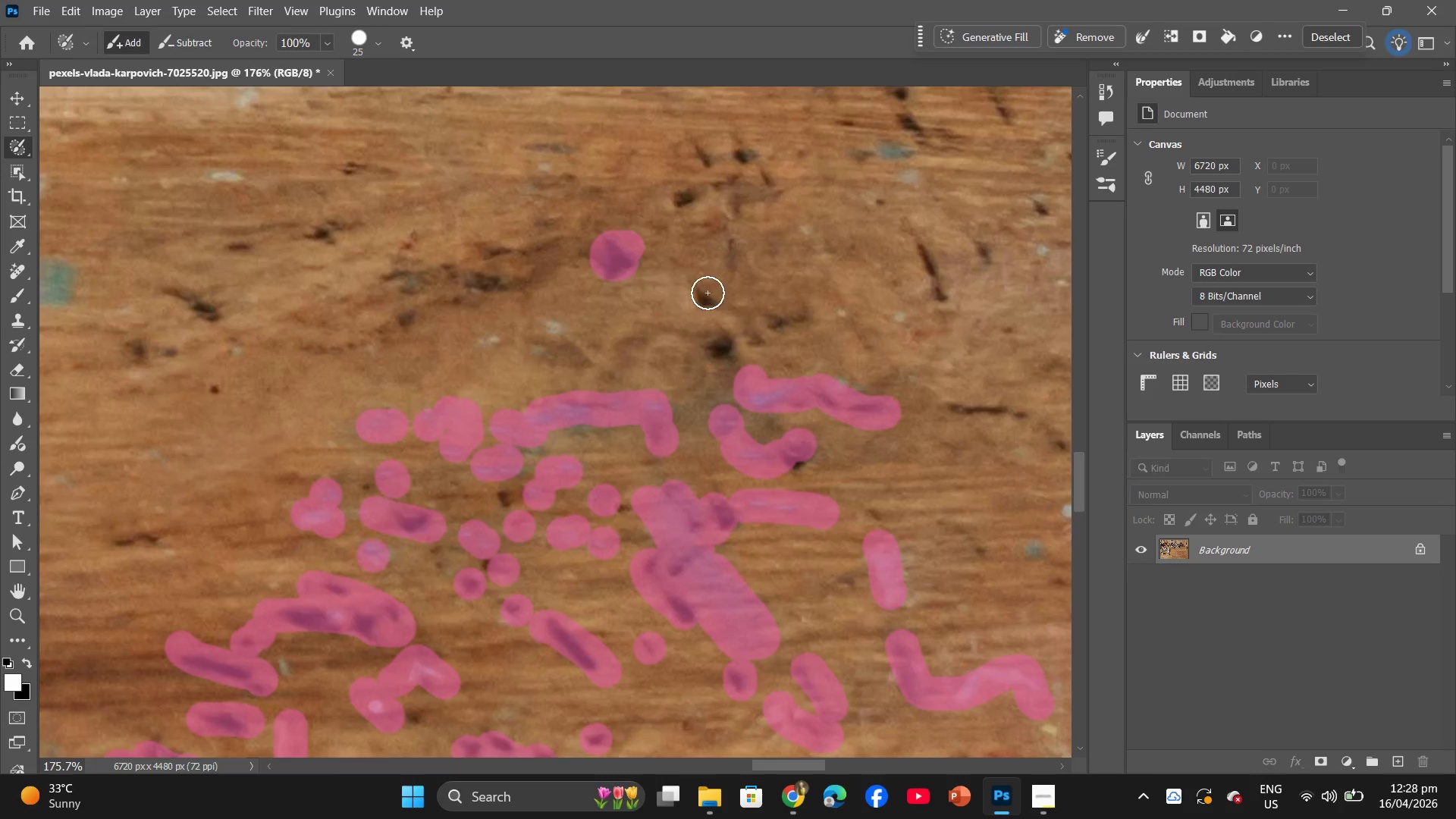 
scroll: coordinate [641, 250], scroll_direction: up, amount: 9.0
 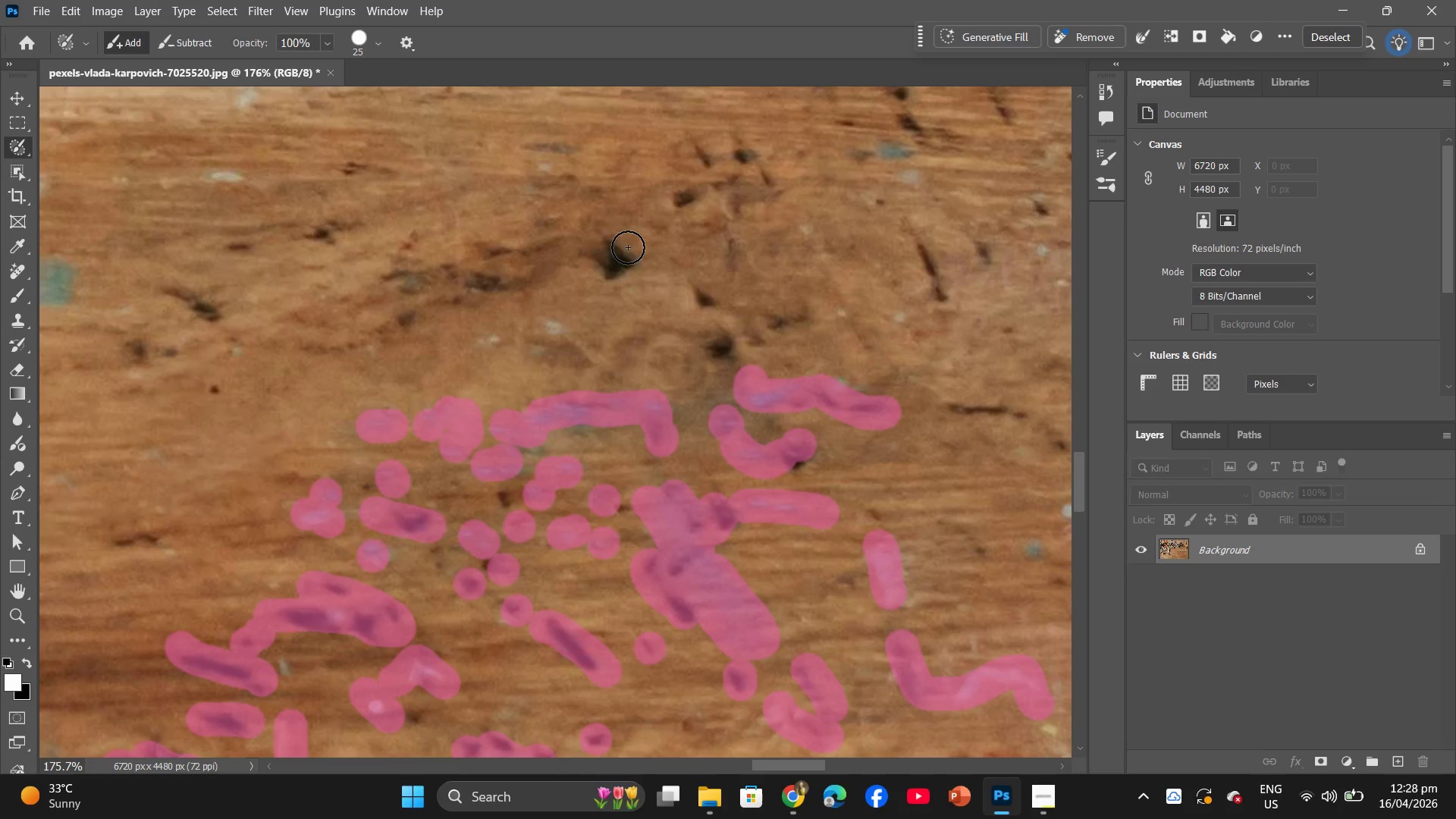 
left_click_drag(start_coordinate=[705, 291], to_coordinate=[719, 343])
 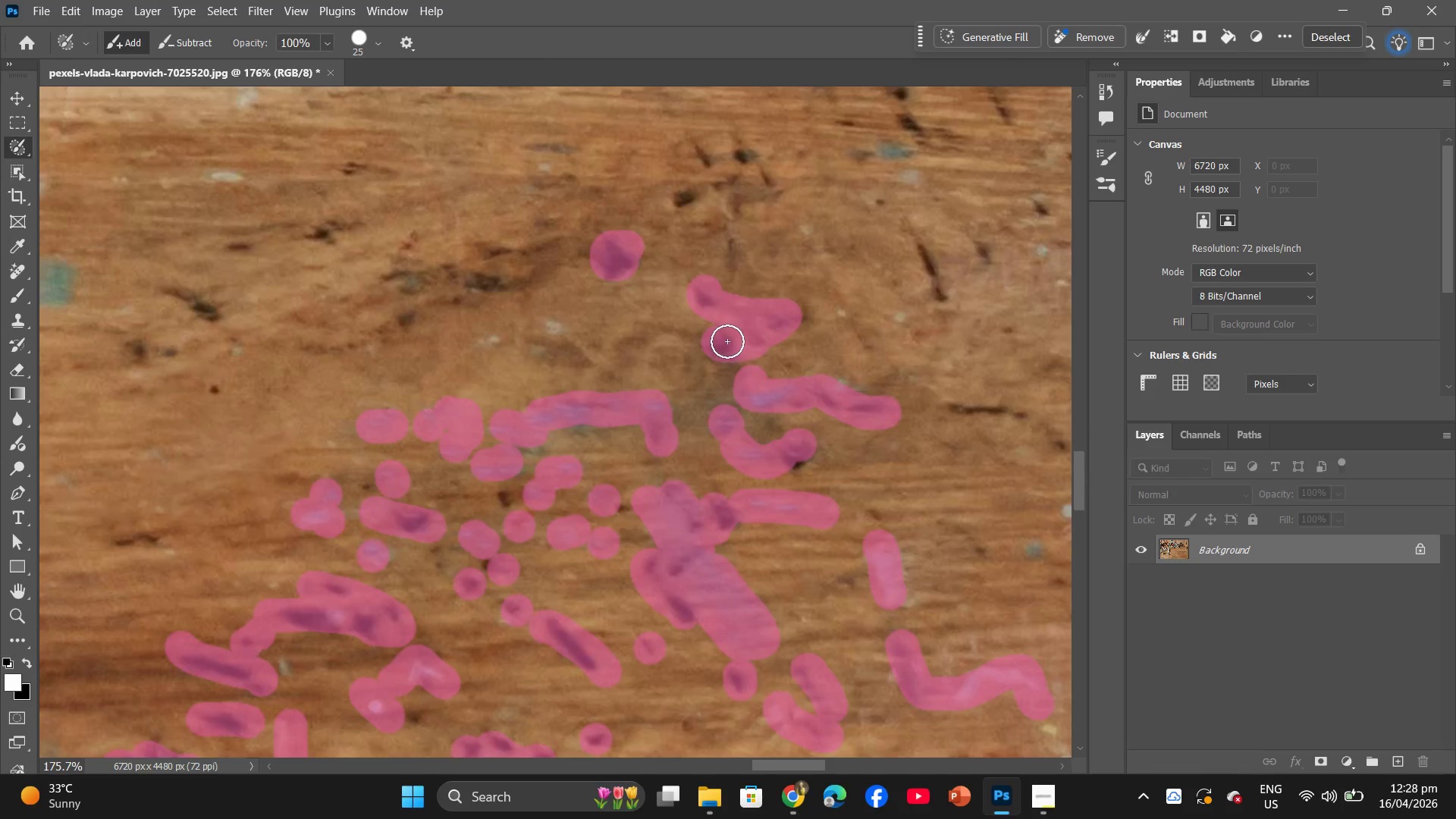 
scroll: coordinate [726, 337], scroll_direction: up, amount: 4.0
 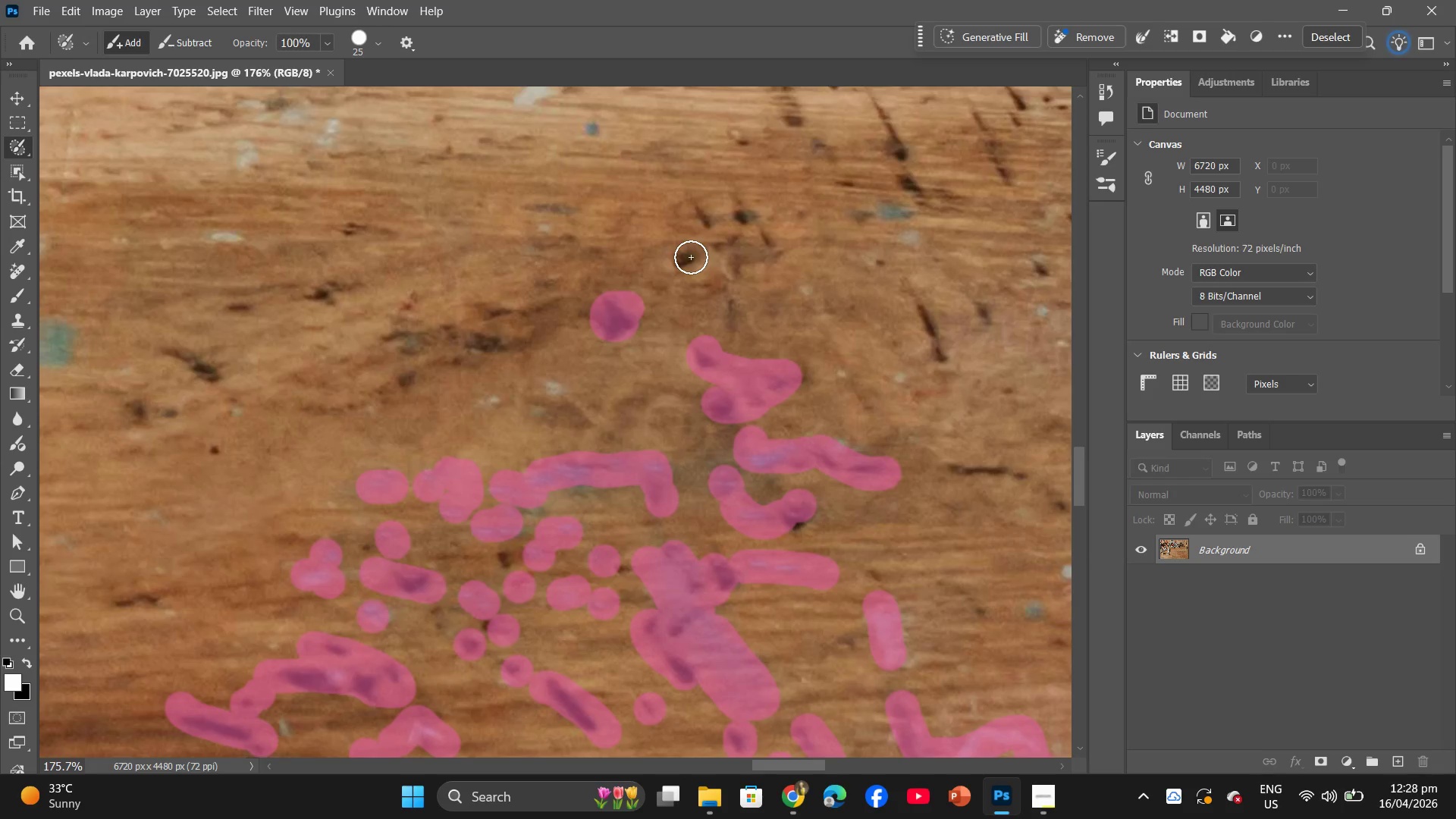 
left_click_drag(start_coordinate=[675, 259], to_coordinate=[749, 296])
 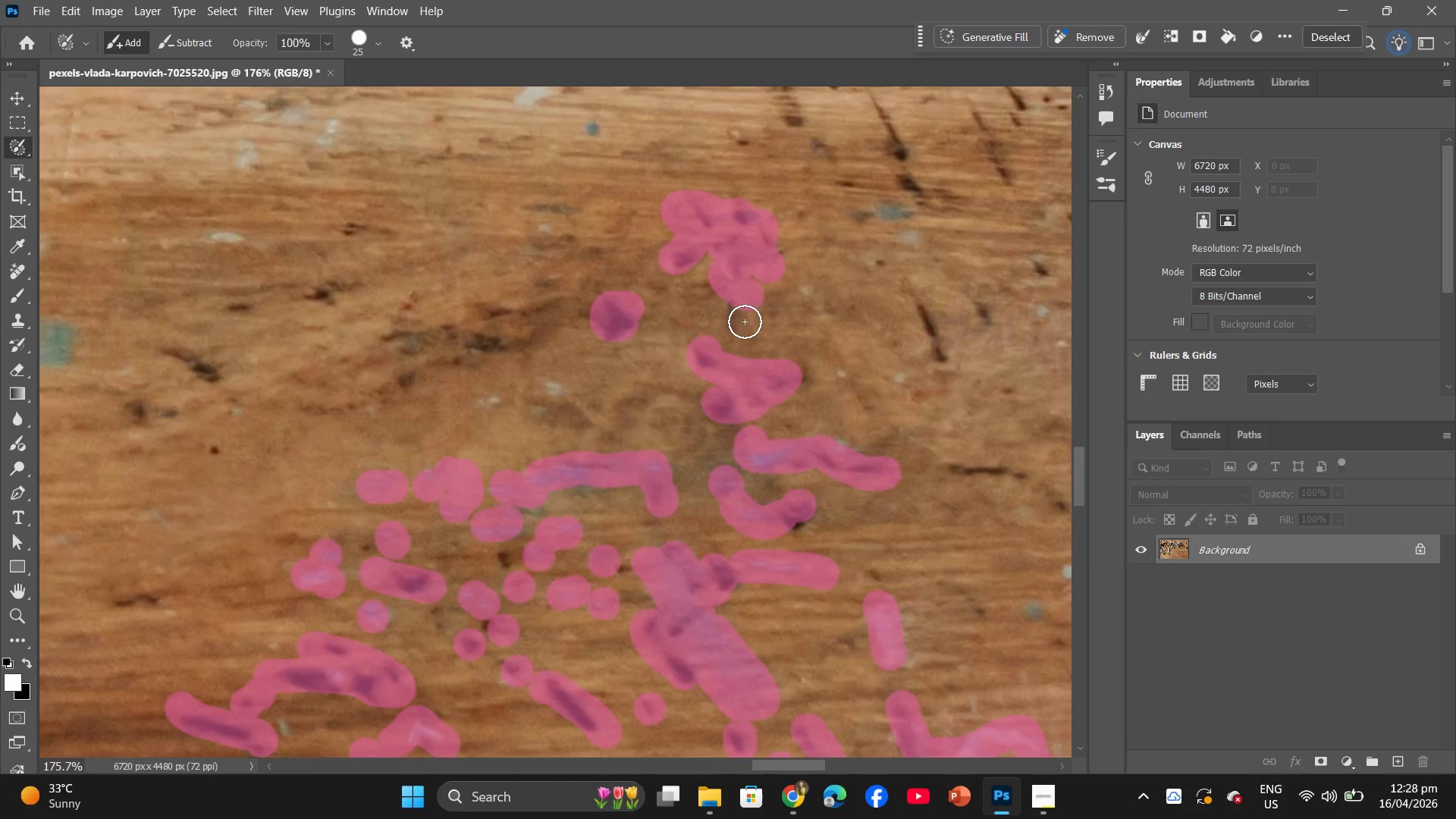 
left_click([745, 322])
 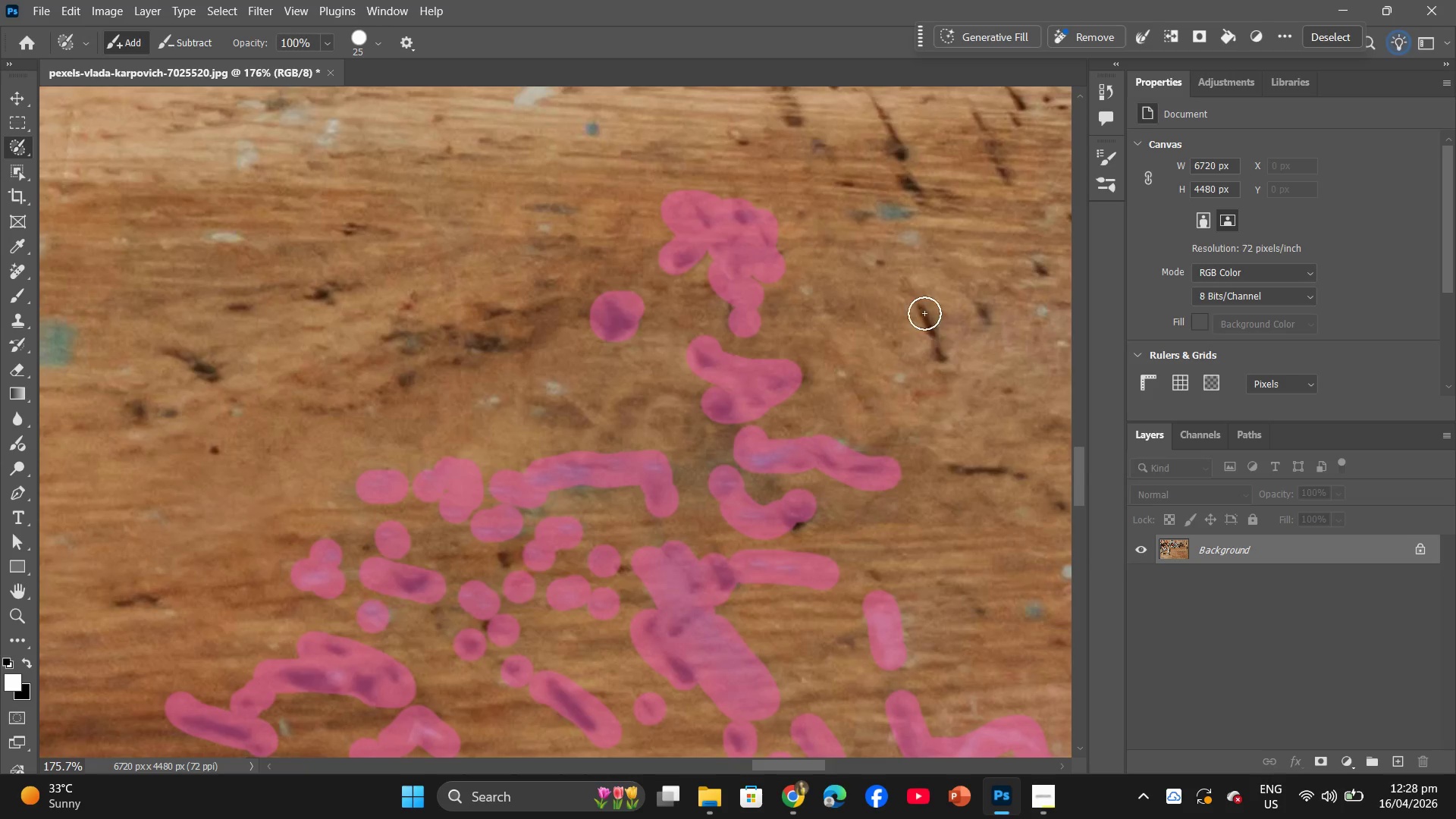 
left_click_drag(start_coordinate=[920, 297], to_coordinate=[929, 350])
 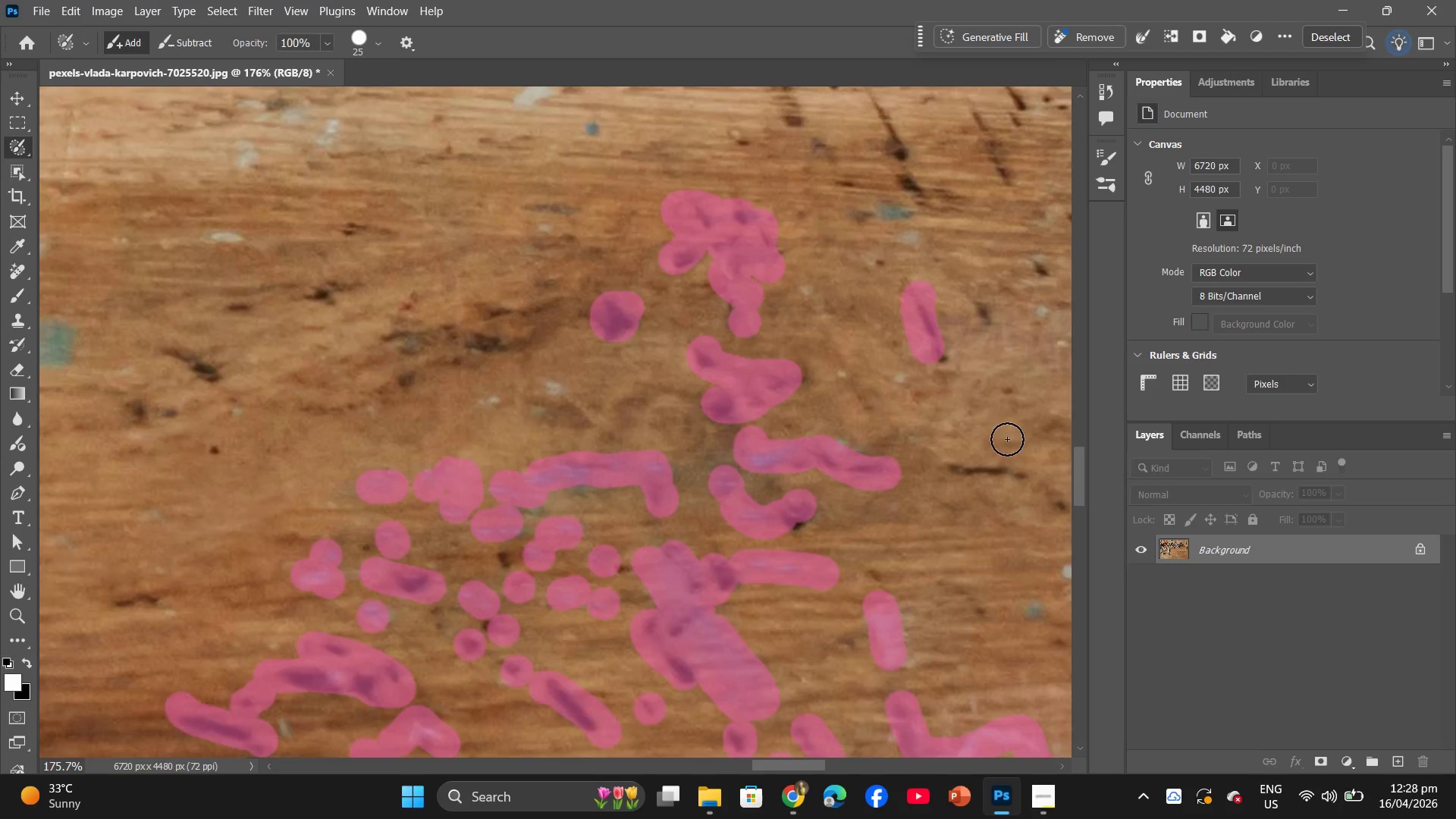 
scroll: coordinate [998, 450], scroll_direction: up, amount: 4.0
 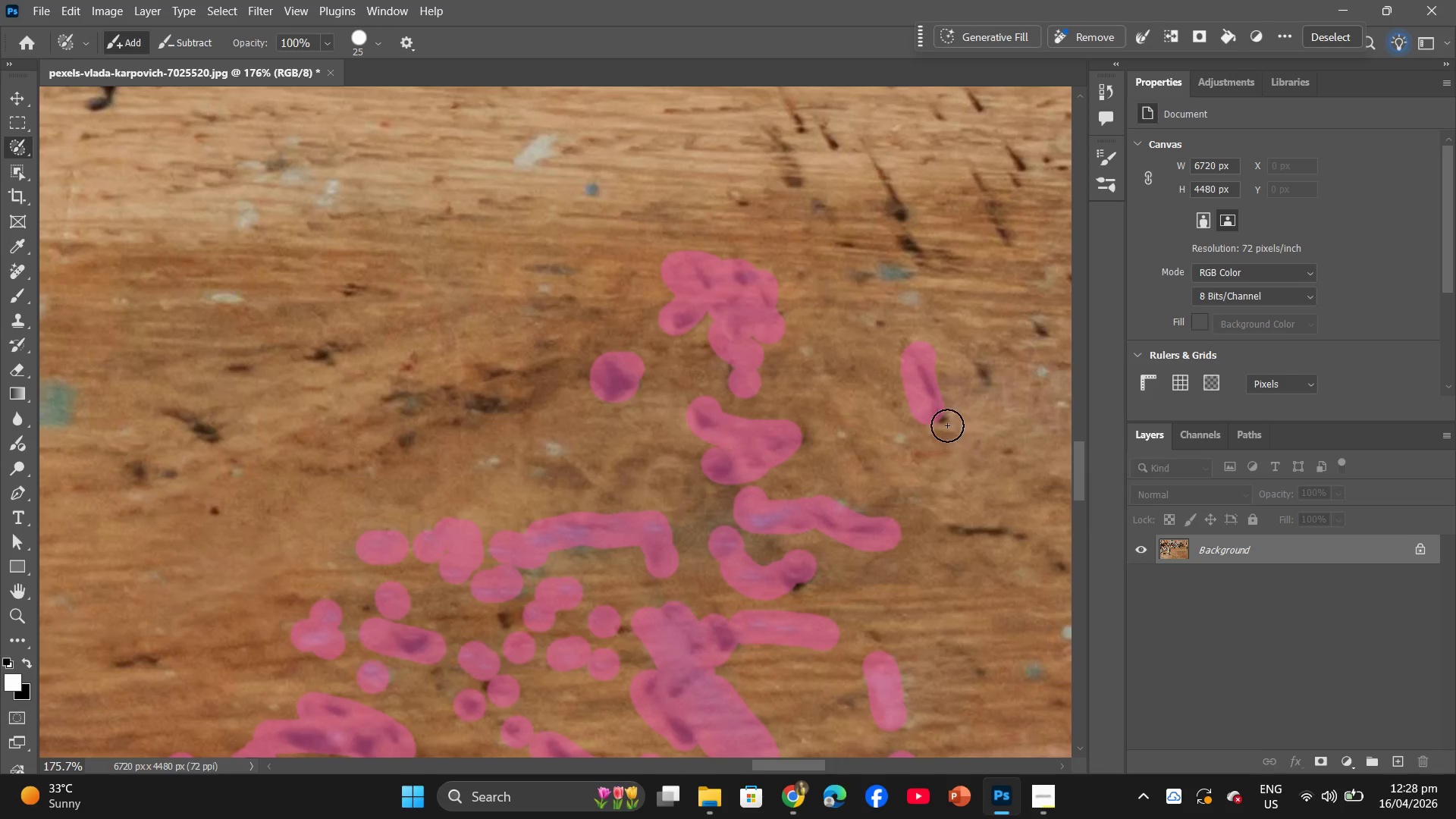 
left_click([941, 410])
 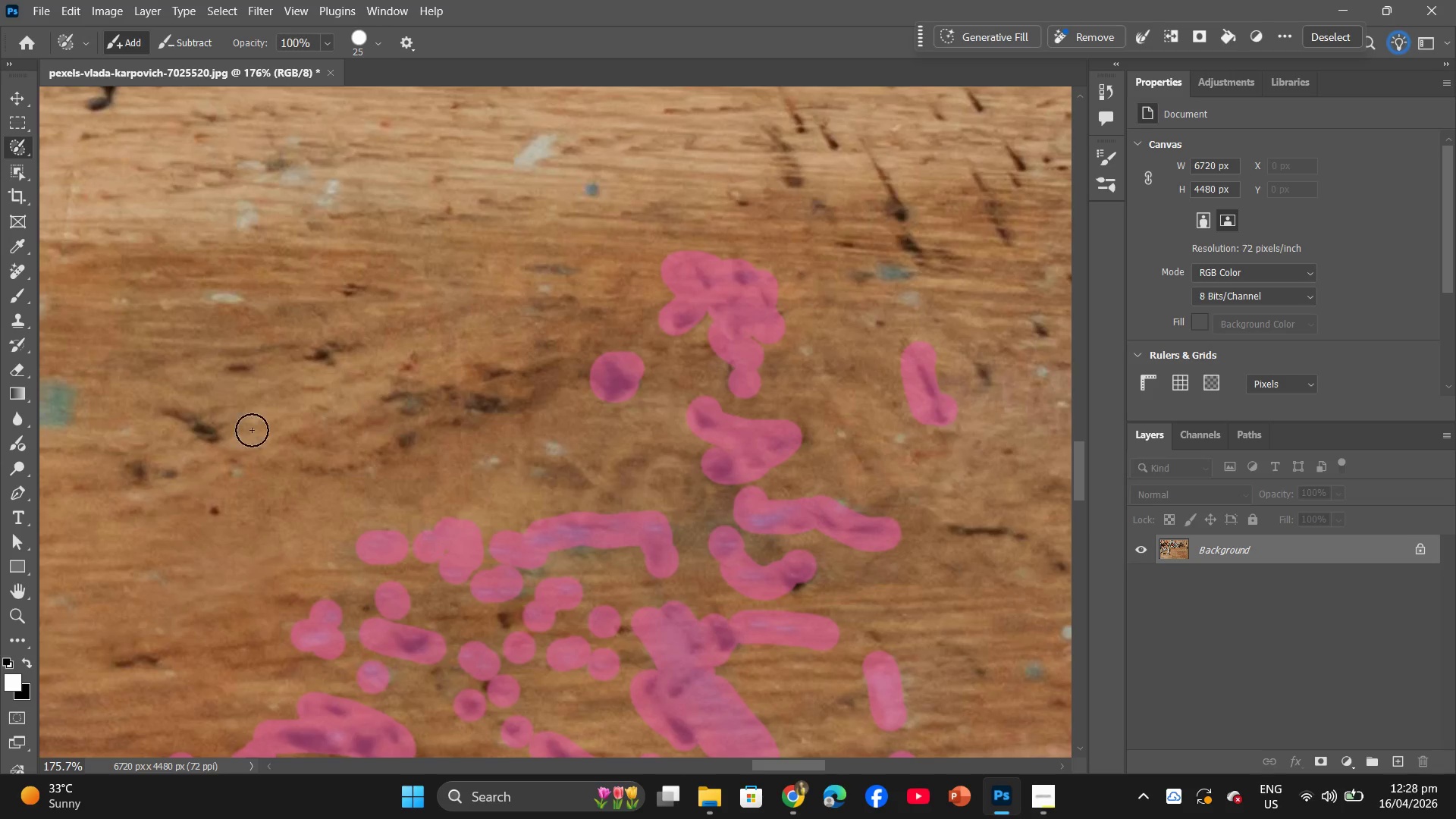 
left_click_drag(start_coordinate=[180, 412], to_coordinate=[211, 447])
 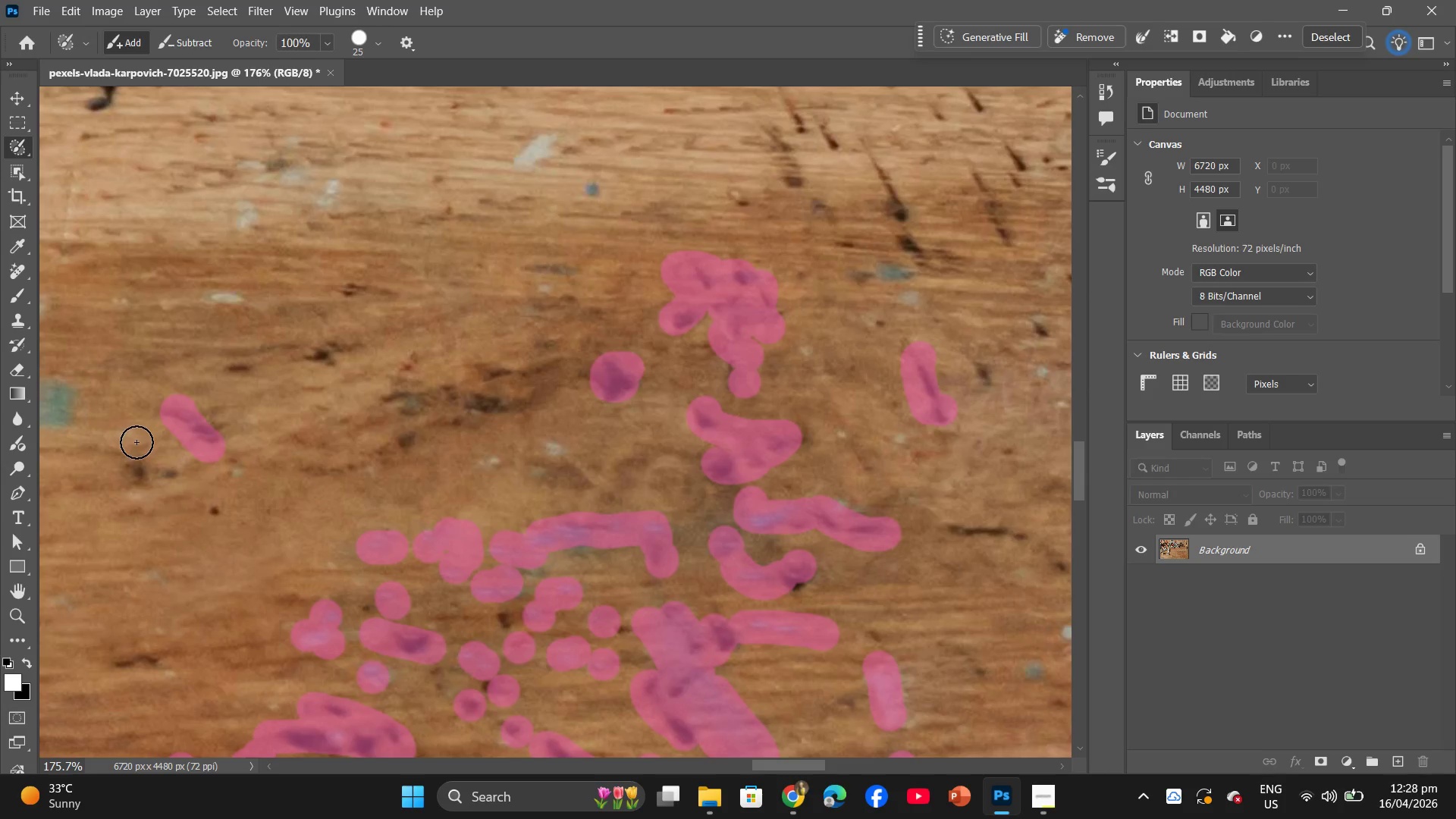 
left_click_drag(start_coordinate=[136, 446], to_coordinate=[157, 486])
 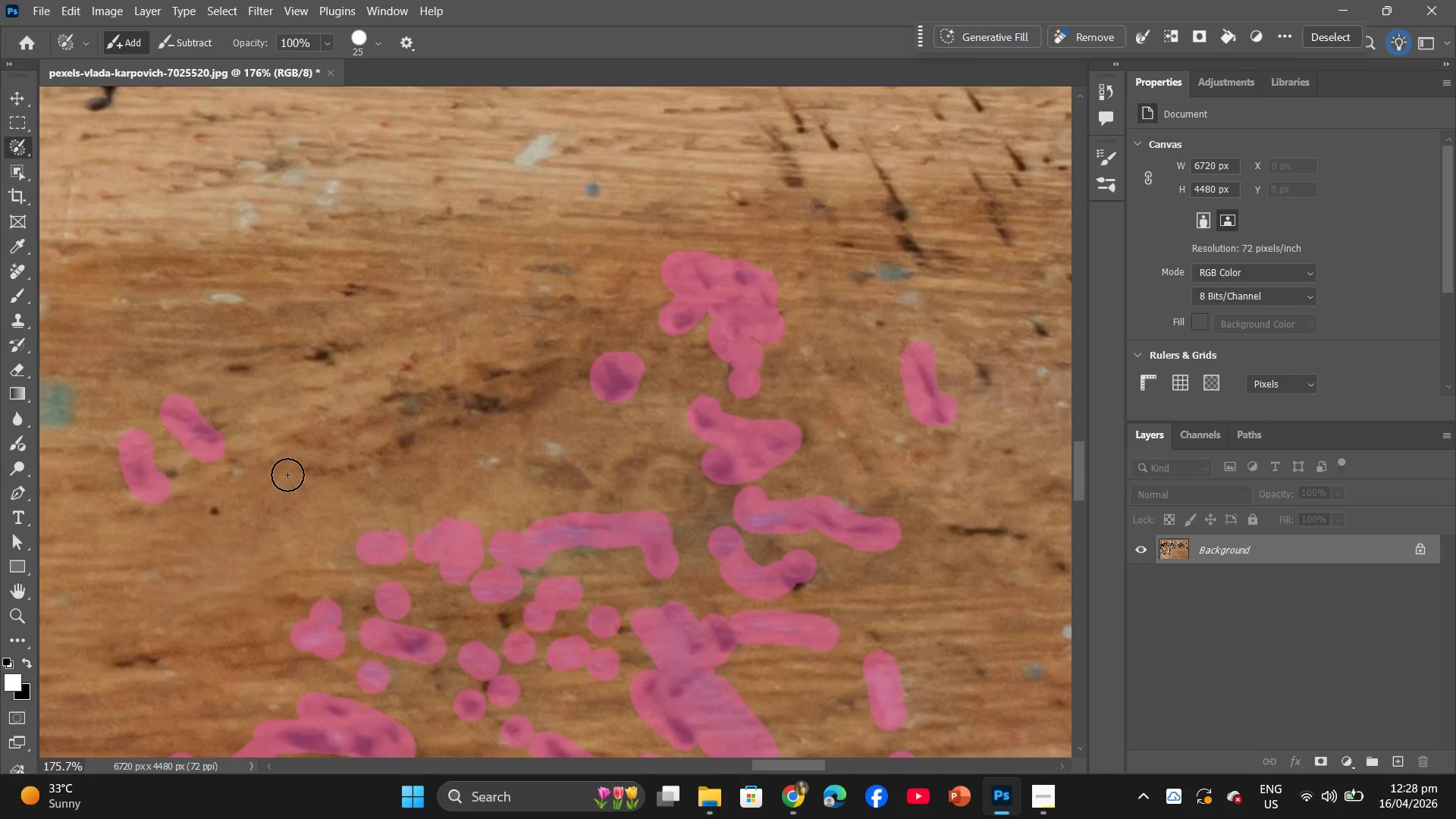 
left_click_drag(start_coordinate=[284, 466], to_coordinate=[538, 394])
 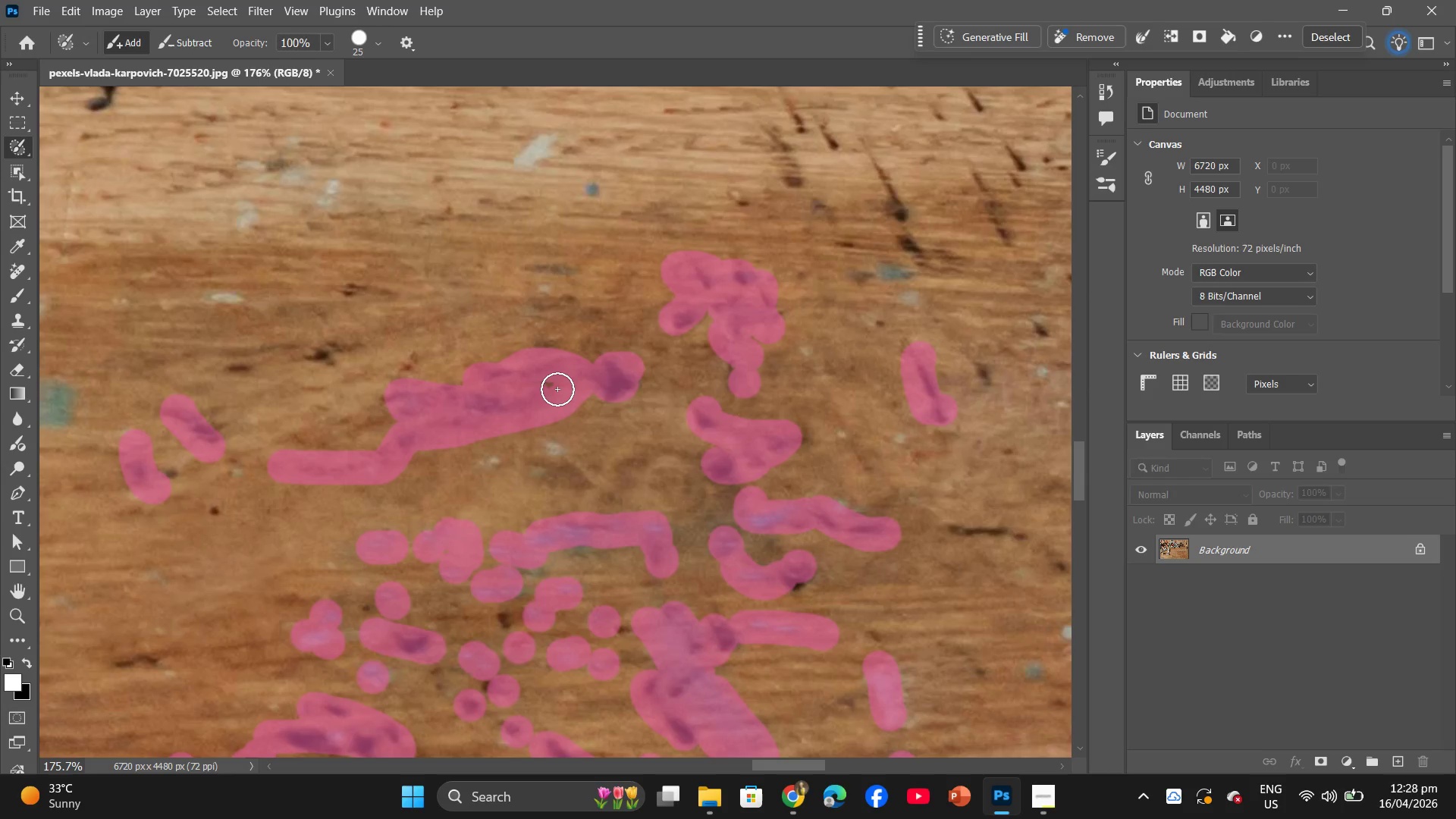 
left_click_drag(start_coordinate=[550, 387], to_coordinate=[543, 386])
 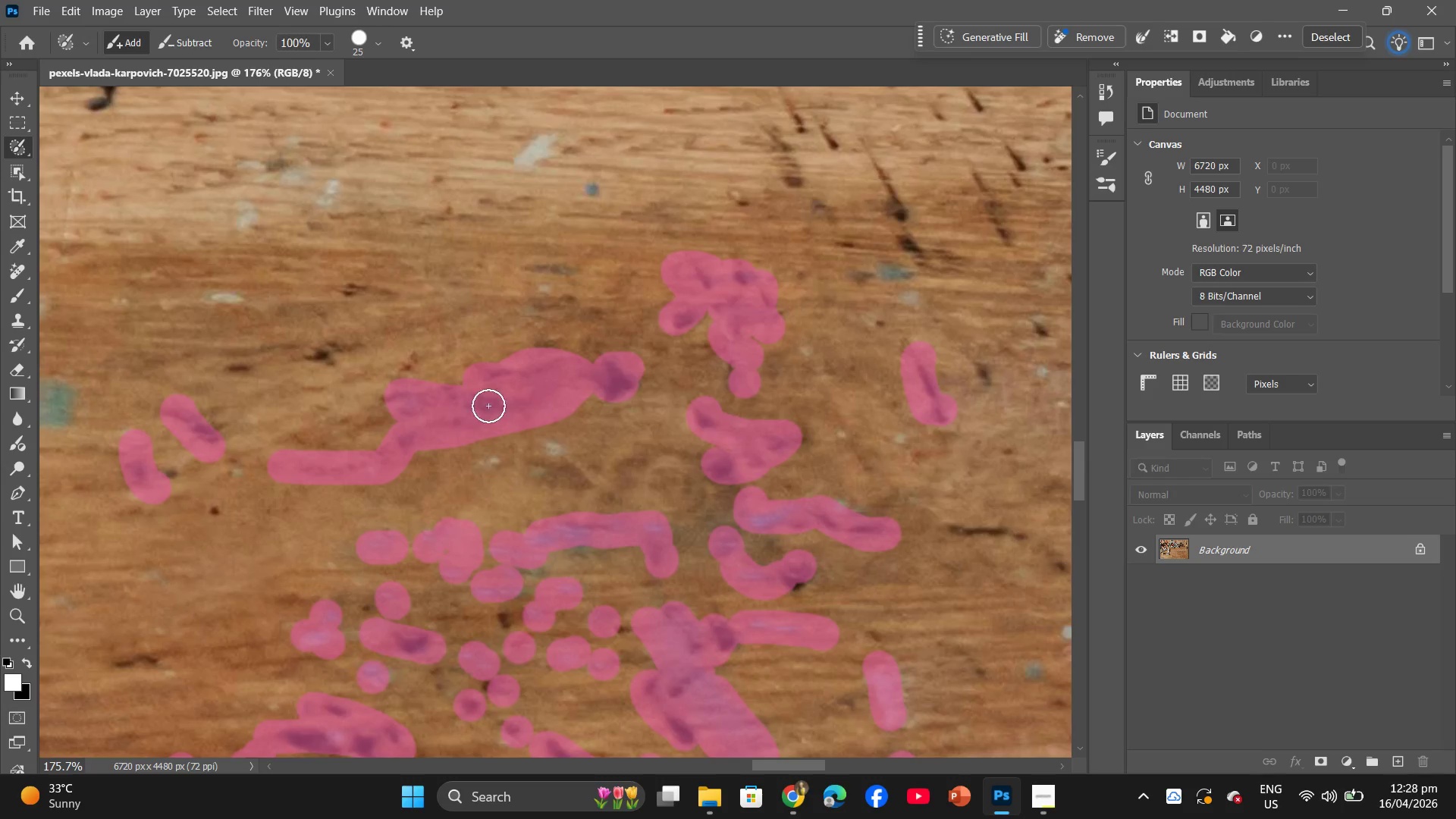 
hold_key(key=Space, duration=0.55)
 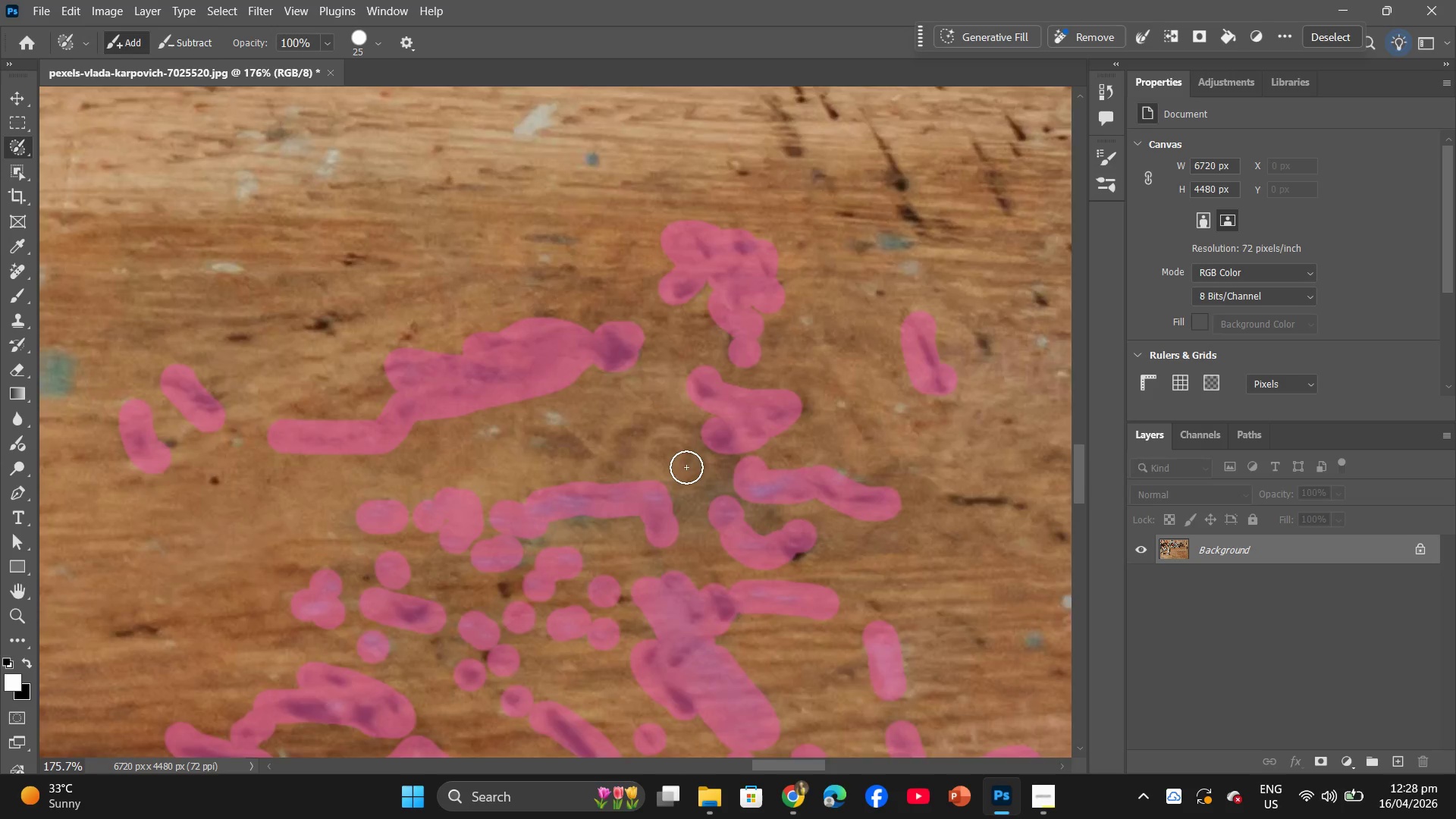 
hold_key(key=AltLeft, duration=0.97)
 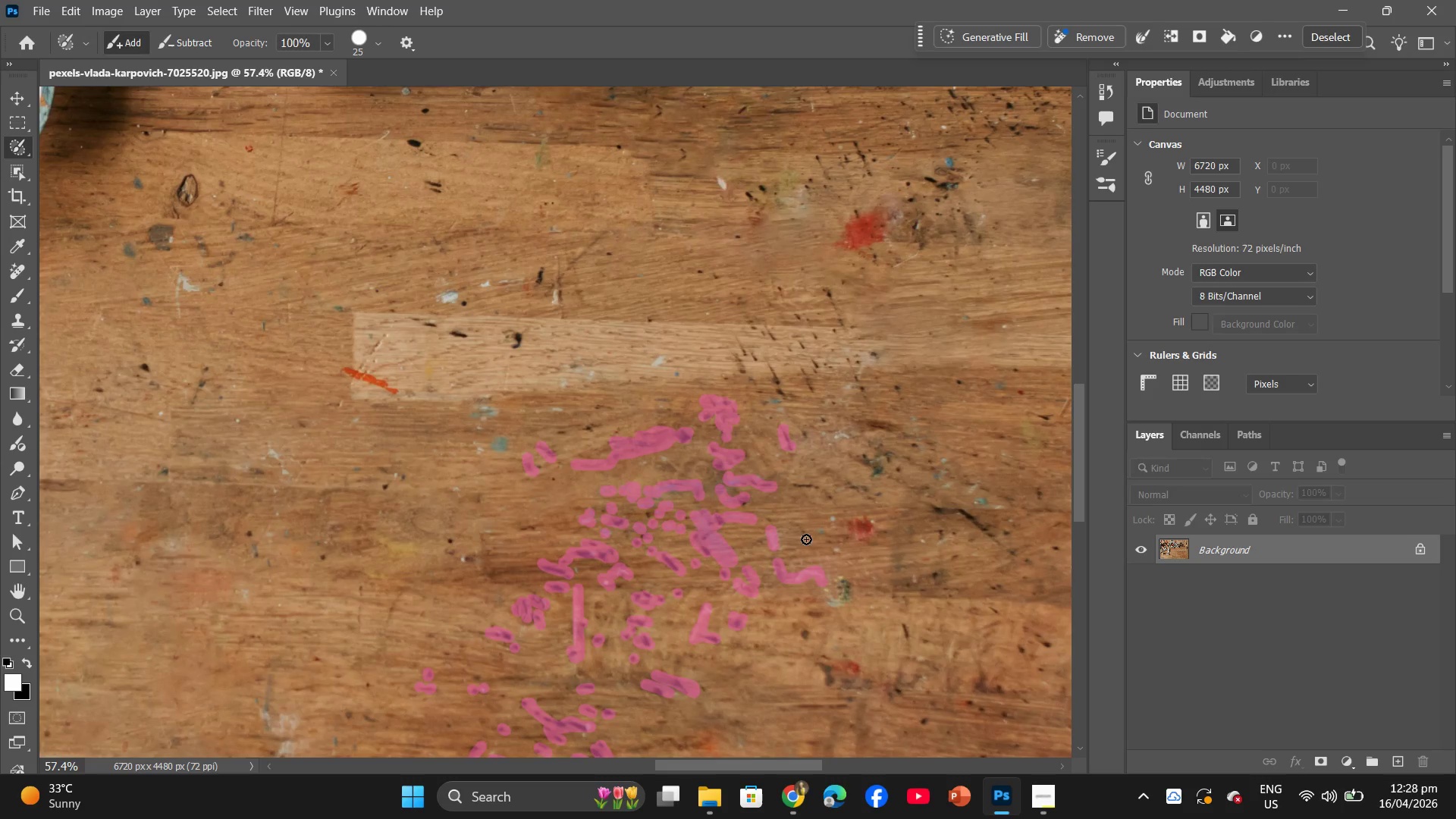 
hold_key(key=Space, duration=0.56)
 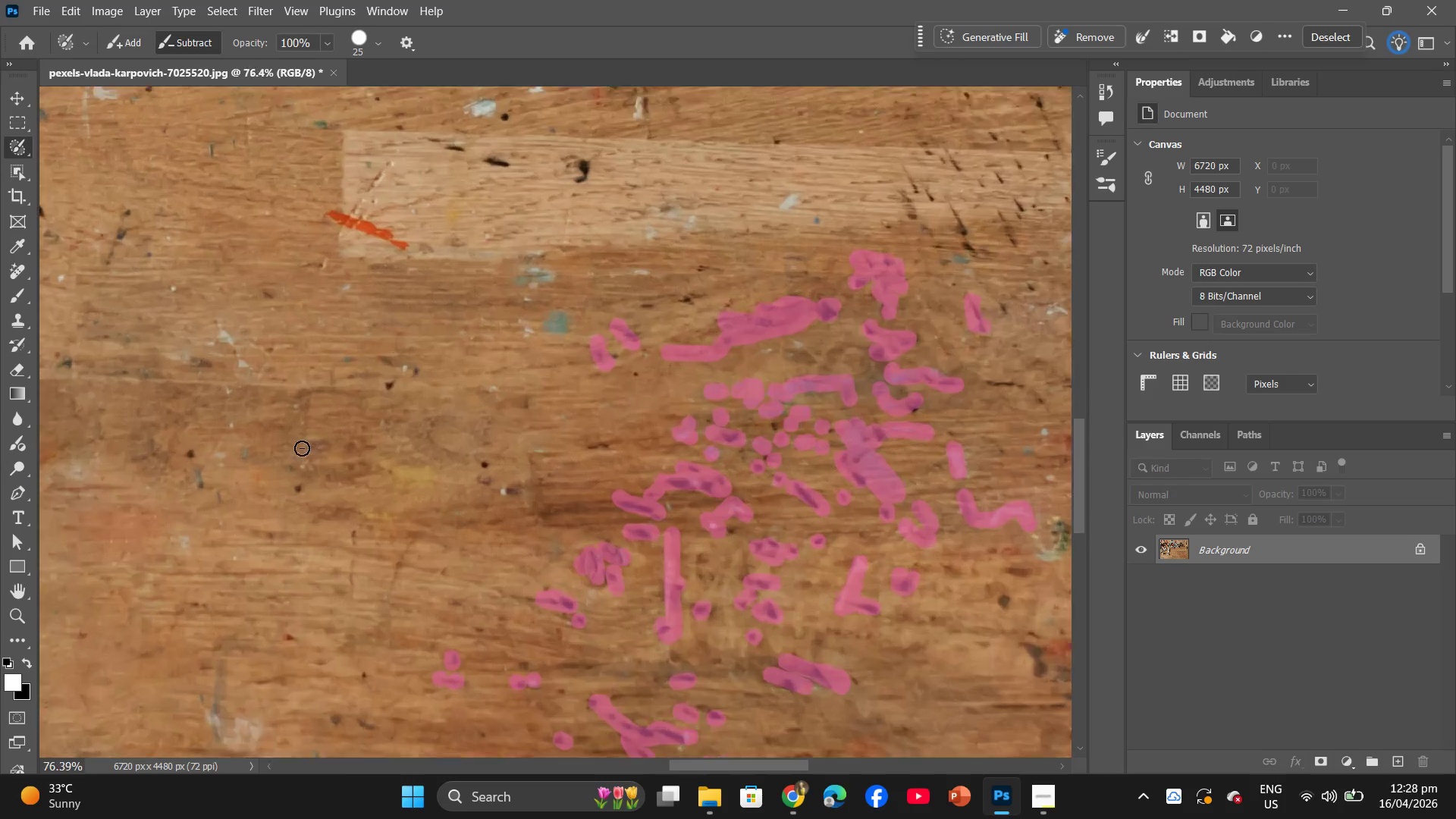 
scroll: coordinate [808, 538], scroll_direction: down, amount: 15.0
 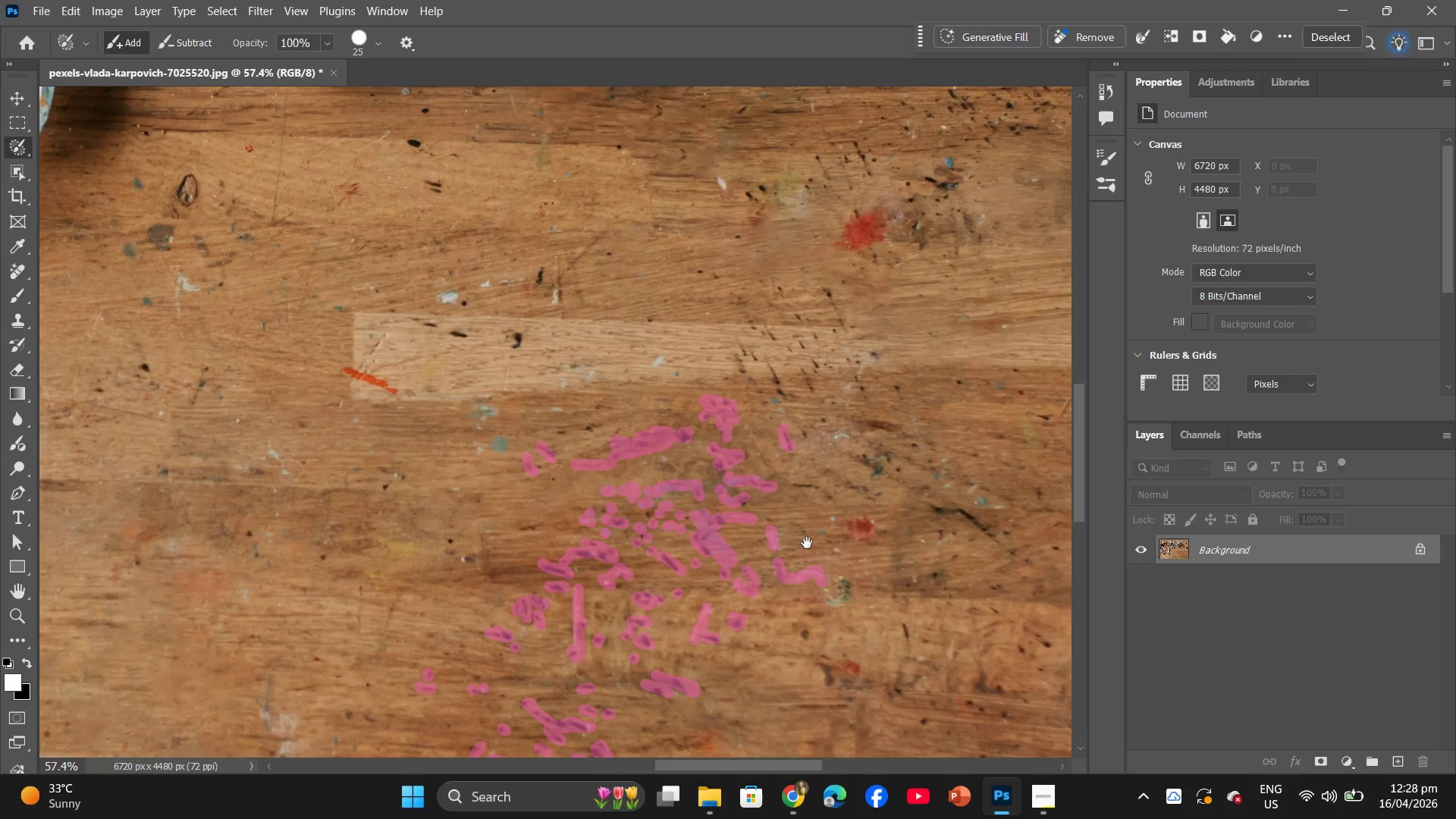 
hold_key(key=AltLeft, duration=0.75)
 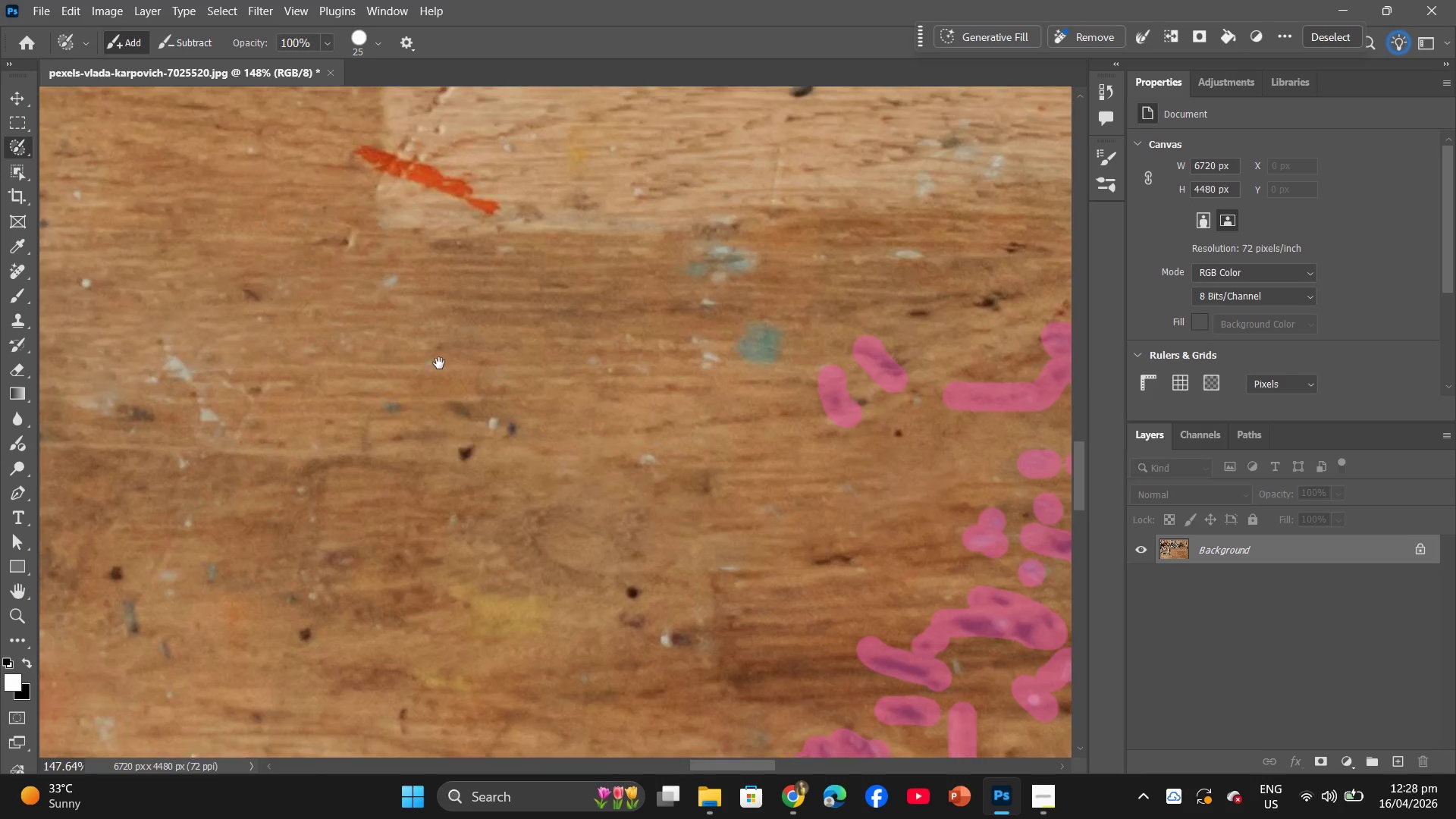 
scroll: coordinate [804, 552], scroll_direction: down, amount: 5.0
 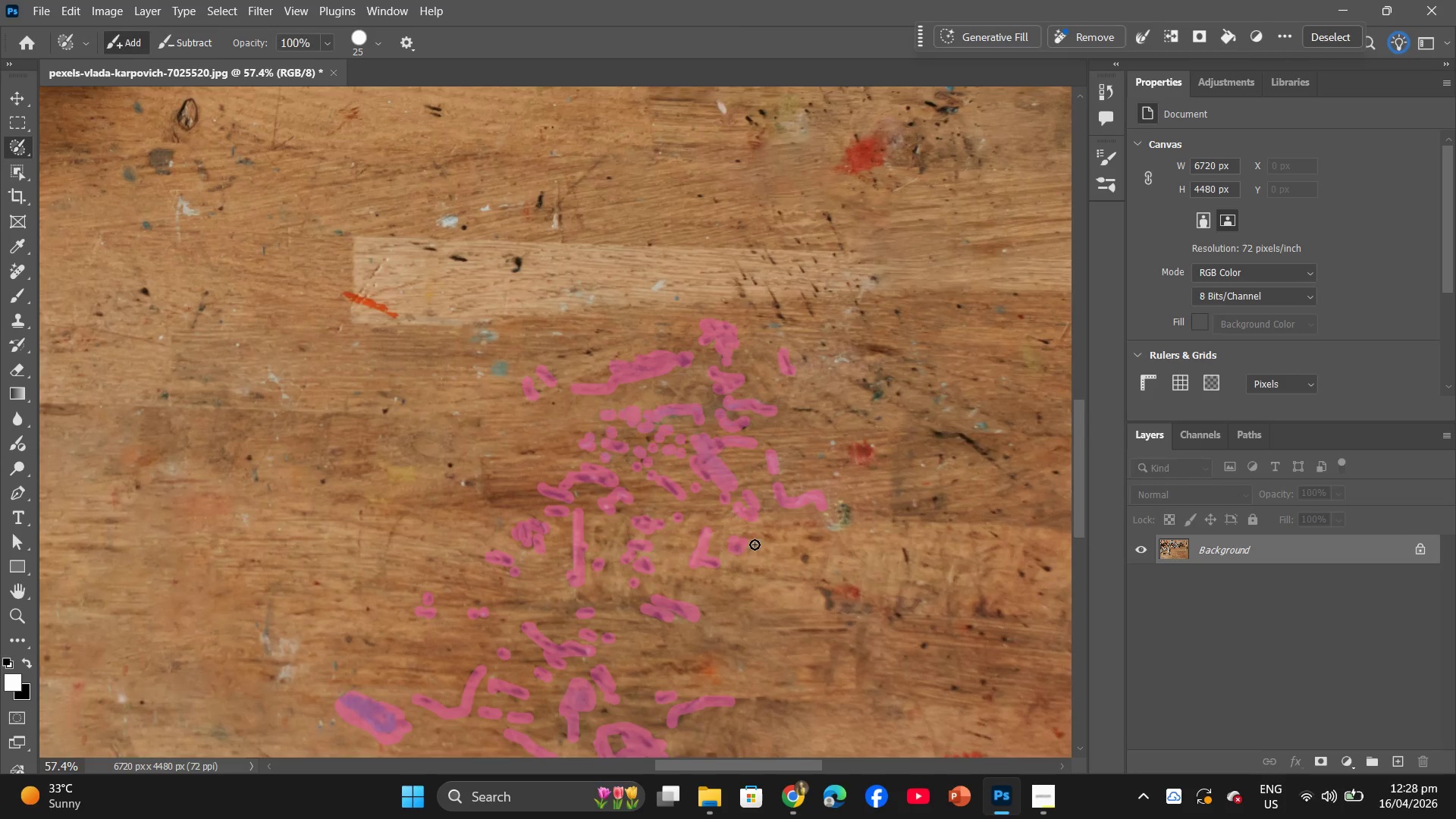 
hold_key(key=Space, duration=0.58)
 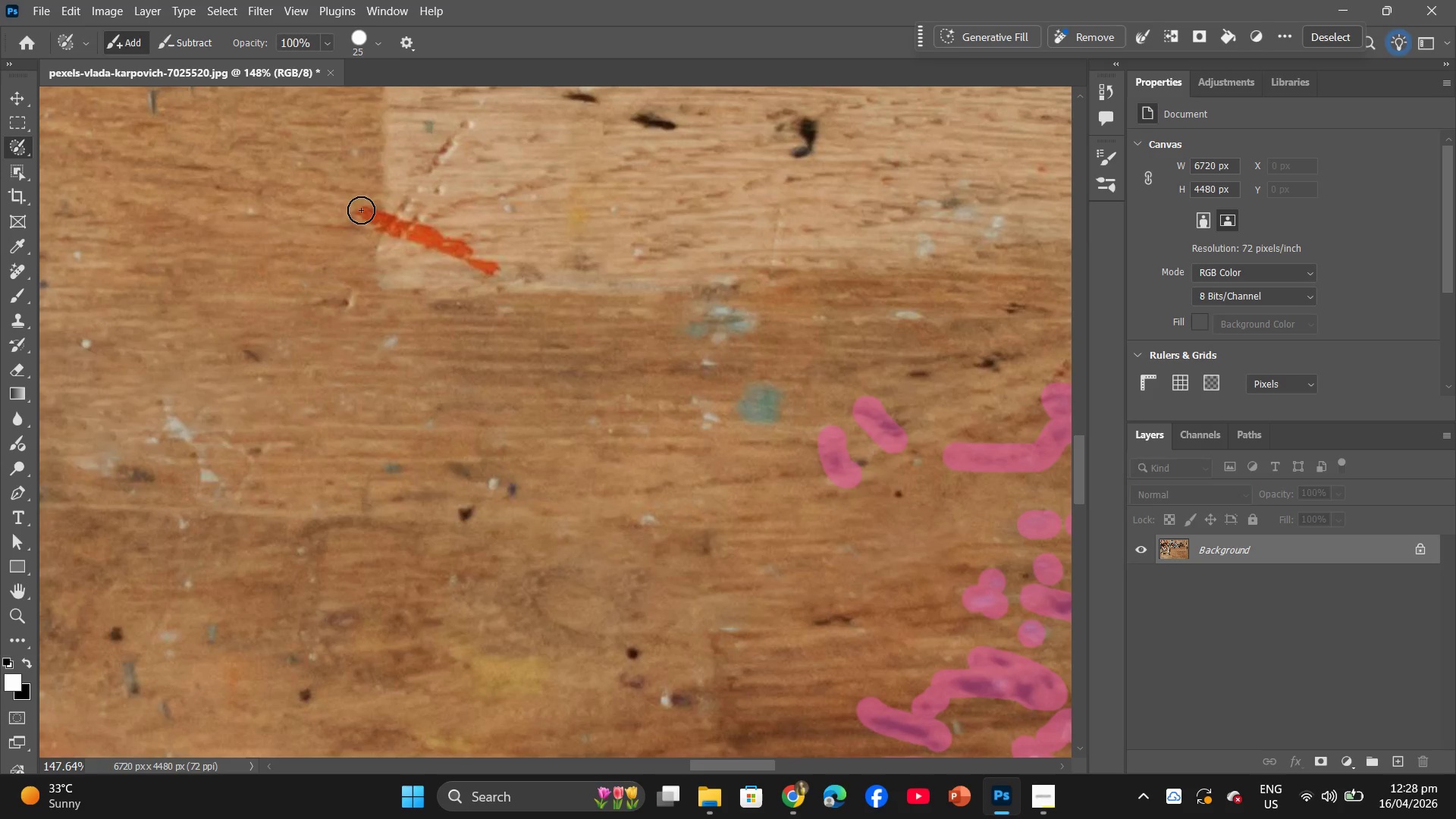 
scroll: coordinate [425, 344], scroll_direction: up, amount: 20.0
 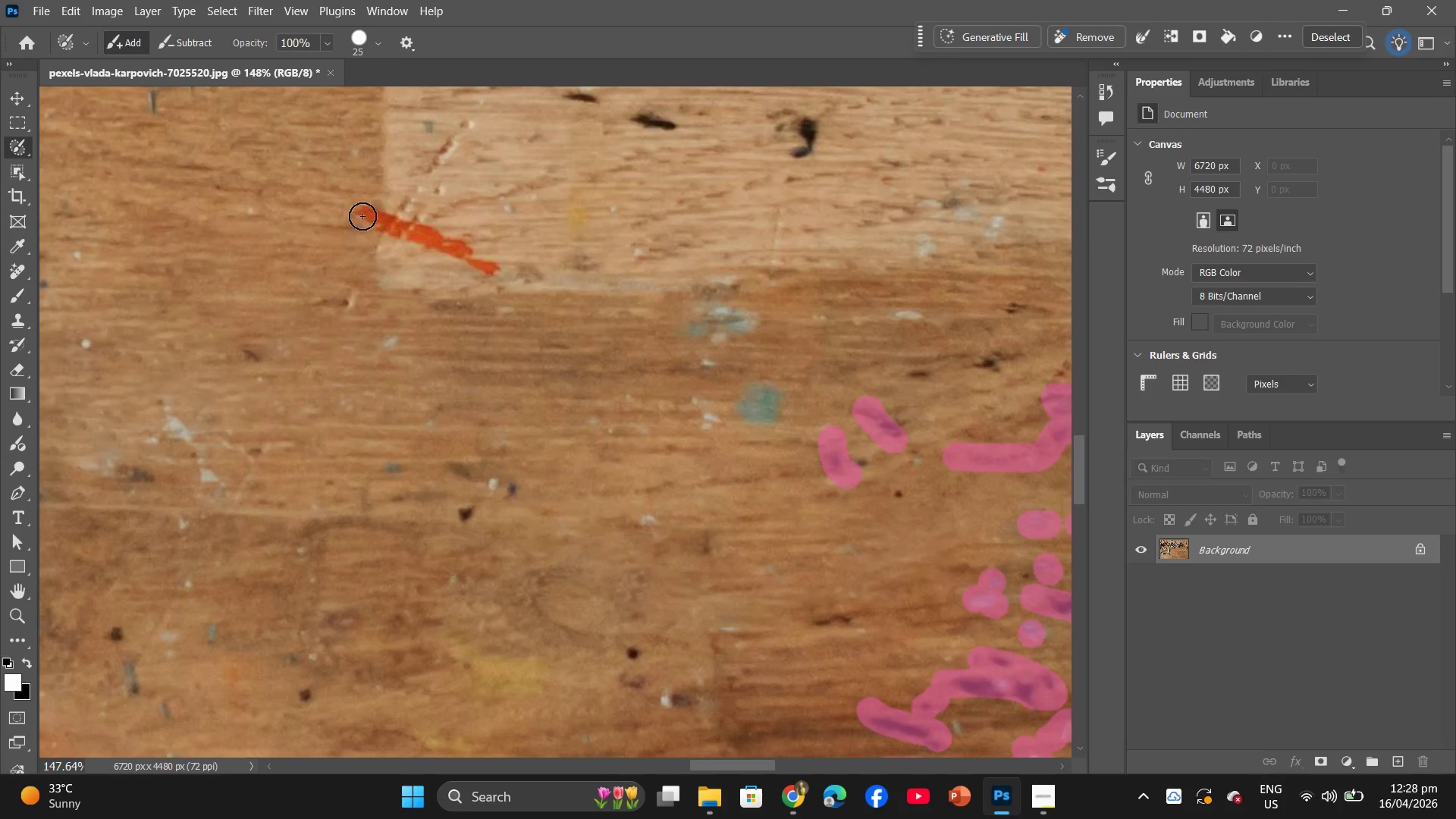 
left_click_drag(start_coordinate=[359, 207], to_coordinate=[504, 268])
 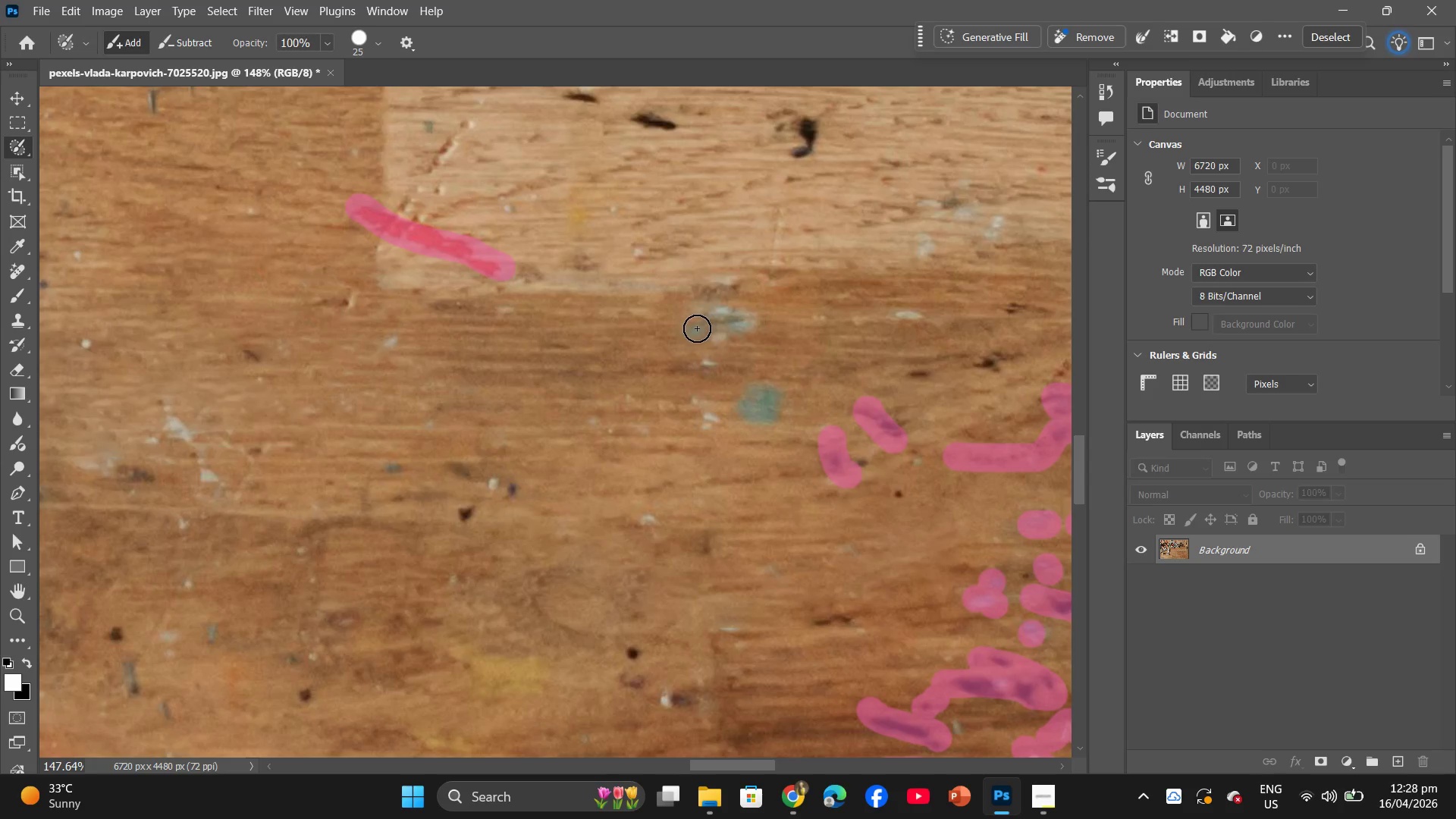 
left_click_drag(start_coordinate=[696, 328], to_coordinate=[749, 320])
 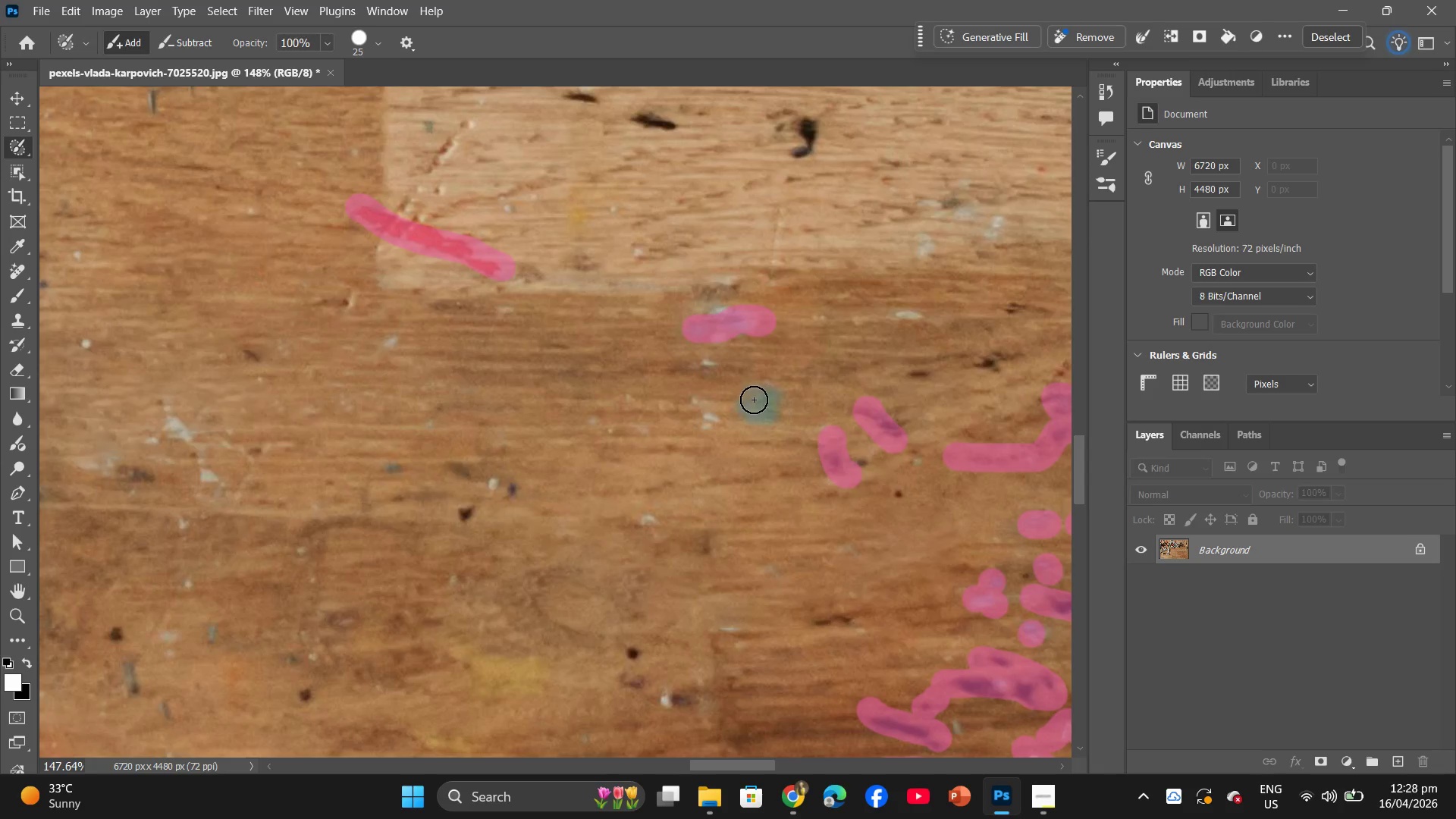 
left_click_drag(start_coordinate=[760, 384], to_coordinate=[754, 394])
 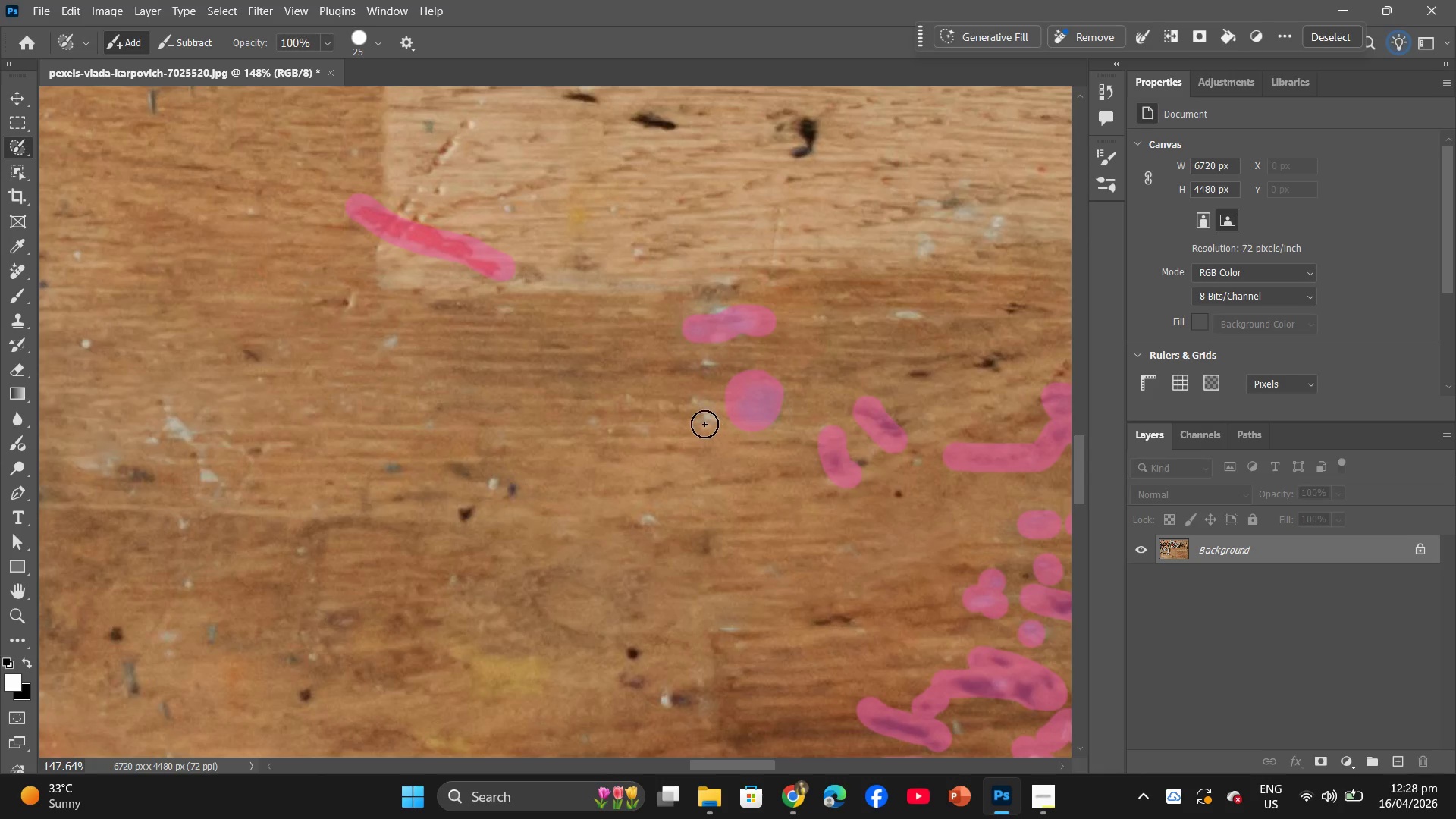 
left_click_drag(start_coordinate=[701, 422], to_coordinate=[708, 420])
 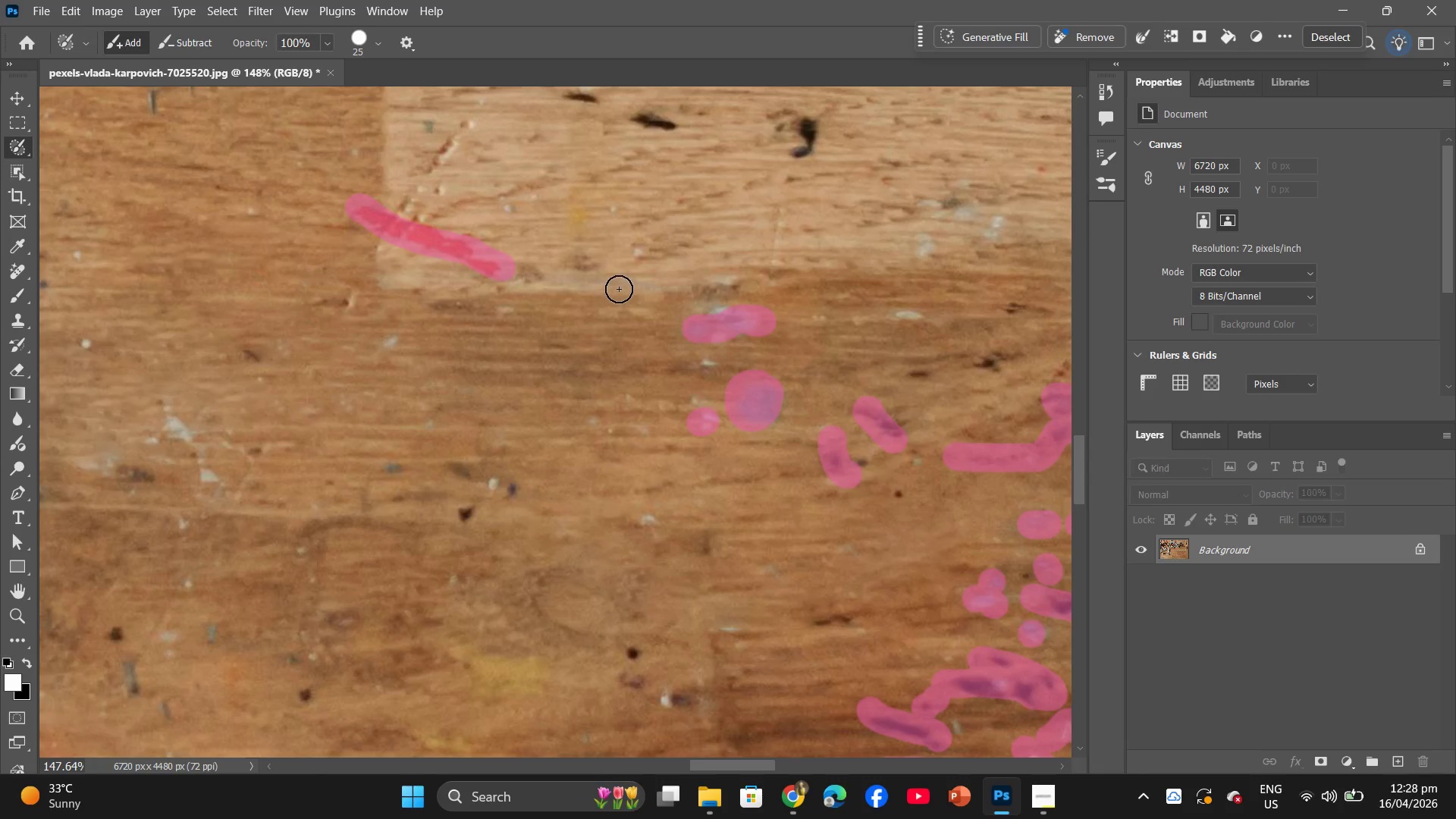 
left_click_drag(start_coordinate=[592, 283], to_coordinate=[679, 274])
 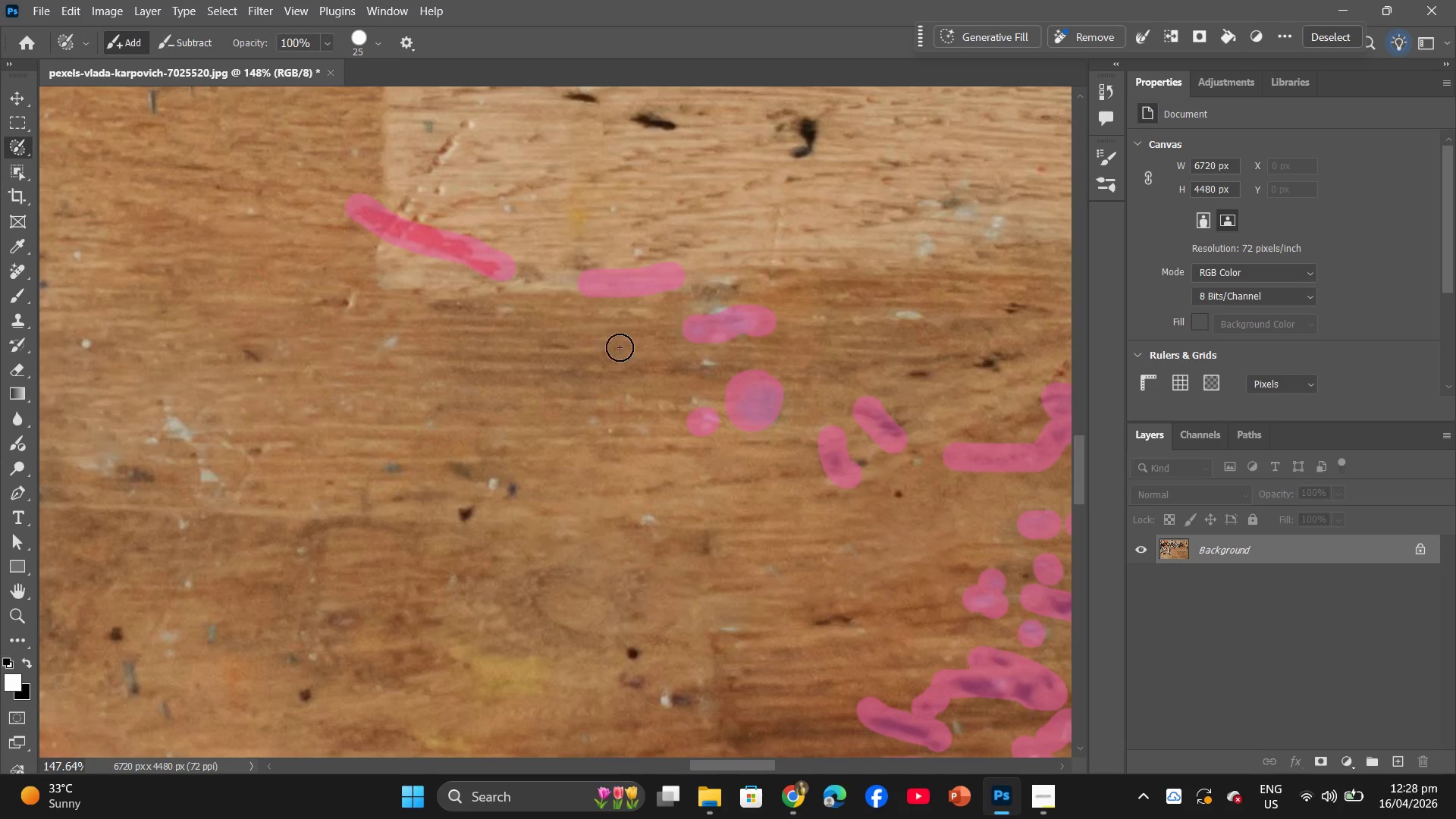 
scroll: coordinate [612, 281], scroll_direction: up, amount: 16.0
 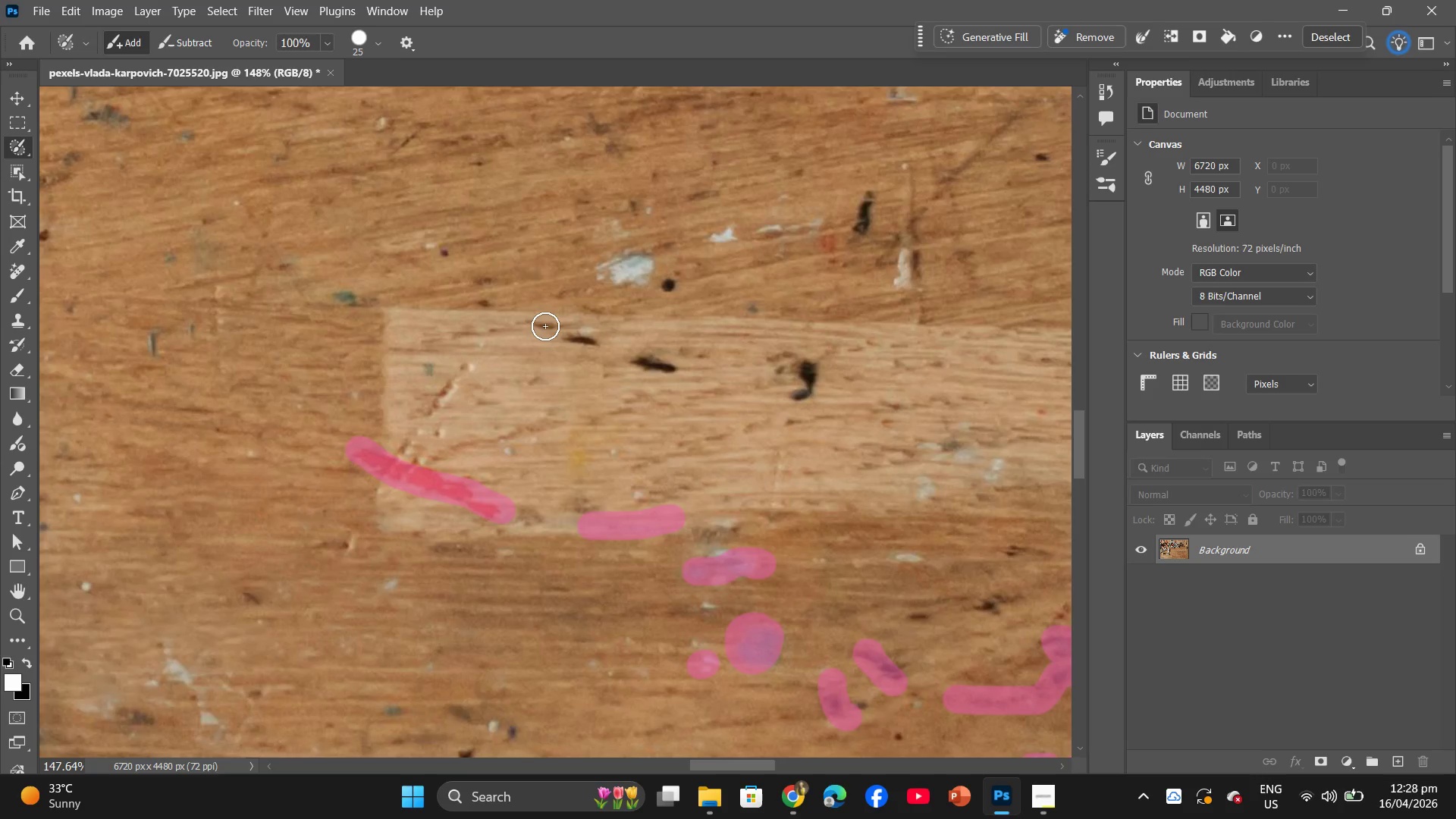 
left_click_drag(start_coordinate=[545, 326], to_coordinate=[566, 338])
 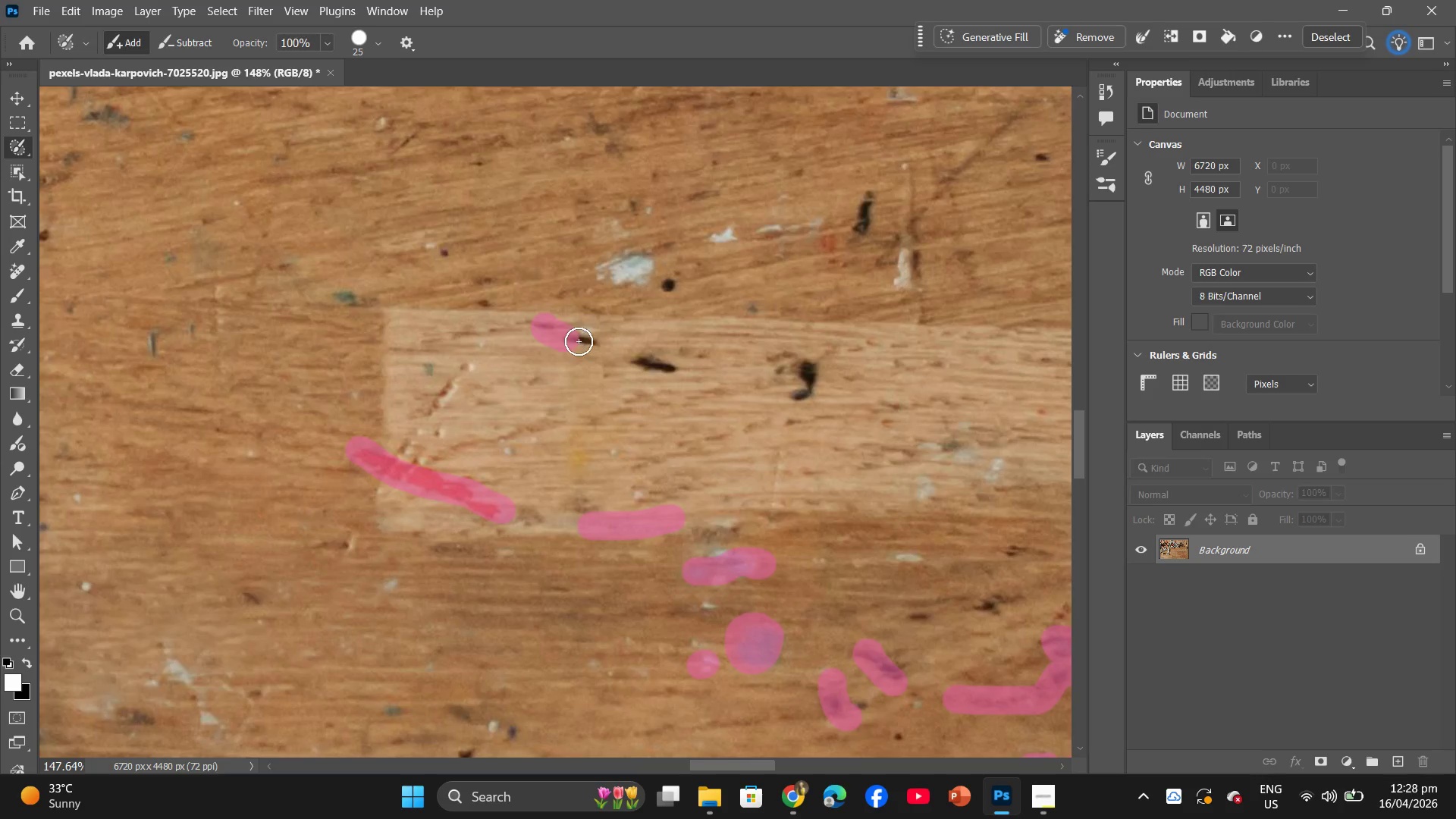 
left_click_drag(start_coordinate=[580, 342], to_coordinate=[617, 350])
 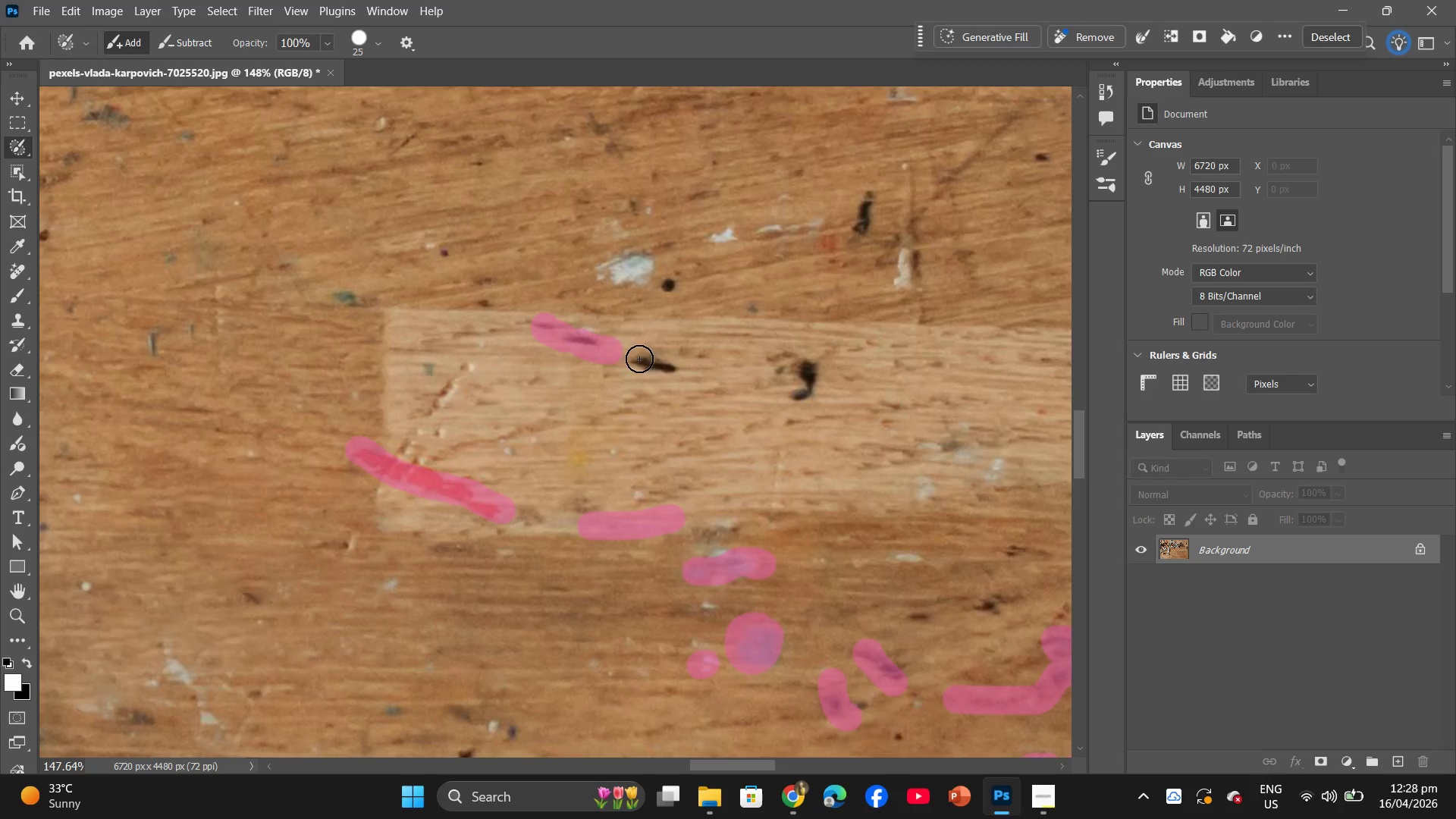 
left_click_drag(start_coordinate=[639, 359], to_coordinate=[678, 374])
 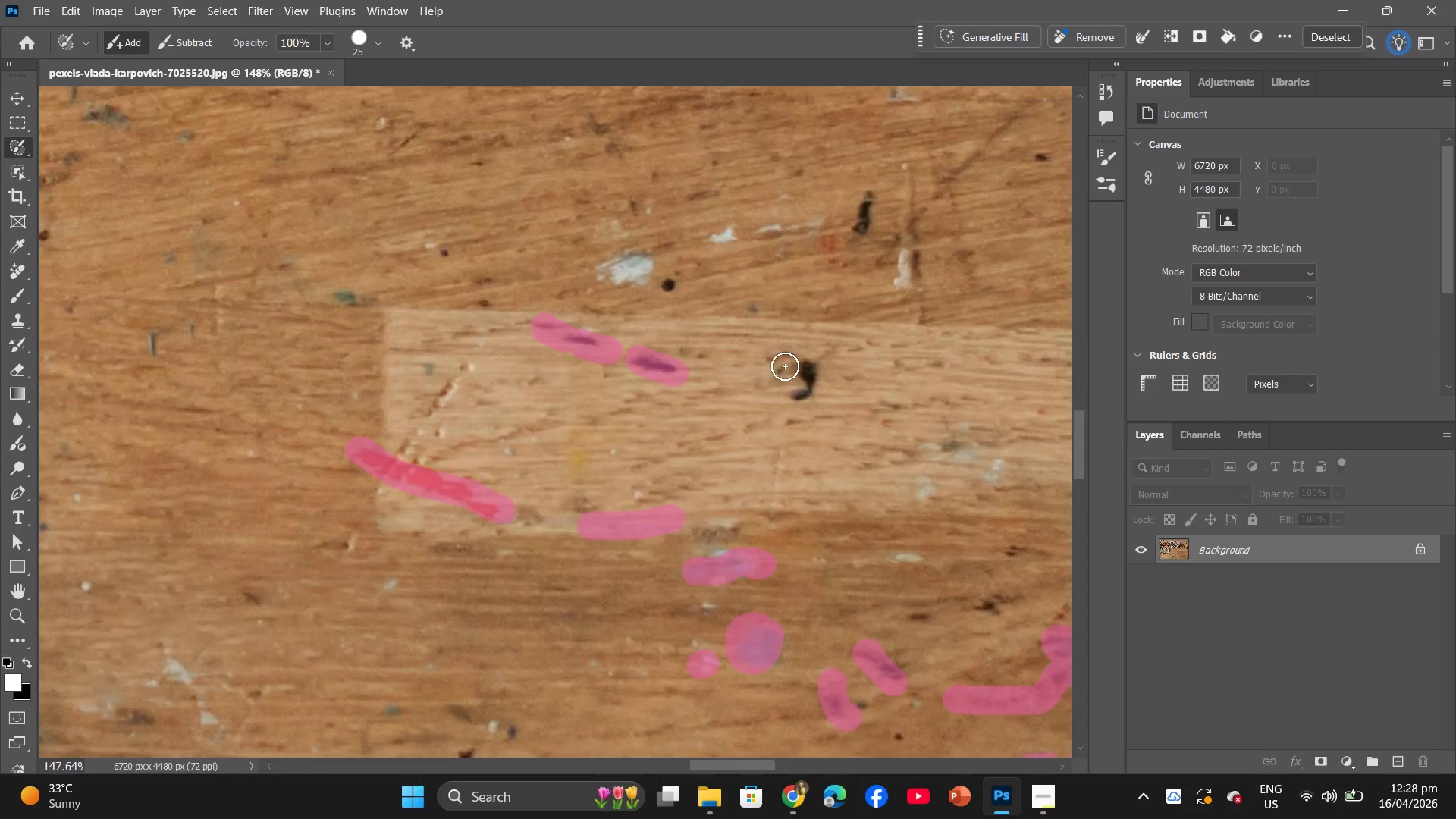 
left_click_drag(start_coordinate=[785, 366], to_coordinate=[797, 386])
 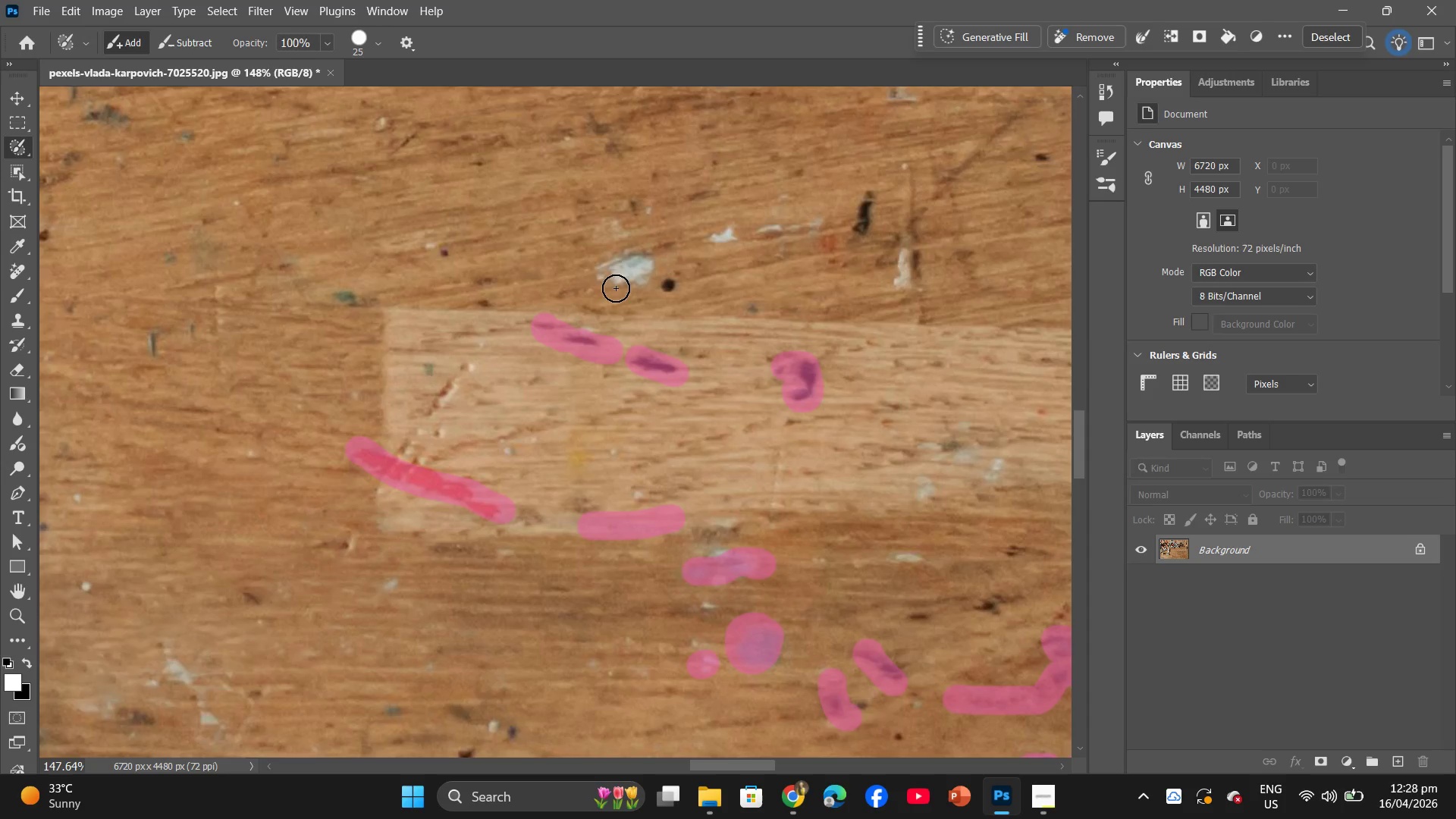 
left_click_drag(start_coordinate=[599, 283], to_coordinate=[615, 277])
 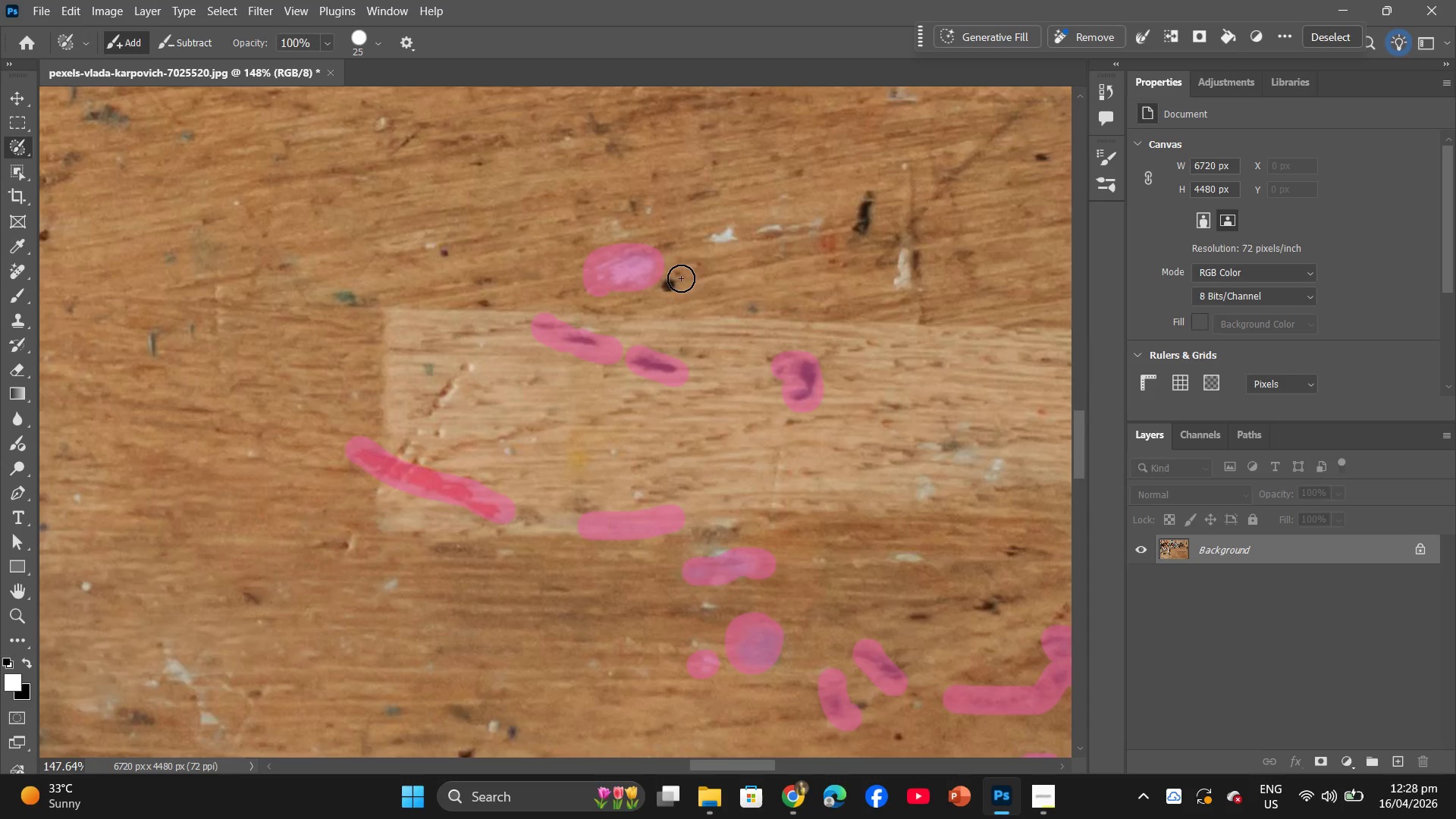 
left_click_drag(start_coordinate=[679, 279], to_coordinate=[671, 286])
 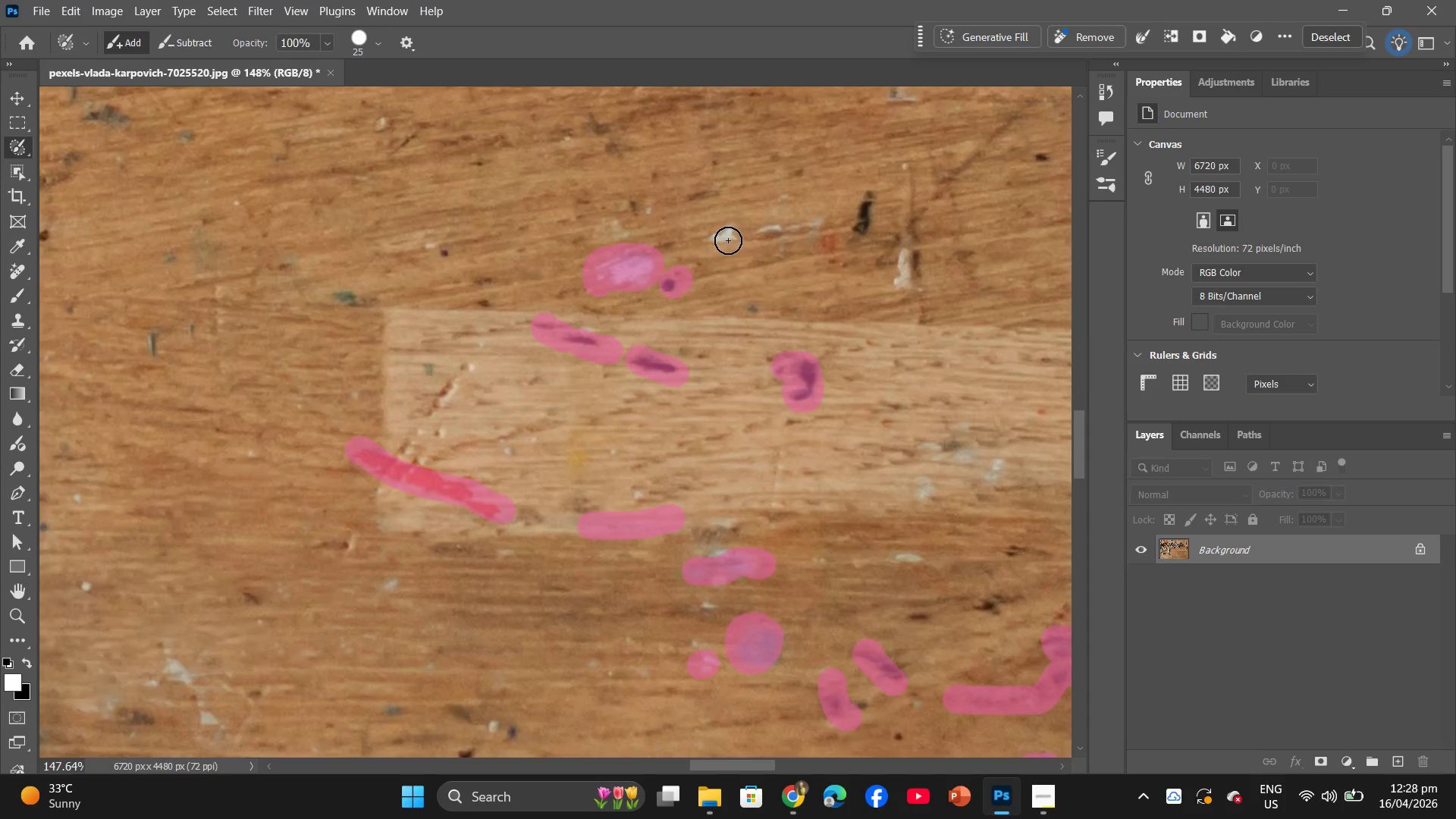 
left_click_drag(start_coordinate=[730, 238], to_coordinate=[720, 240])
 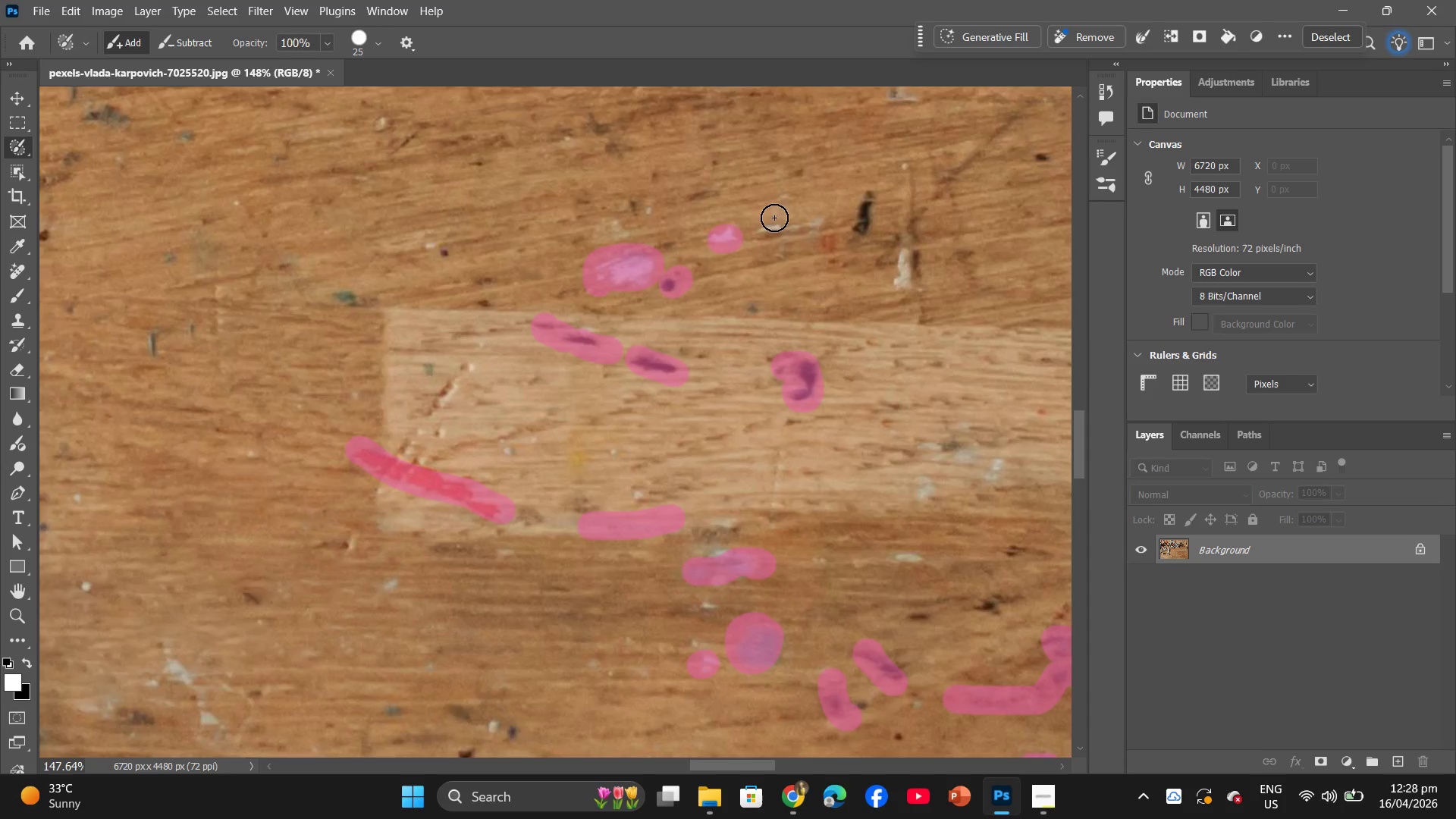 
left_click_drag(start_coordinate=[774, 218], to_coordinate=[827, 222])
 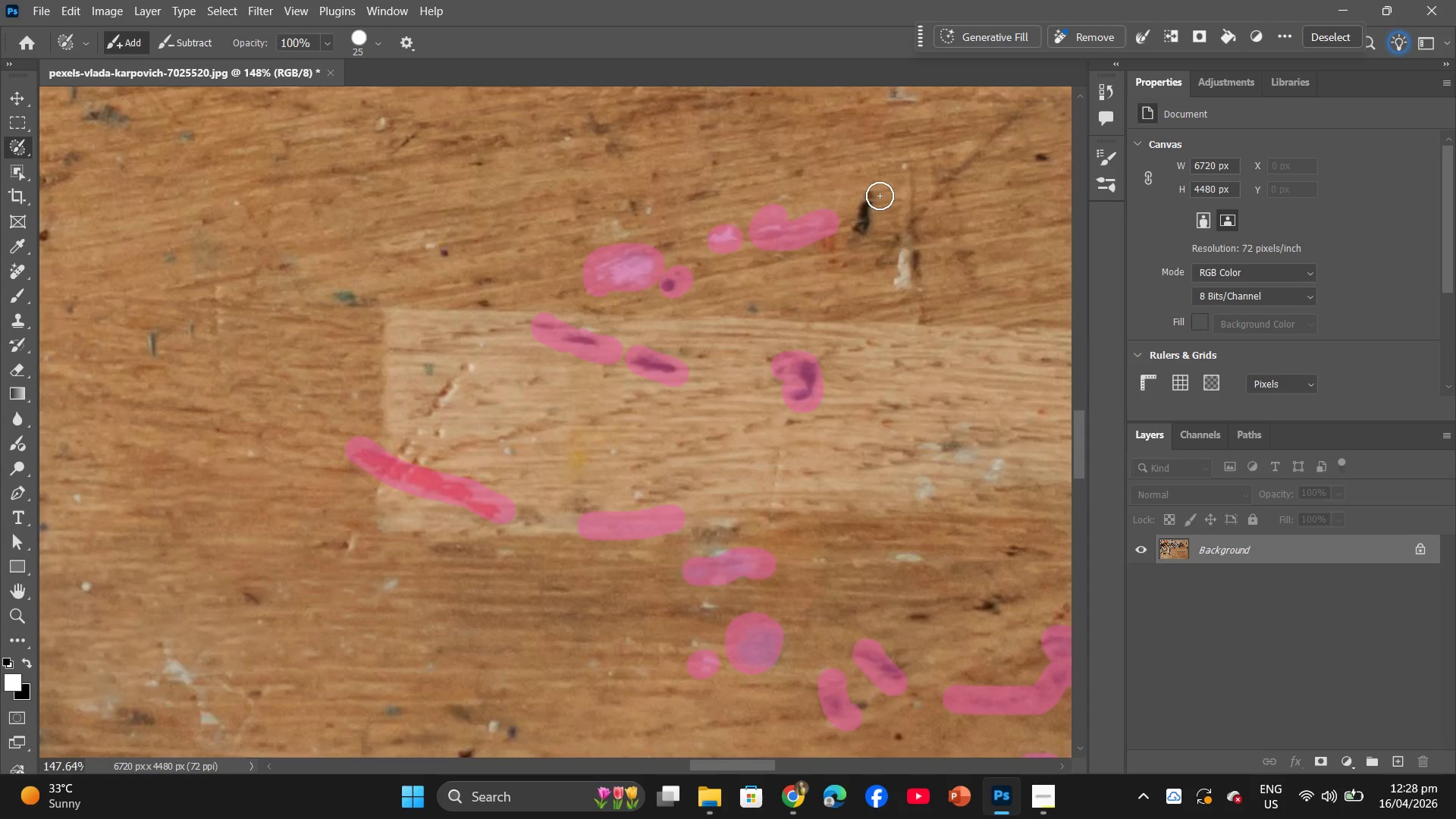 
left_click_drag(start_coordinate=[880, 195], to_coordinate=[923, 284])
 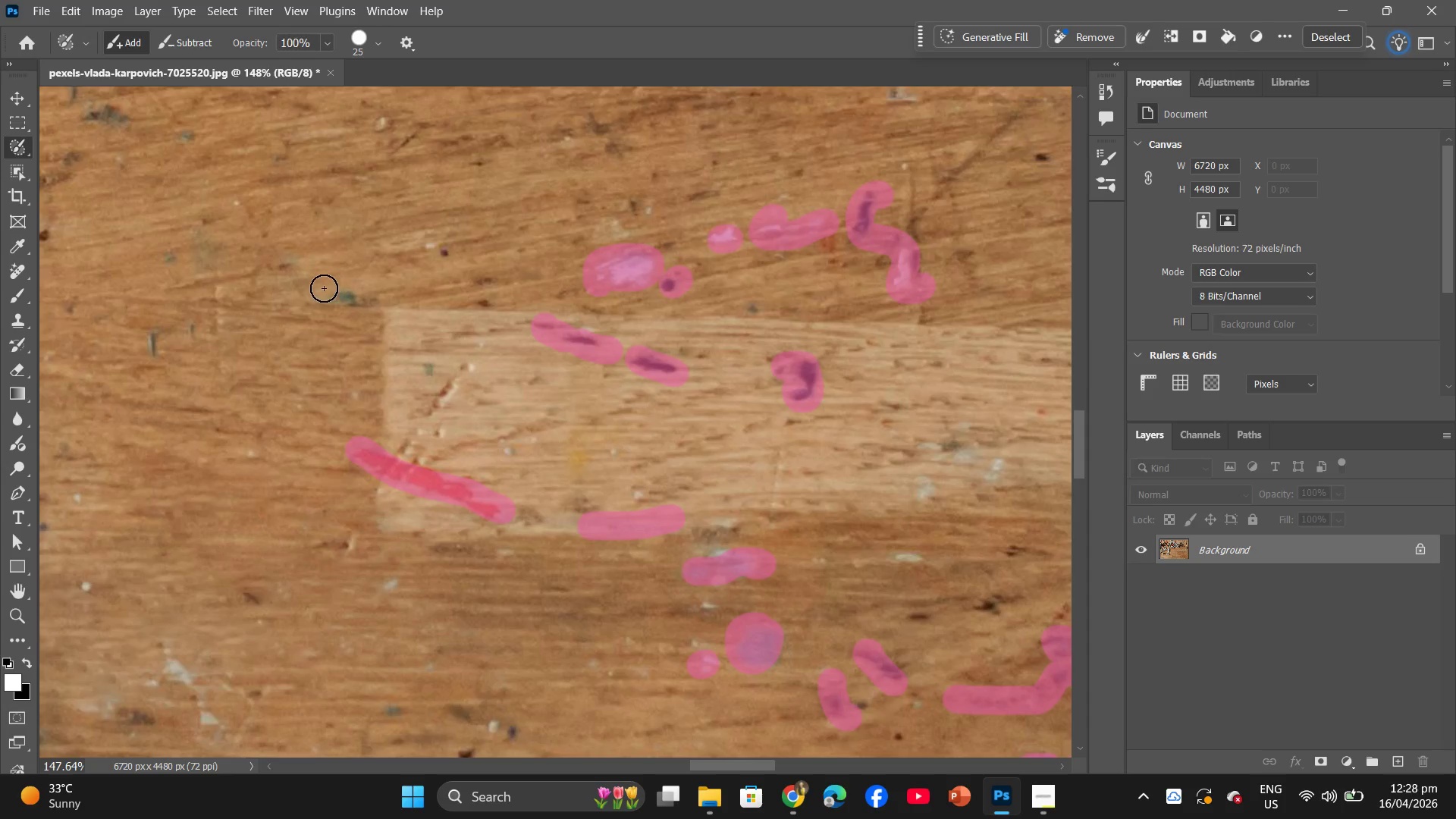 
left_click_drag(start_coordinate=[334, 295], to_coordinate=[388, 298])
 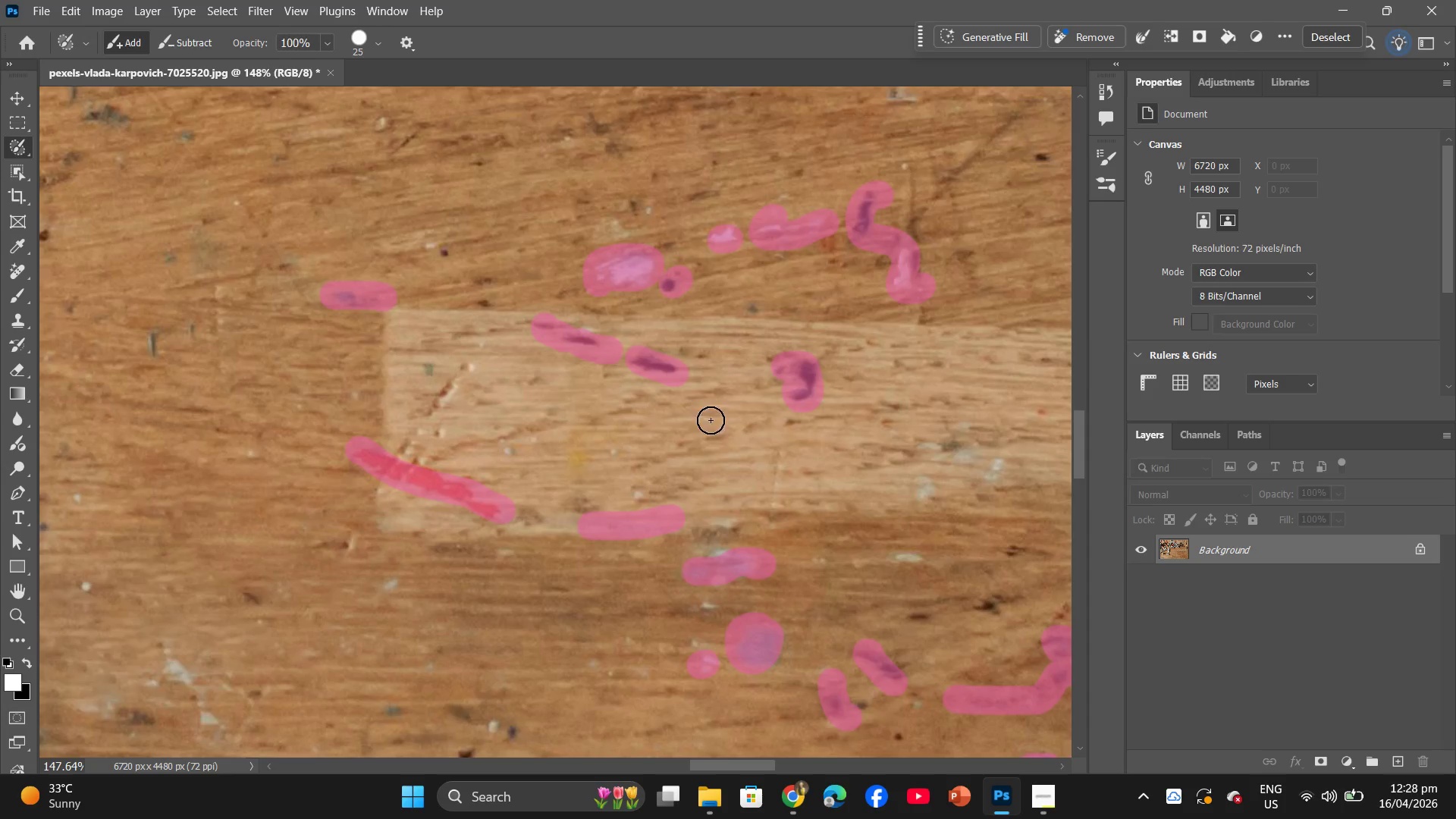 
scroll: coordinate [393, 437], scroll_direction: up, amount: 3.0
 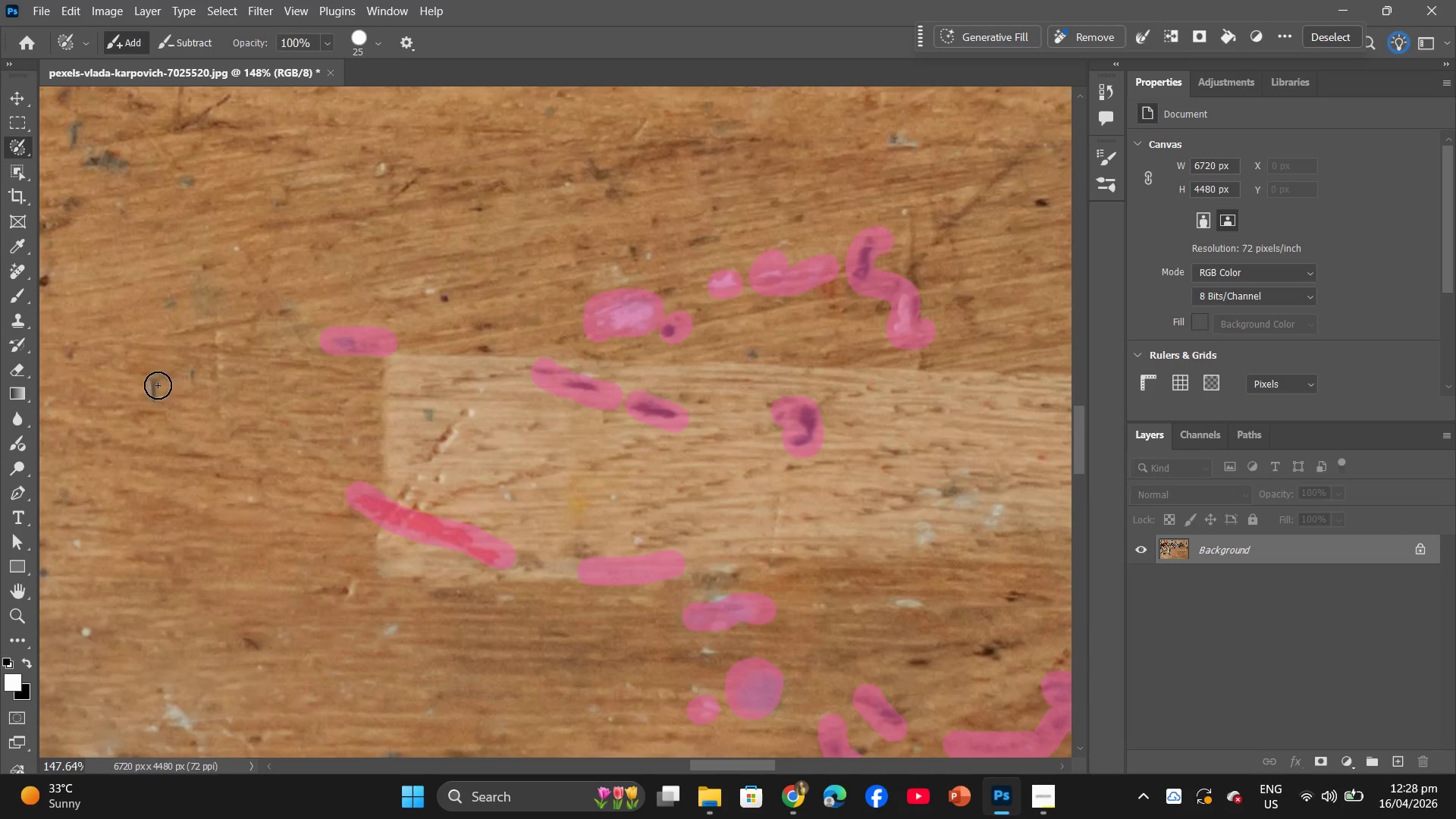 
left_click_drag(start_coordinate=[155, 384], to_coordinate=[152, 397])
 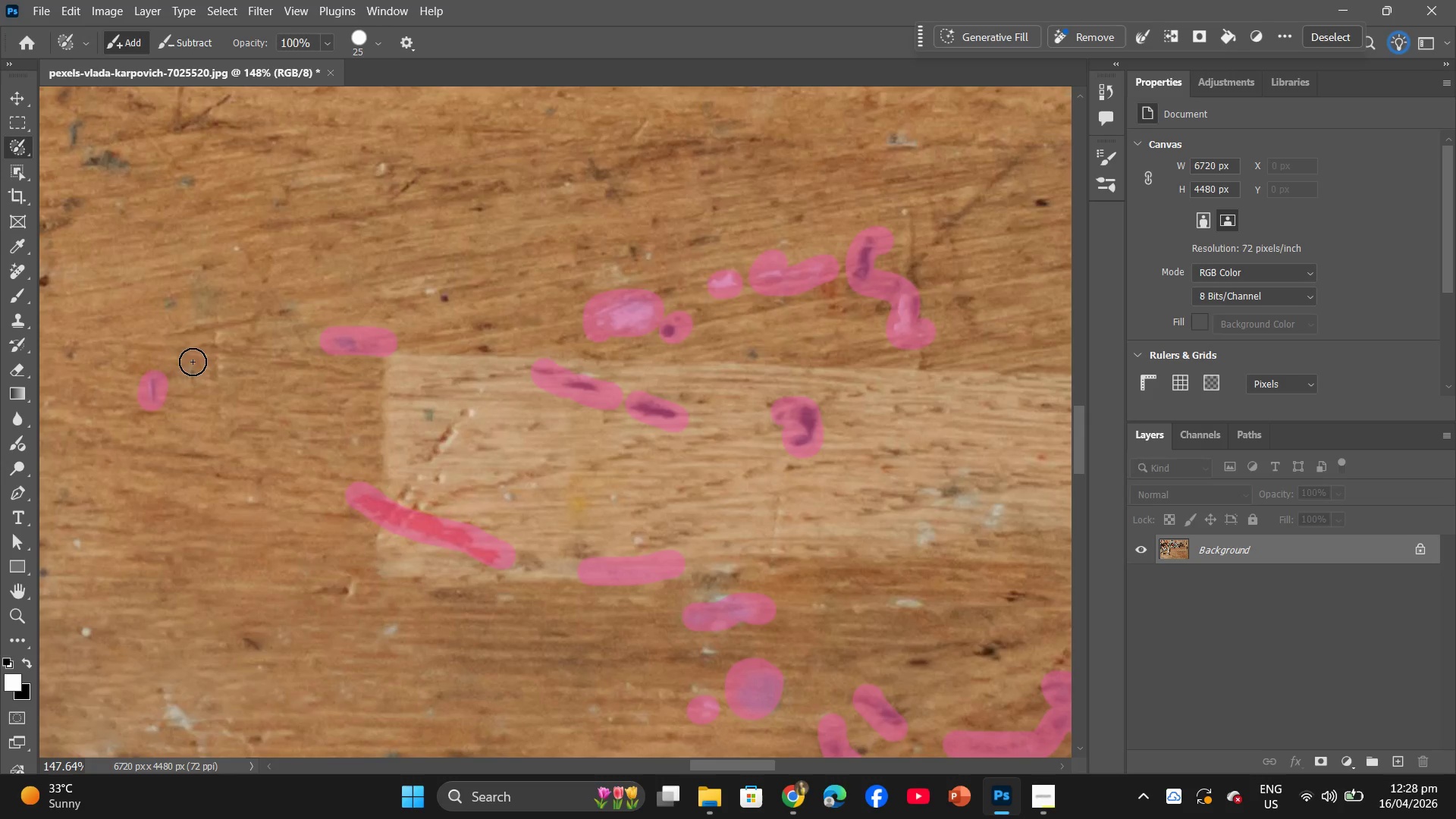 
left_click_drag(start_coordinate=[193, 362], to_coordinate=[196, 380])
 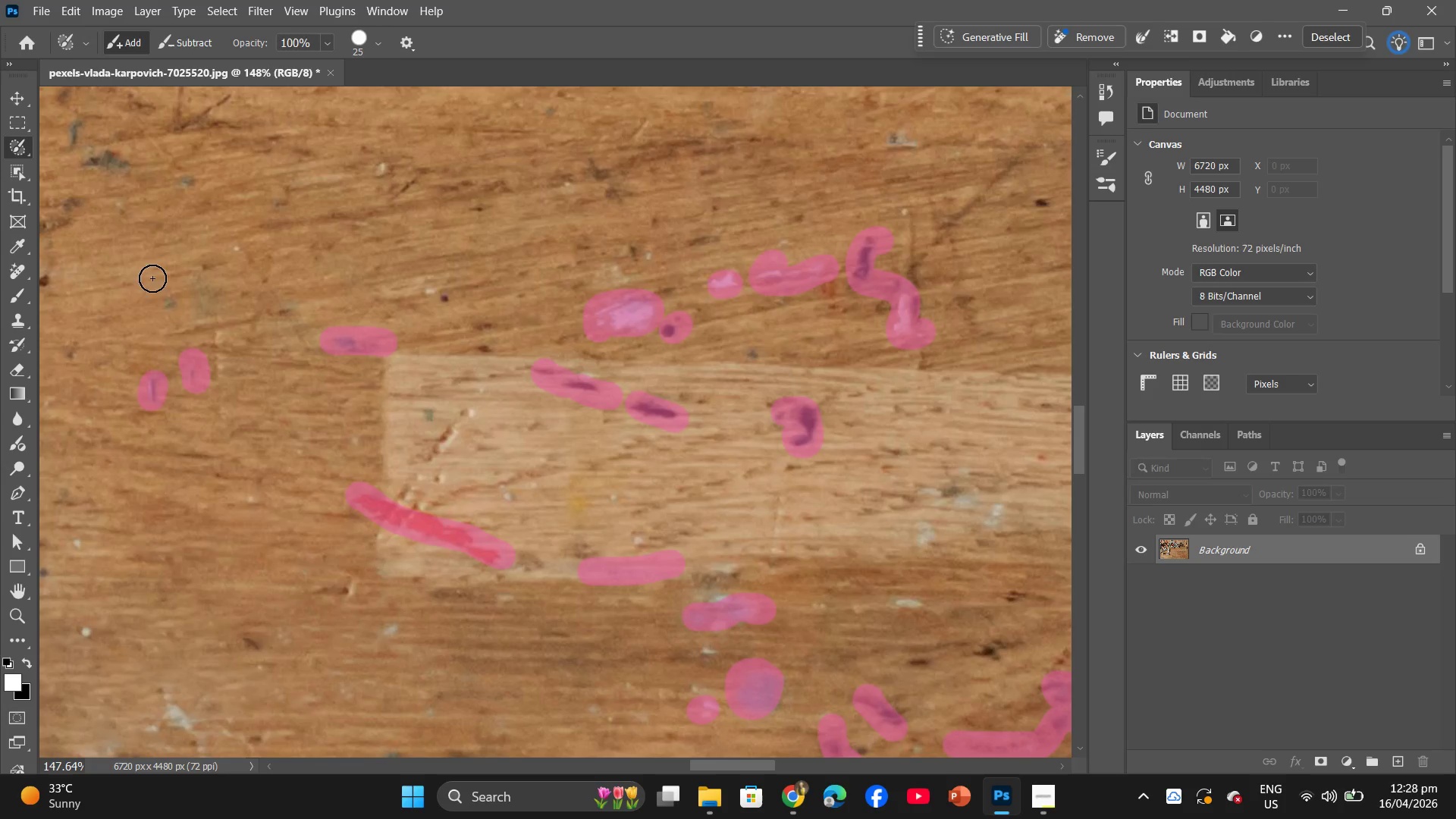 
left_click_drag(start_coordinate=[153, 279], to_coordinate=[175, 306])
 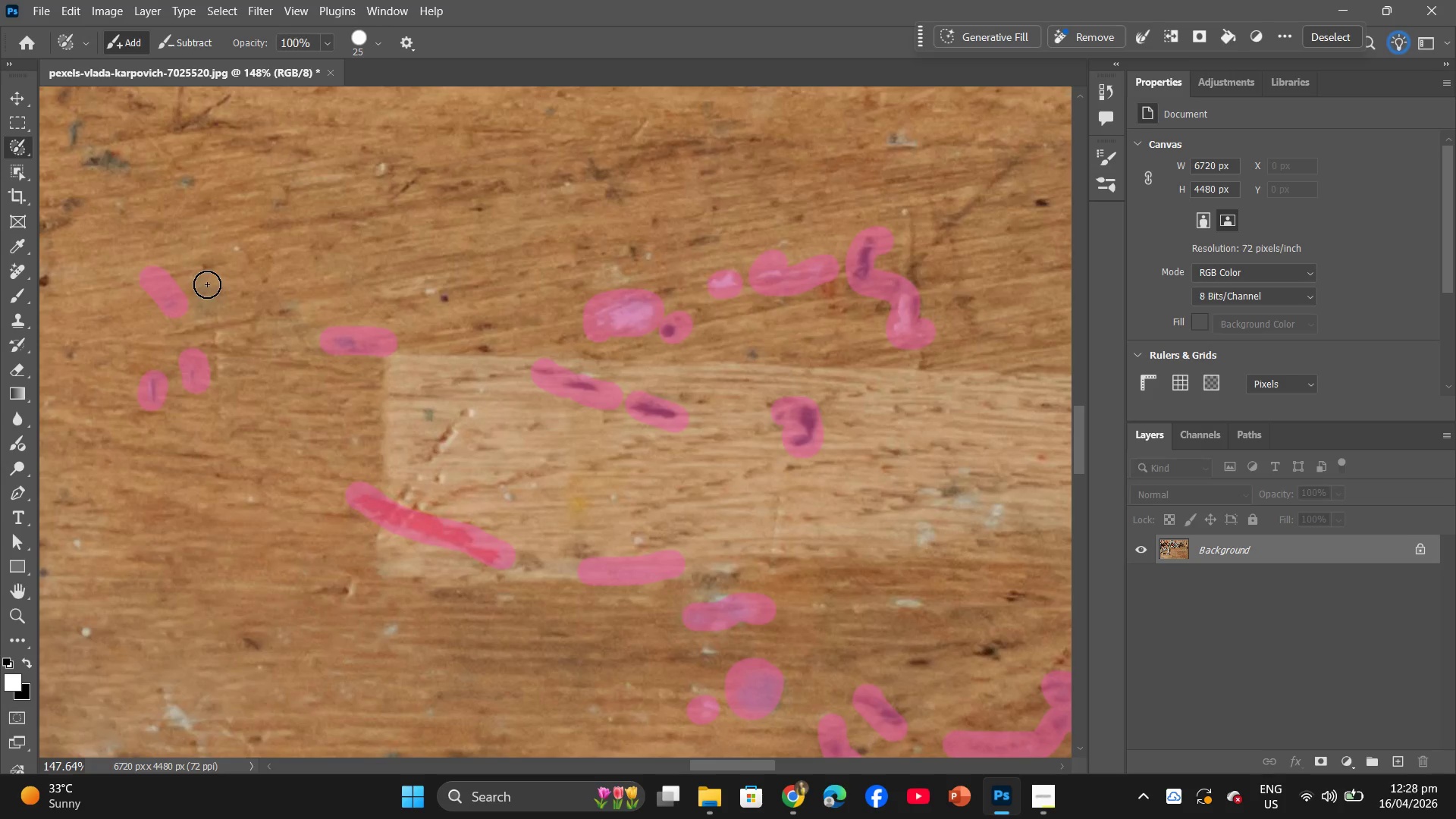 
left_click_drag(start_coordinate=[207, 284], to_coordinate=[209, 288])
 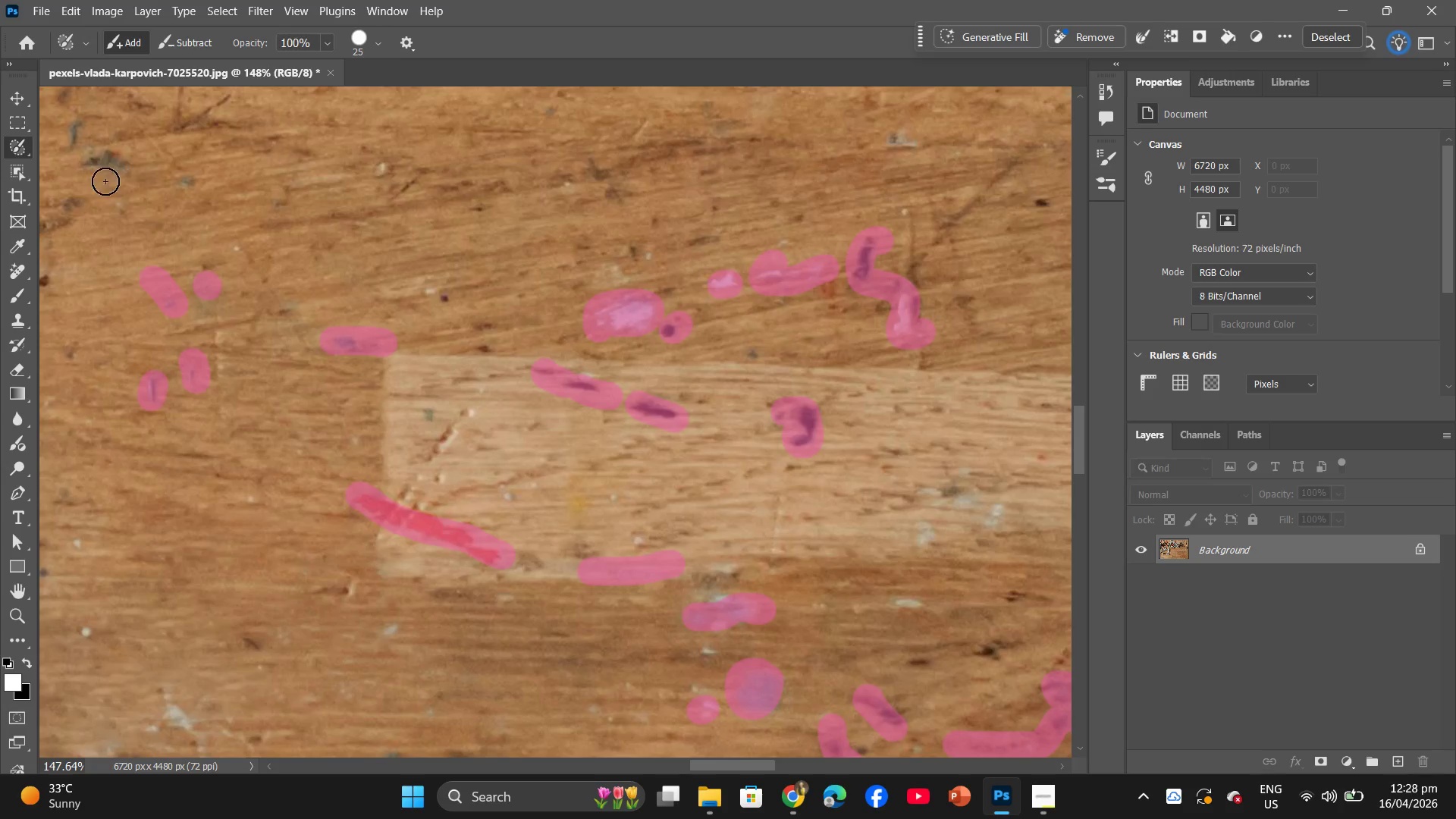 
scroll: coordinate [111, 253], scroll_direction: up, amount: 10.0
 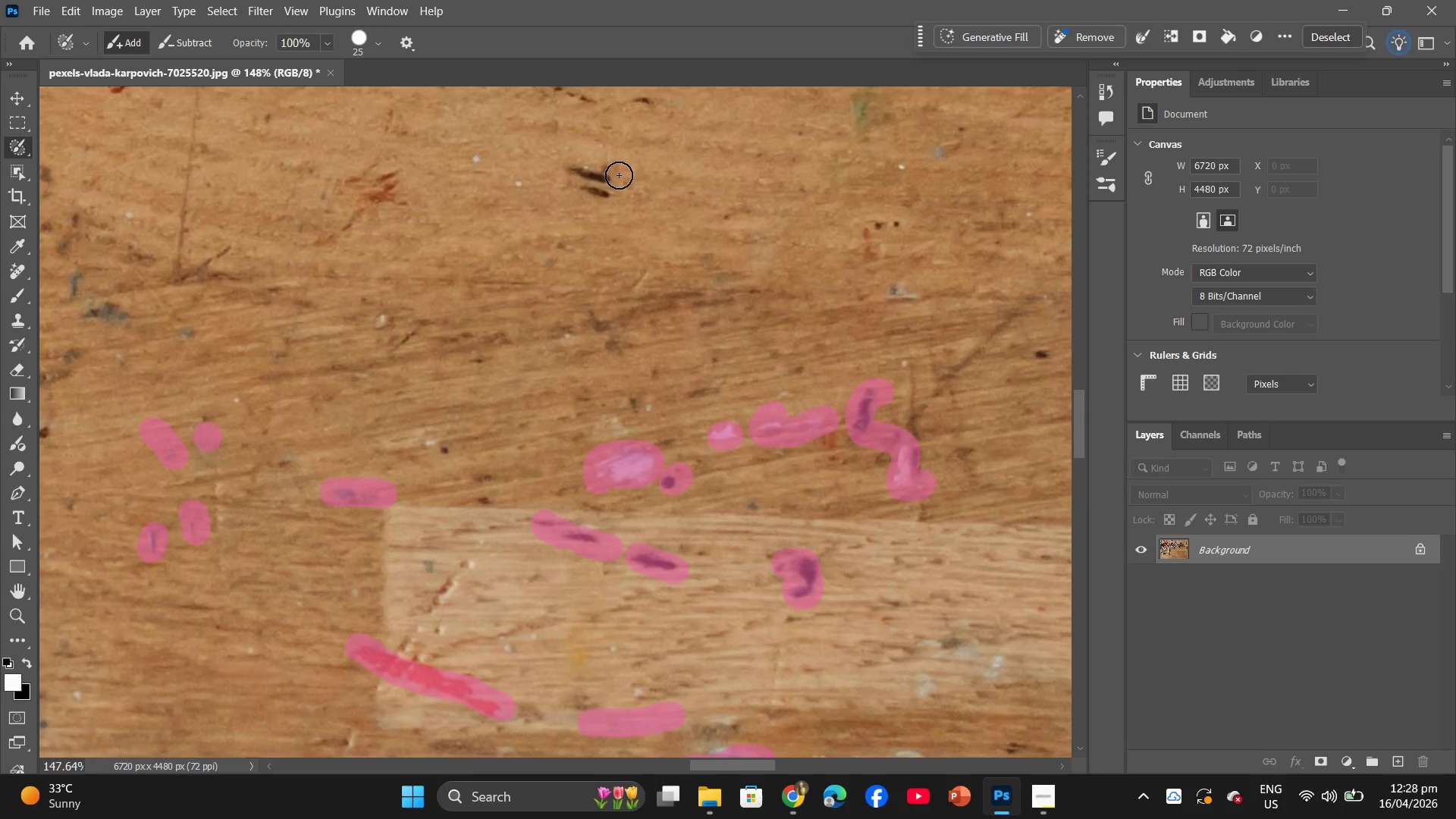 
left_click_drag(start_coordinate=[574, 169], to_coordinate=[602, 193])
 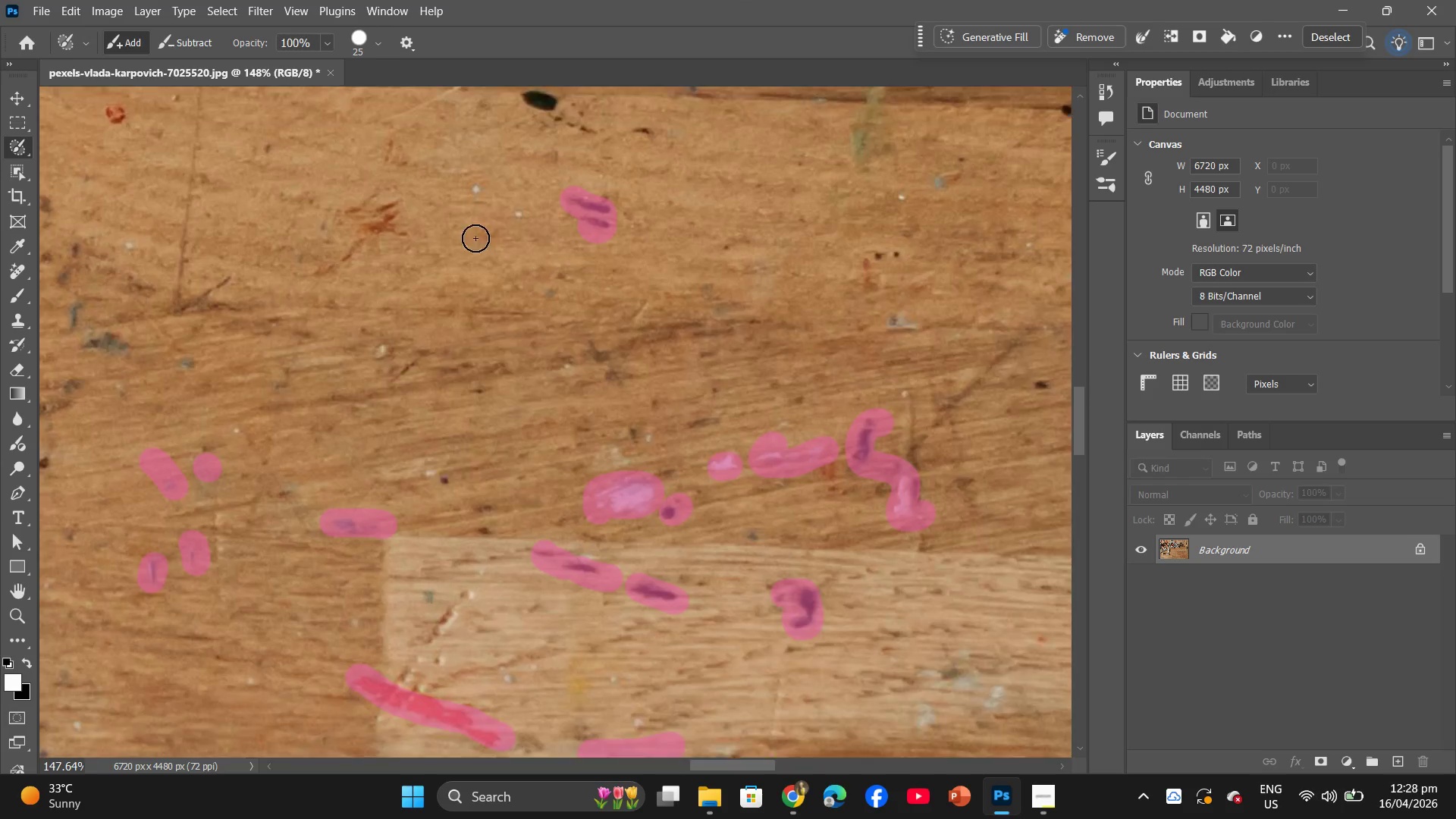 
scroll: coordinate [459, 241], scroll_direction: up, amount: 4.0
 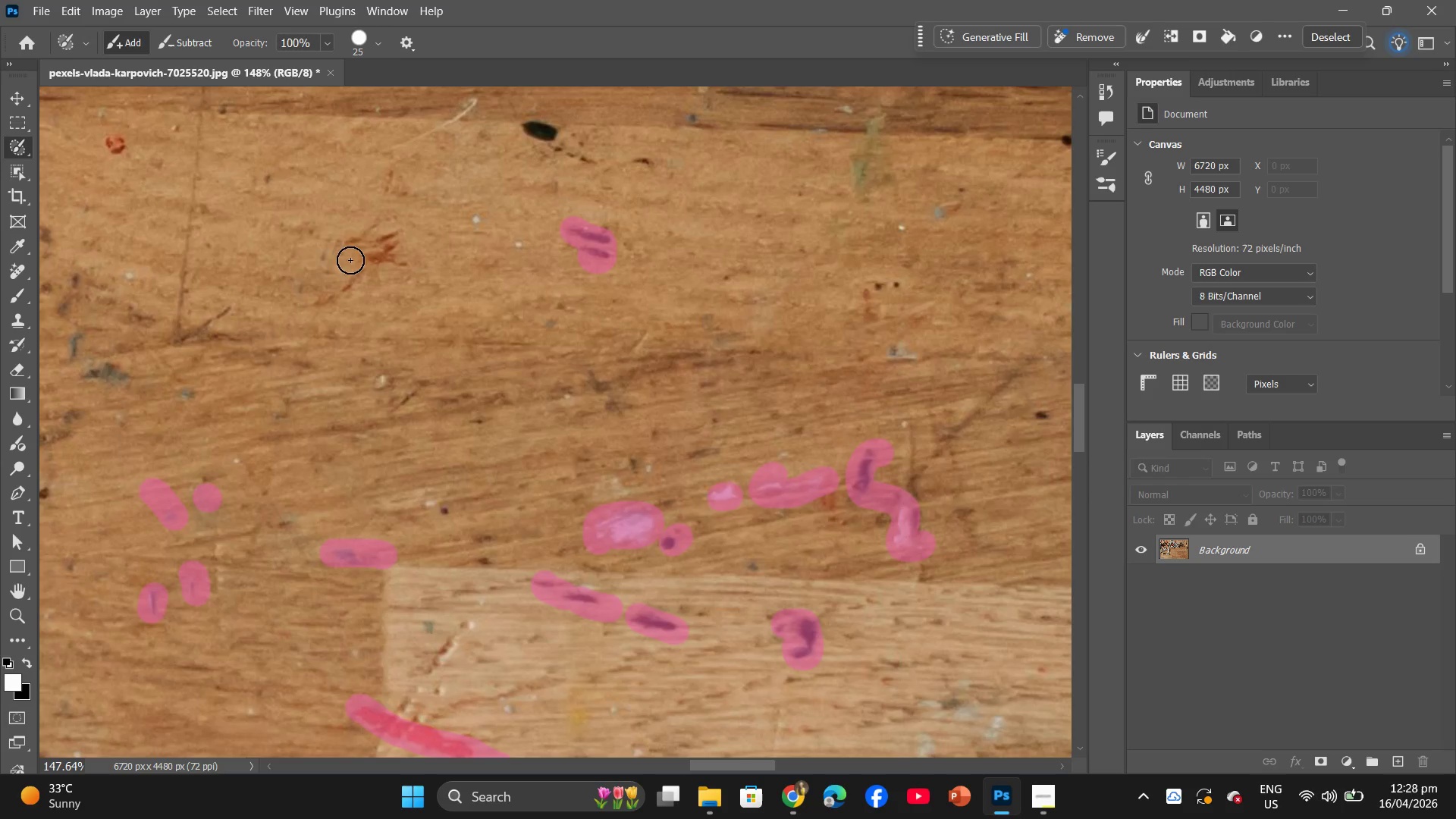 
left_click_drag(start_coordinate=[354, 254], to_coordinate=[366, 278])
 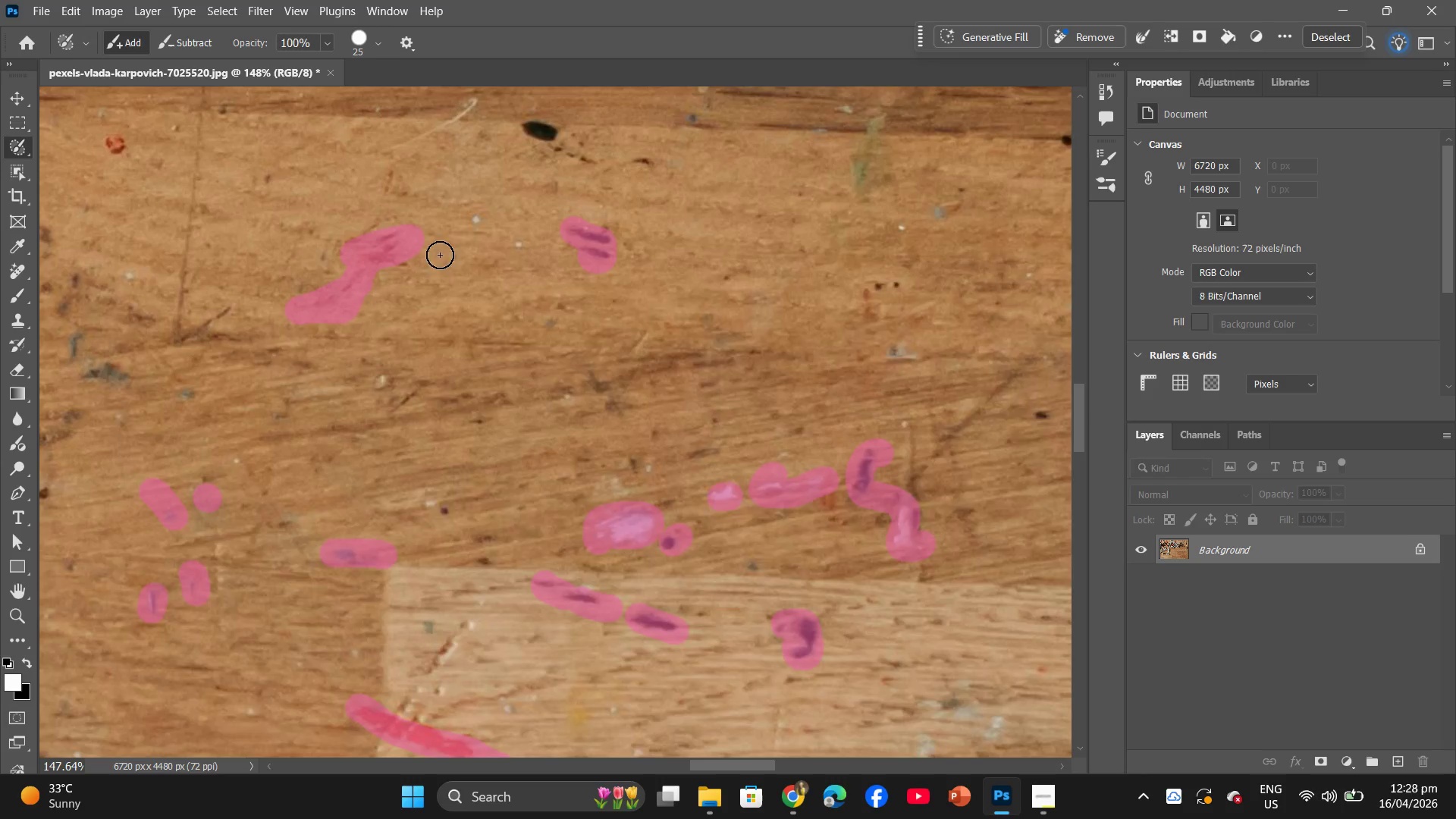 
scroll: coordinate [468, 254], scroll_direction: up, amount: 4.0
 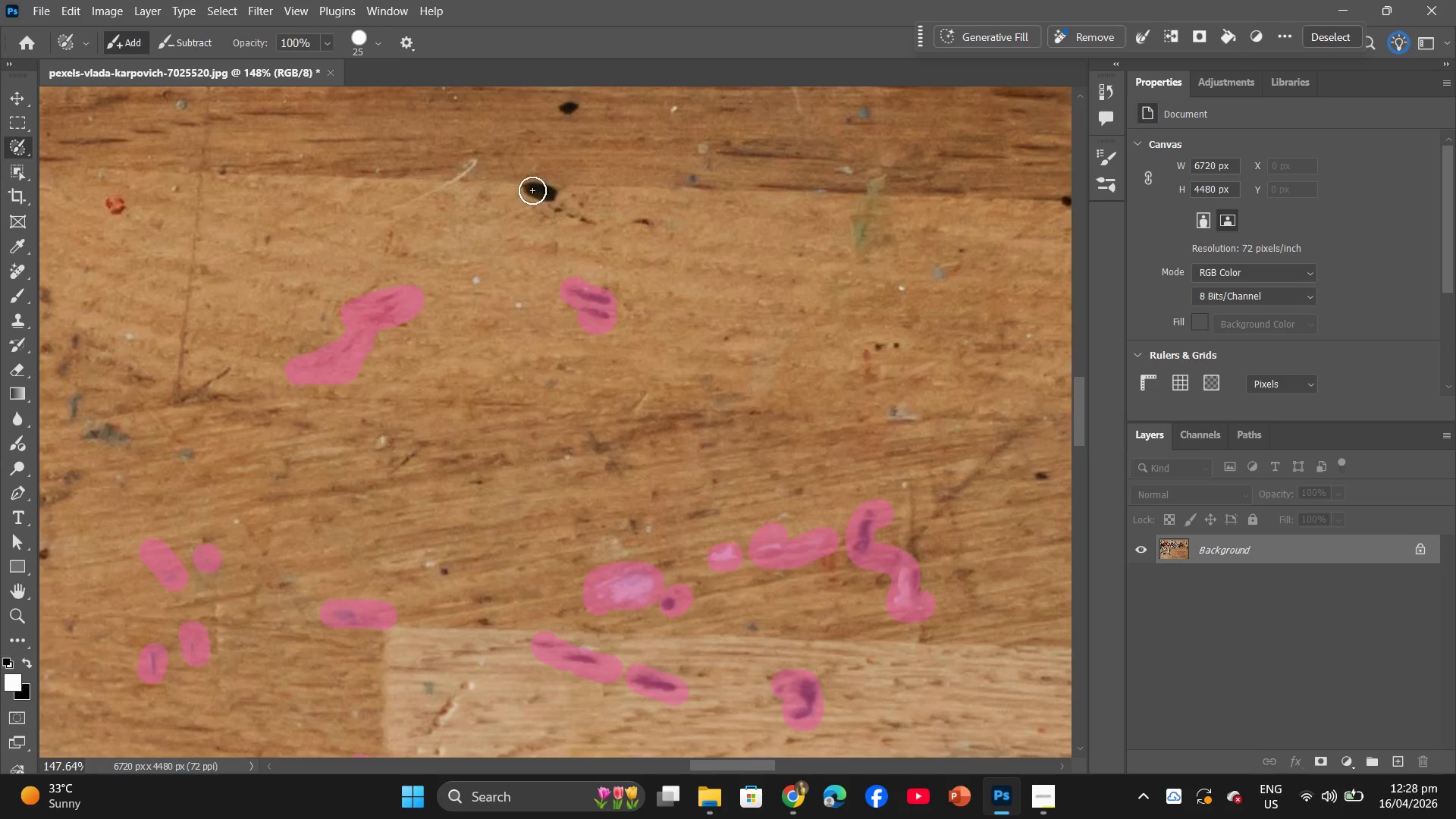 
left_click_drag(start_coordinate=[531, 181], to_coordinate=[602, 228])
 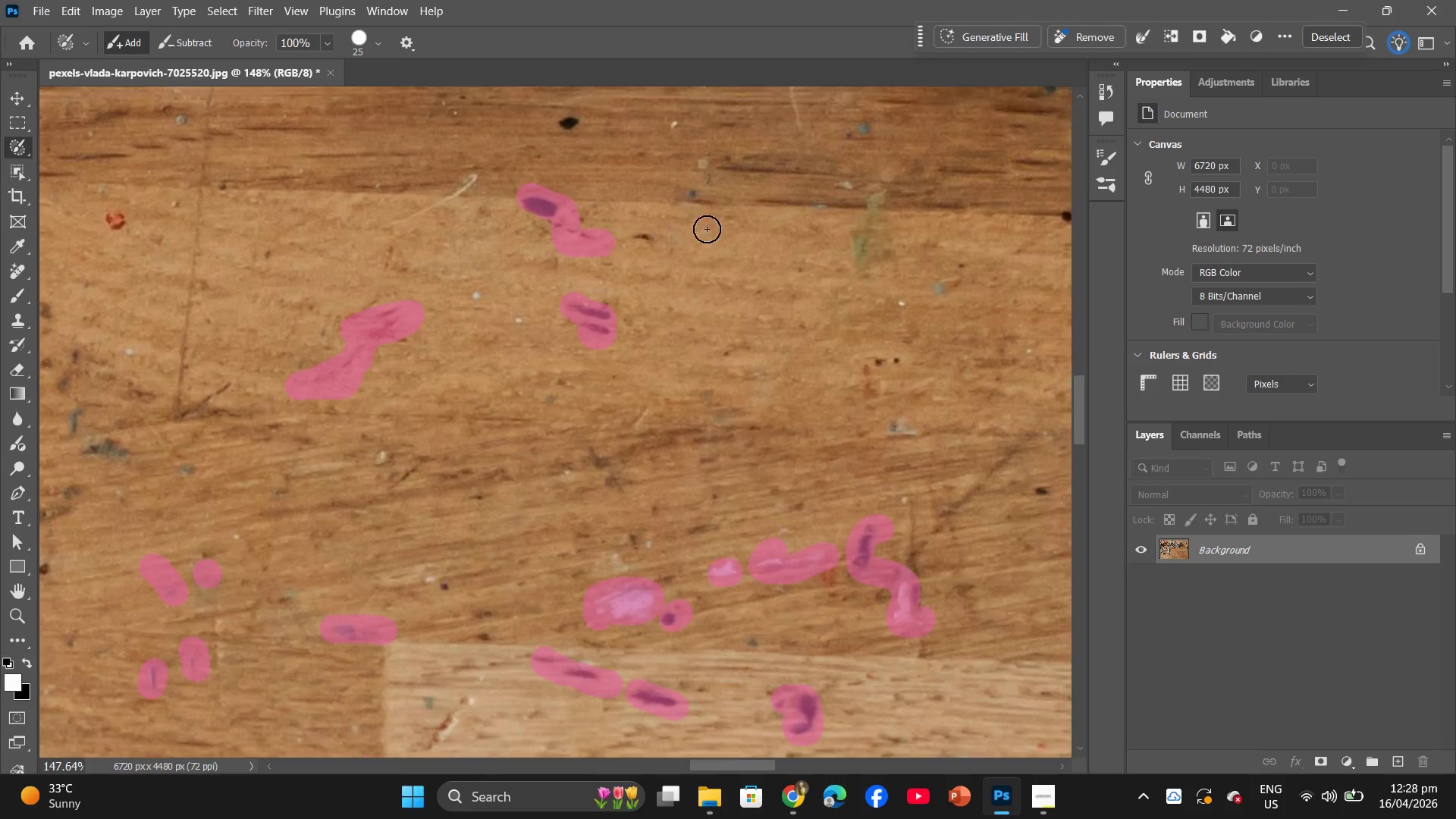 
scroll: coordinate [707, 229], scroll_direction: up, amount: 3.0
 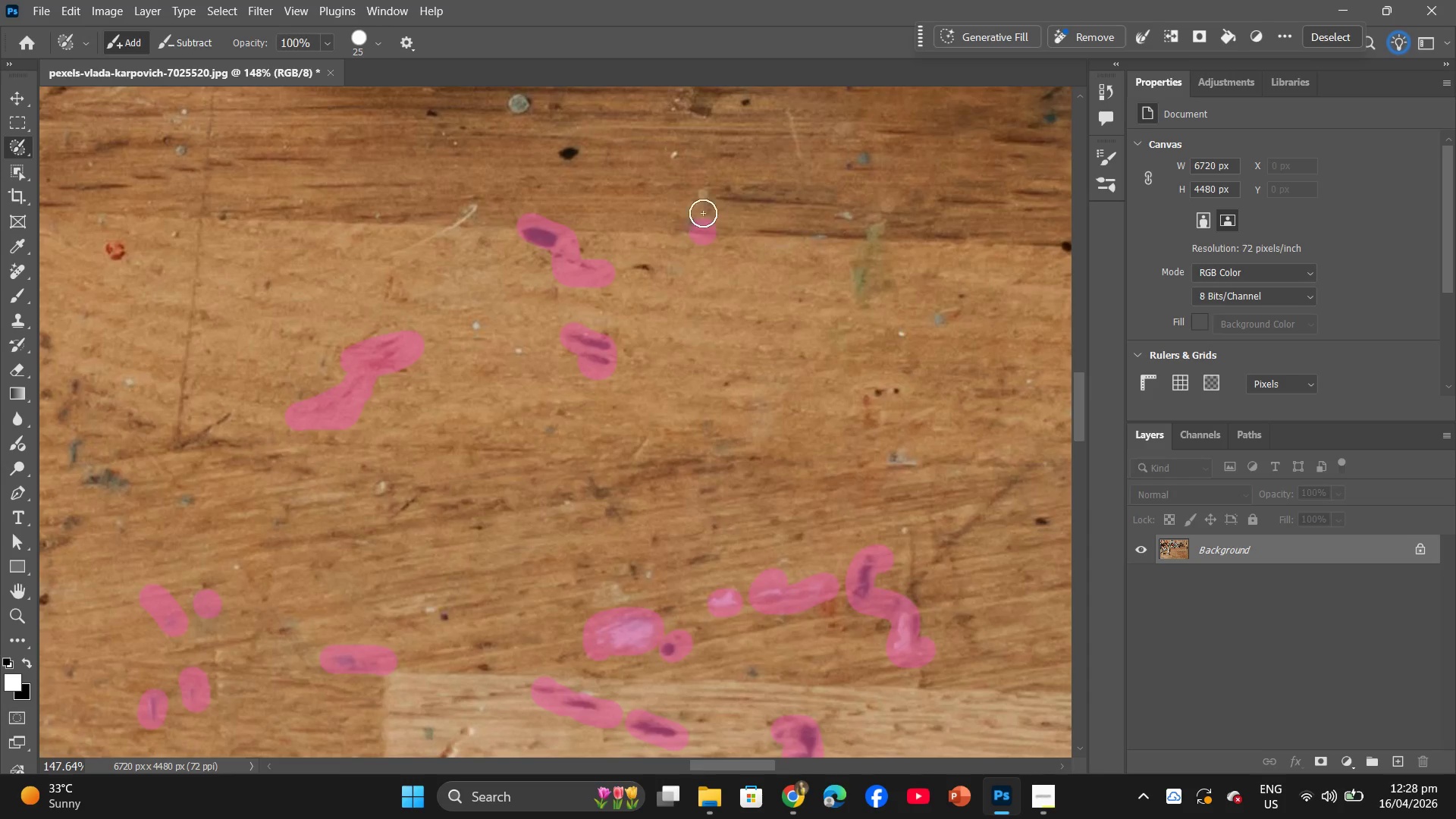 
double_click([701, 200])
 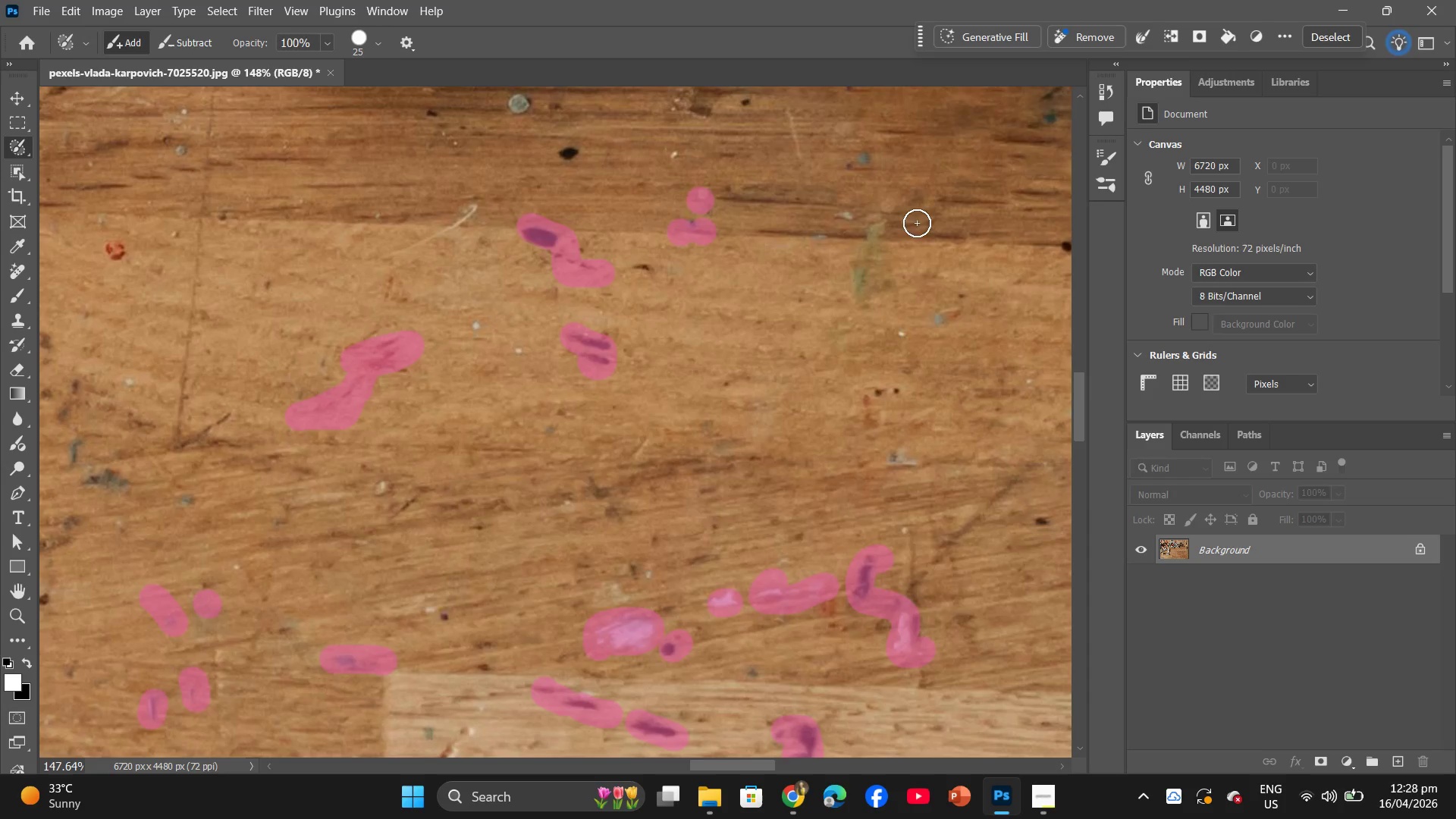 
left_click_drag(start_coordinate=[890, 223], to_coordinate=[896, 304])
 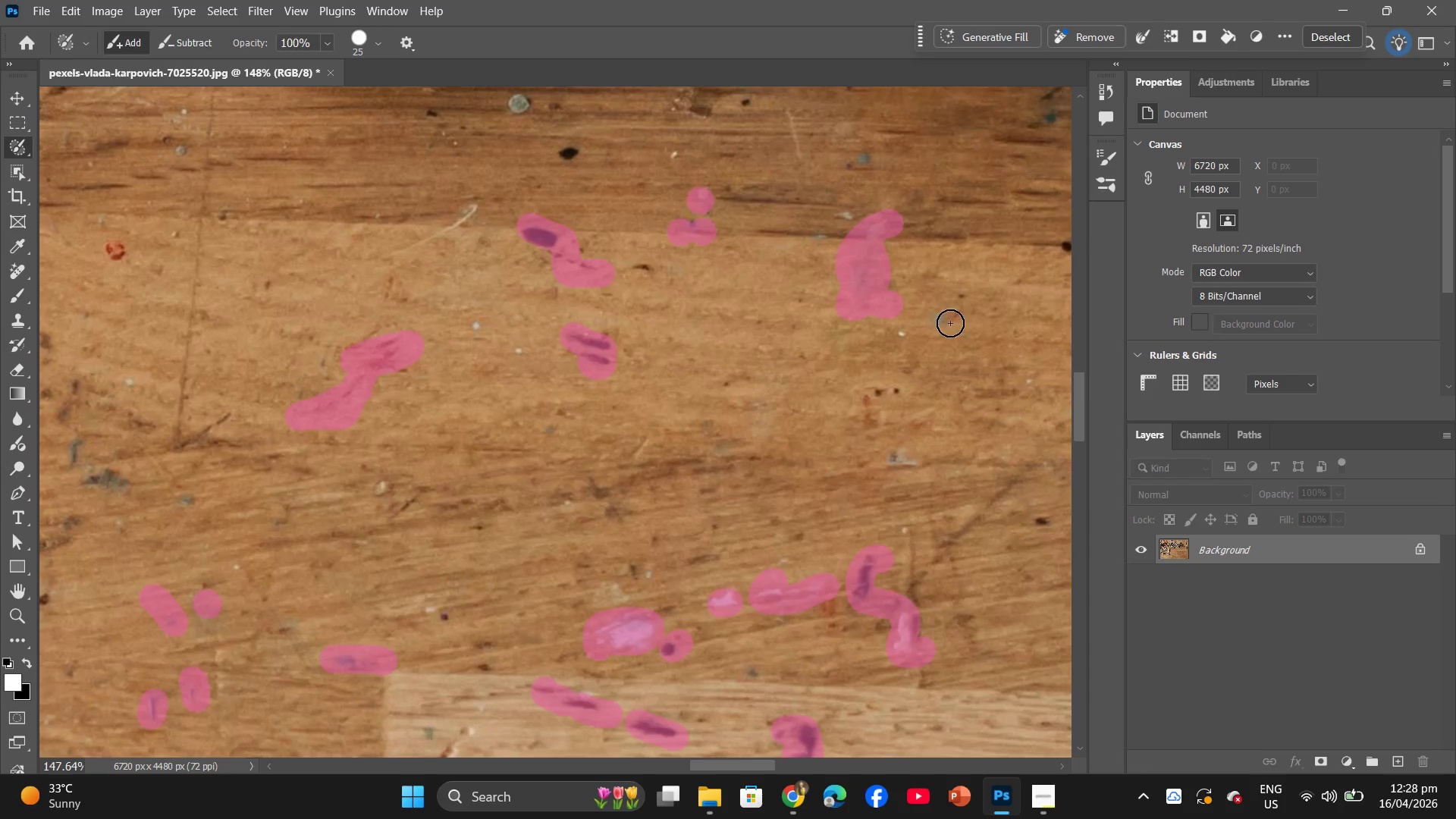 
left_click([950, 323])
 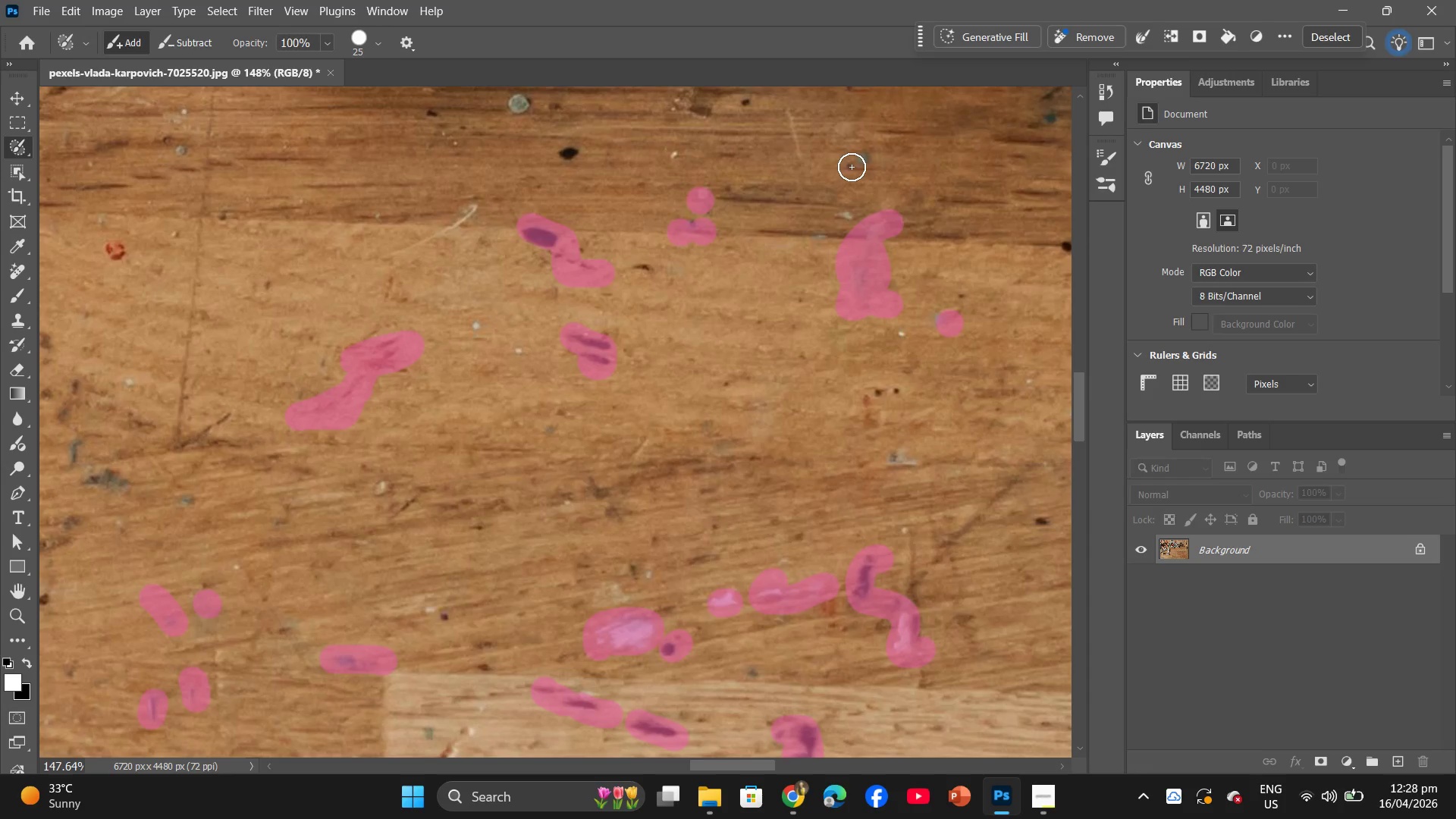 
left_click_drag(start_coordinate=[855, 164], to_coordinate=[859, 162])
 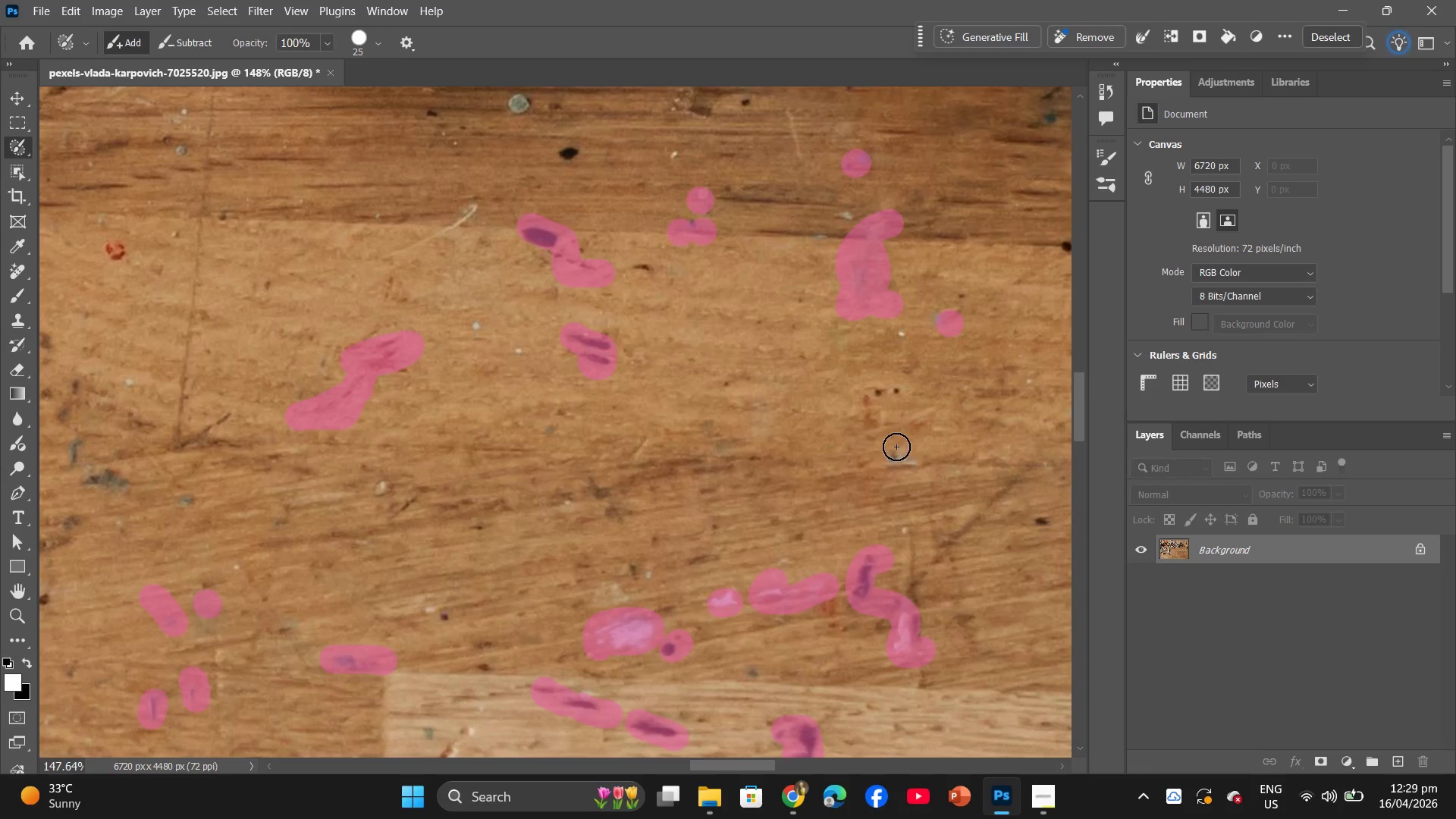 
left_click_drag(start_coordinate=[889, 457], to_coordinate=[918, 457])
 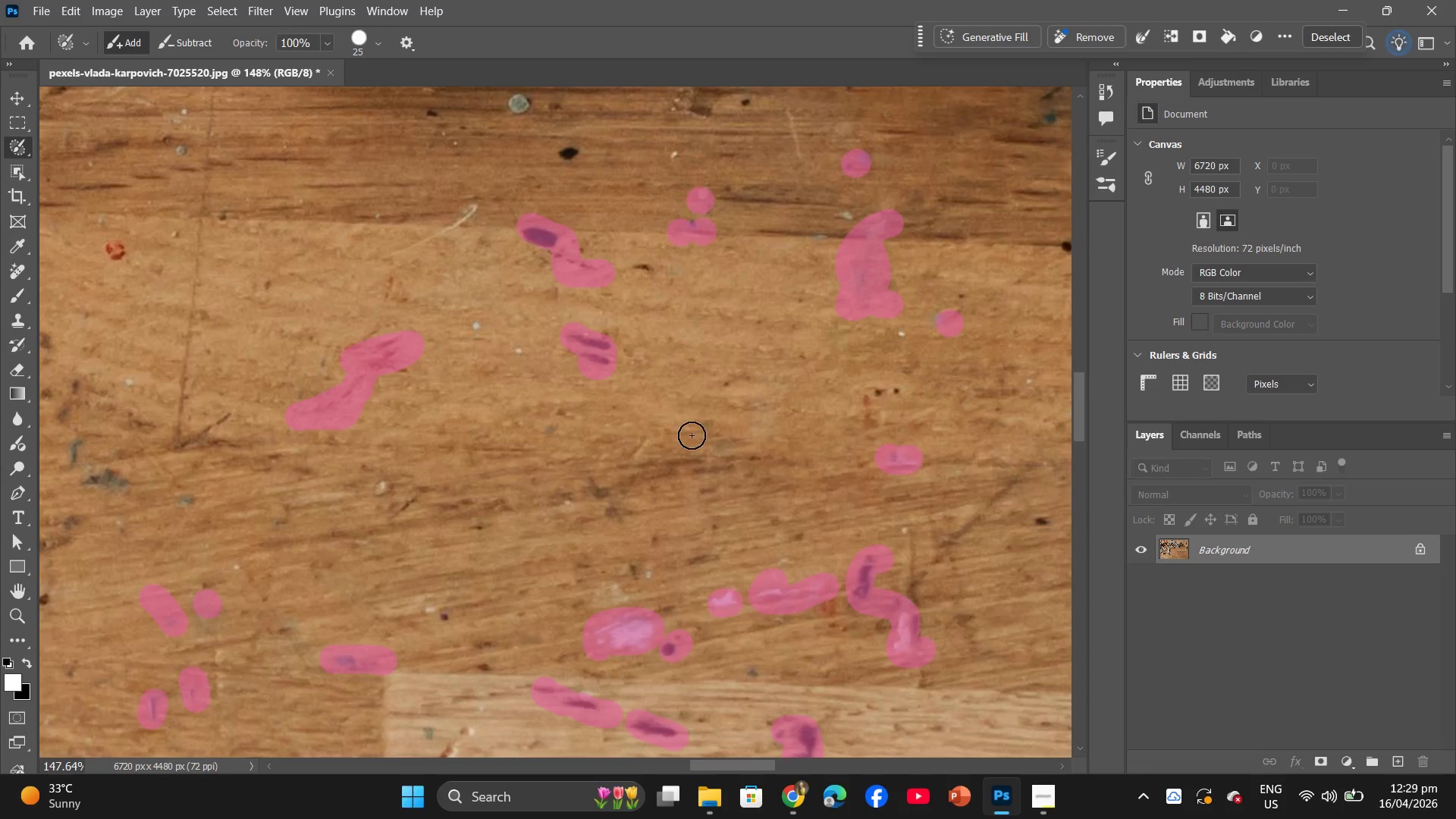 
left_click_drag(start_coordinate=[692, 435], to_coordinate=[761, 449])
 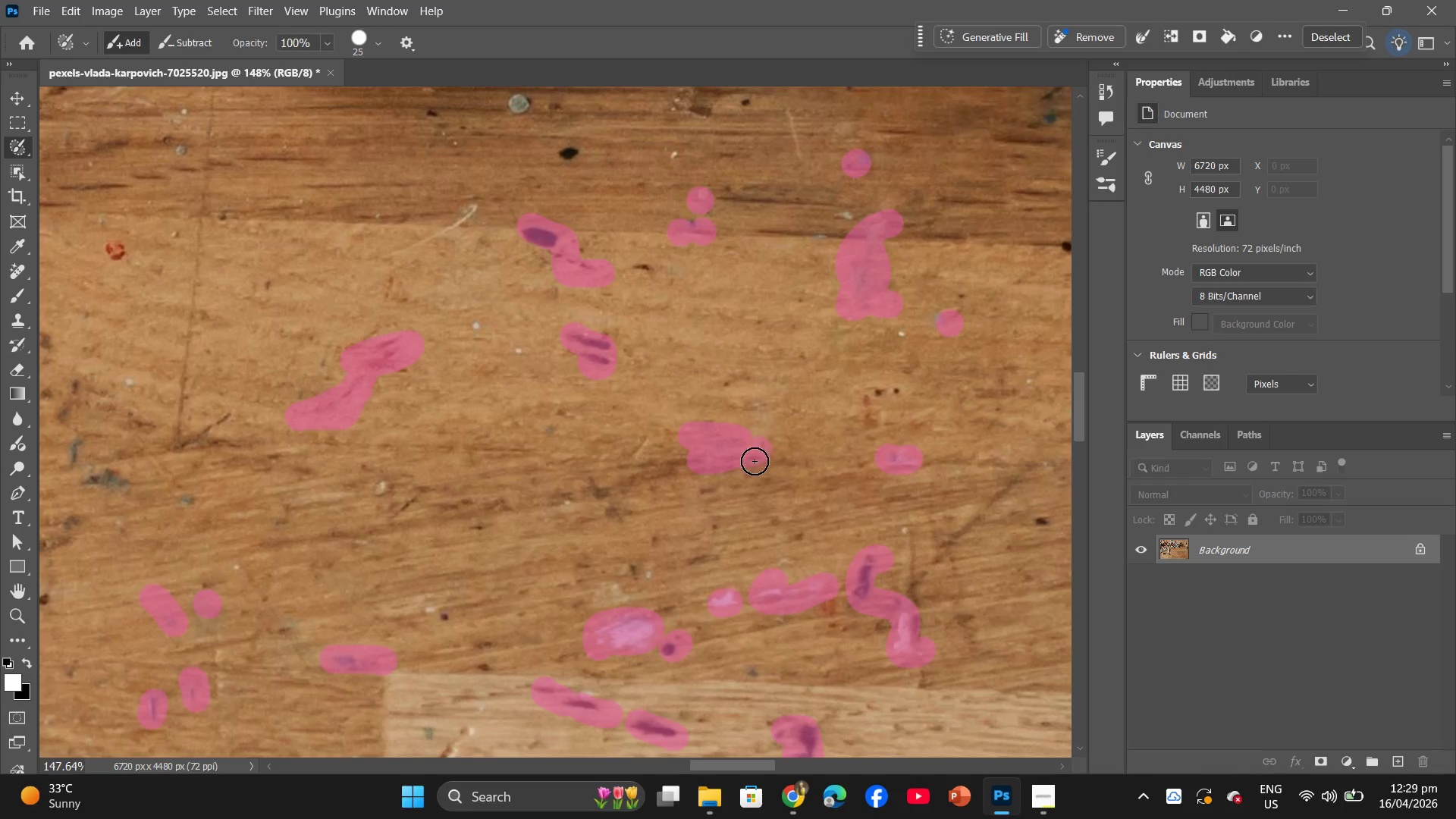 
scroll: coordinate [577, 412], scroll_direction: up, amount: 5.0
 